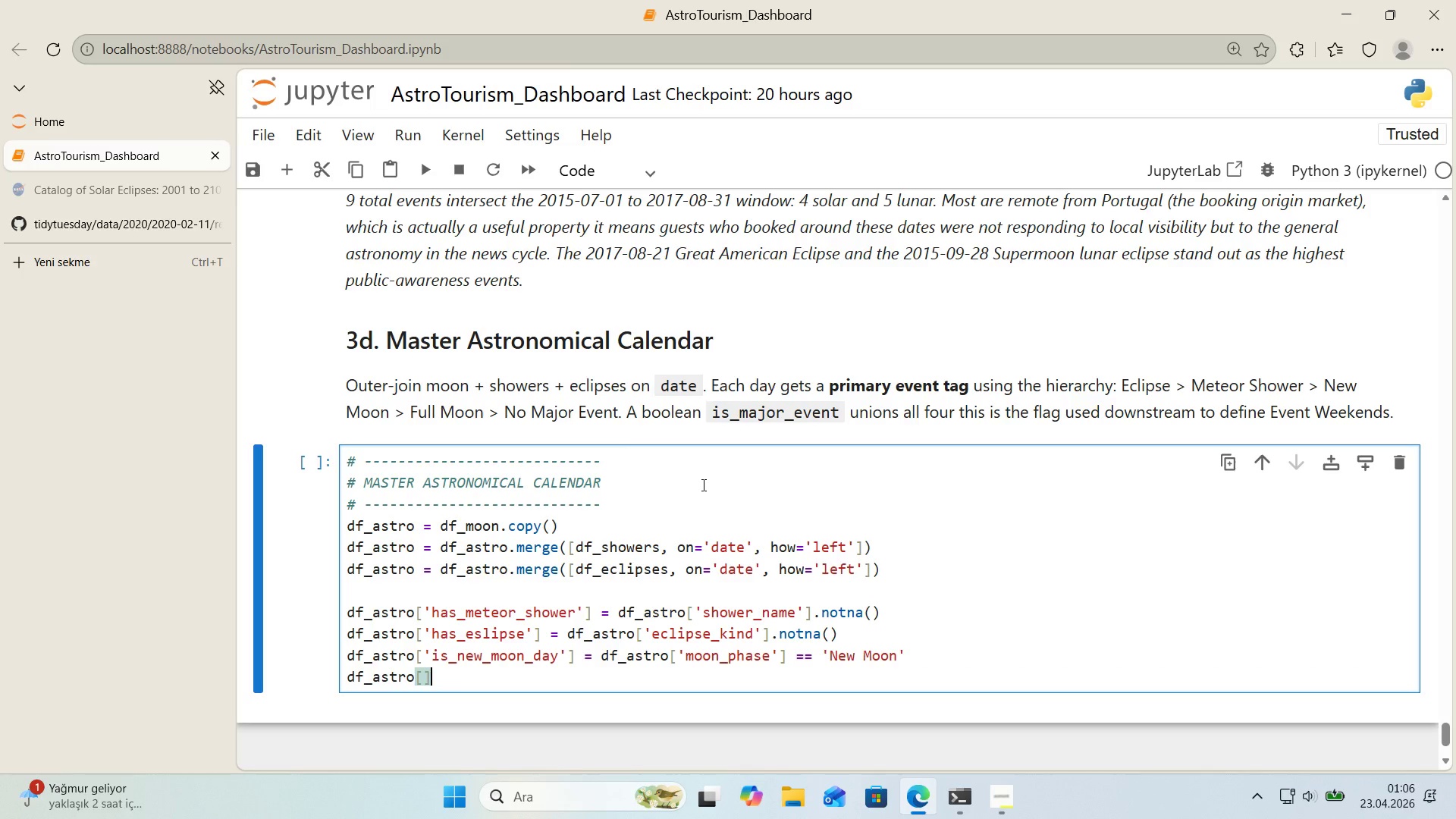 
key(ArrowLeft)
 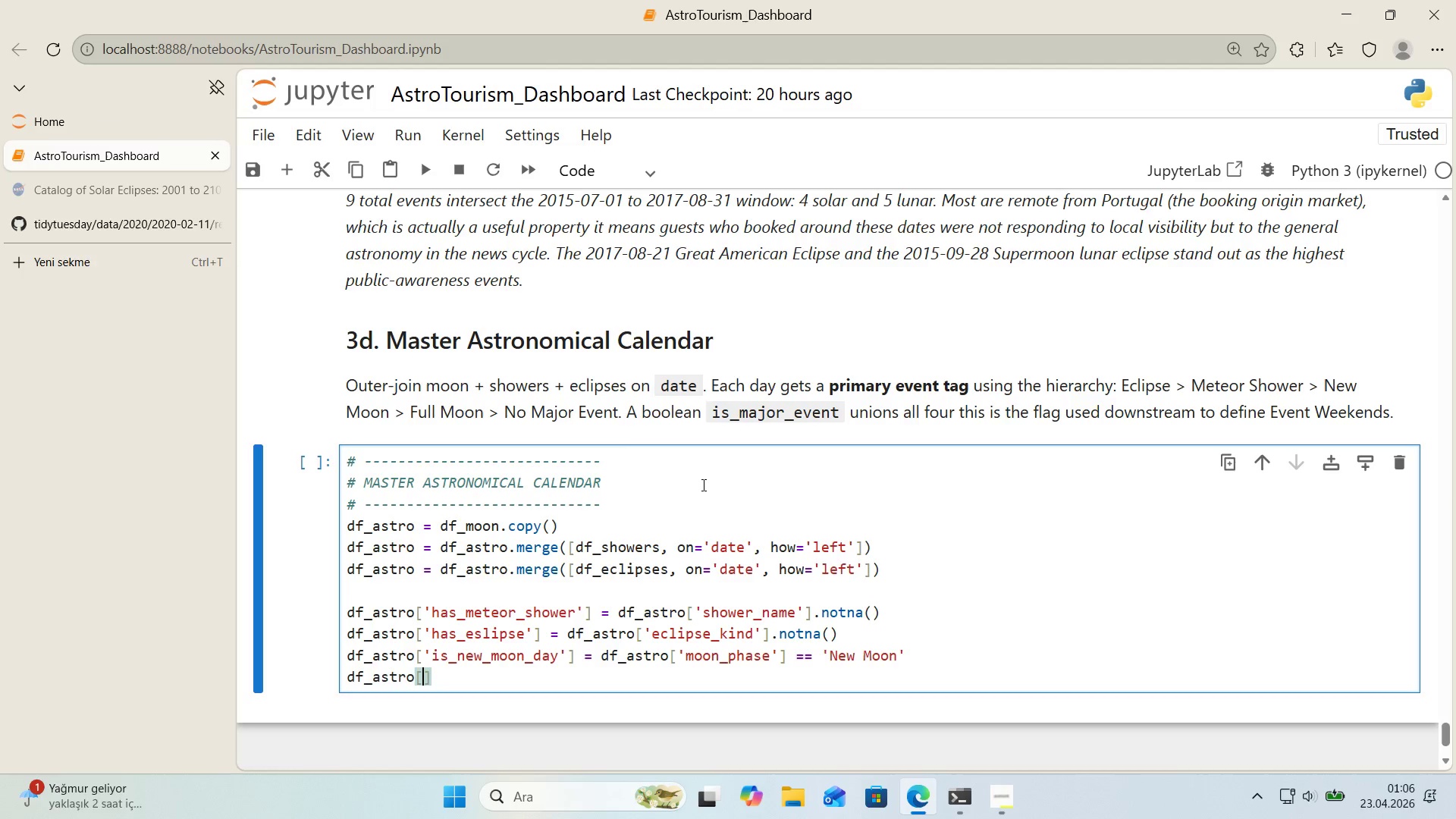 
type(@@)
 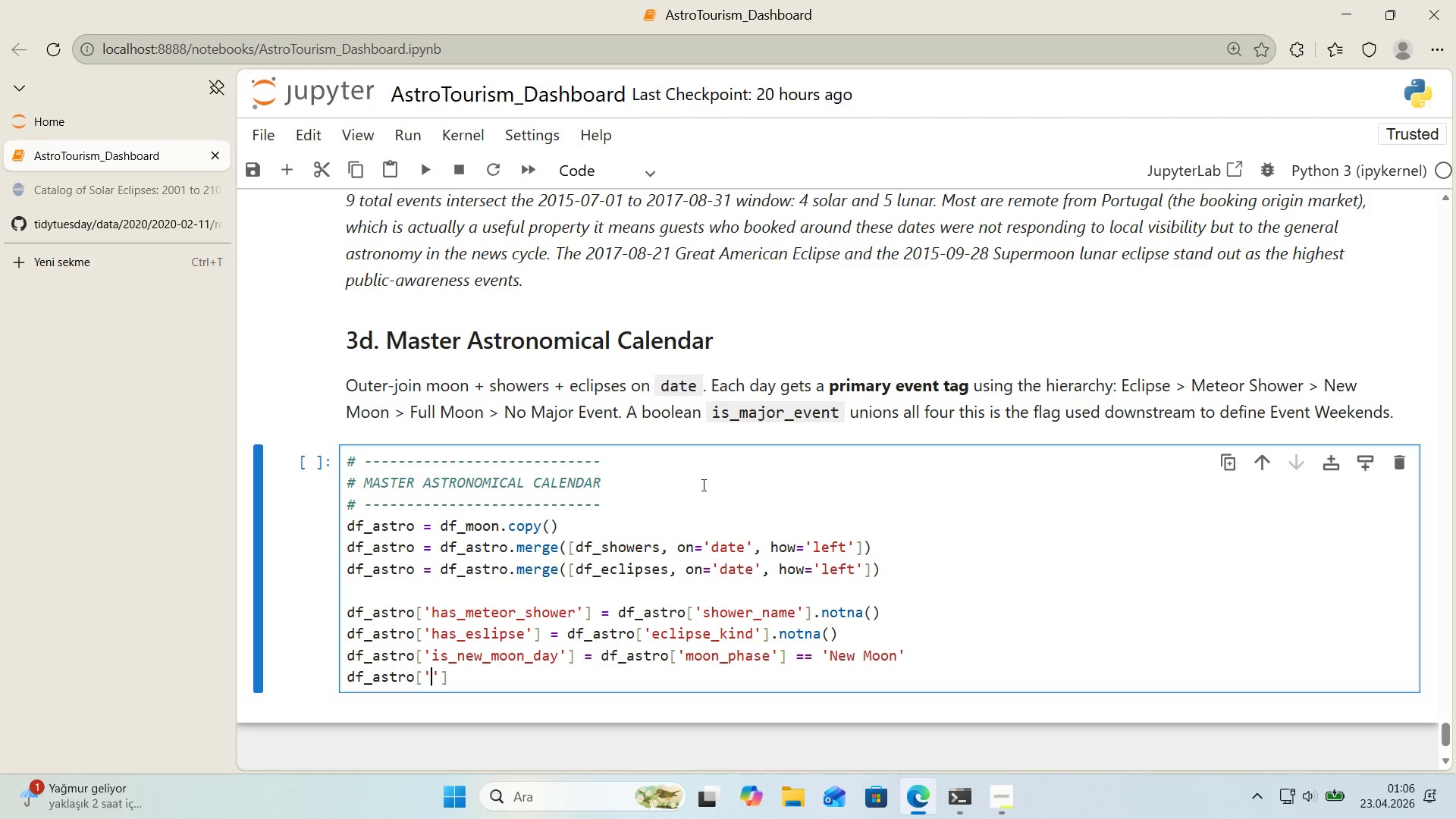 
key(ArrowLeft)
 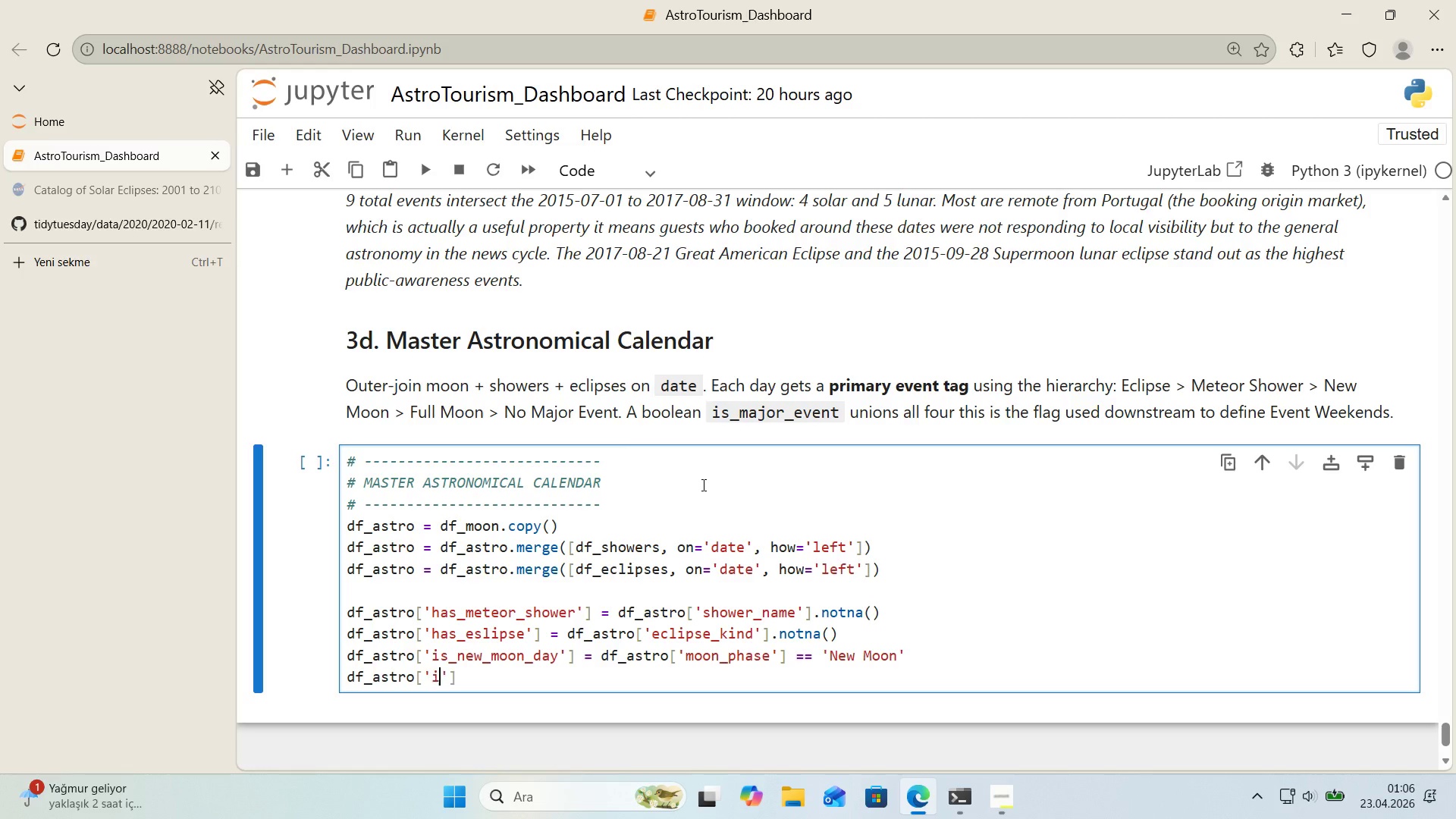 
type('s_full_moon_day)
 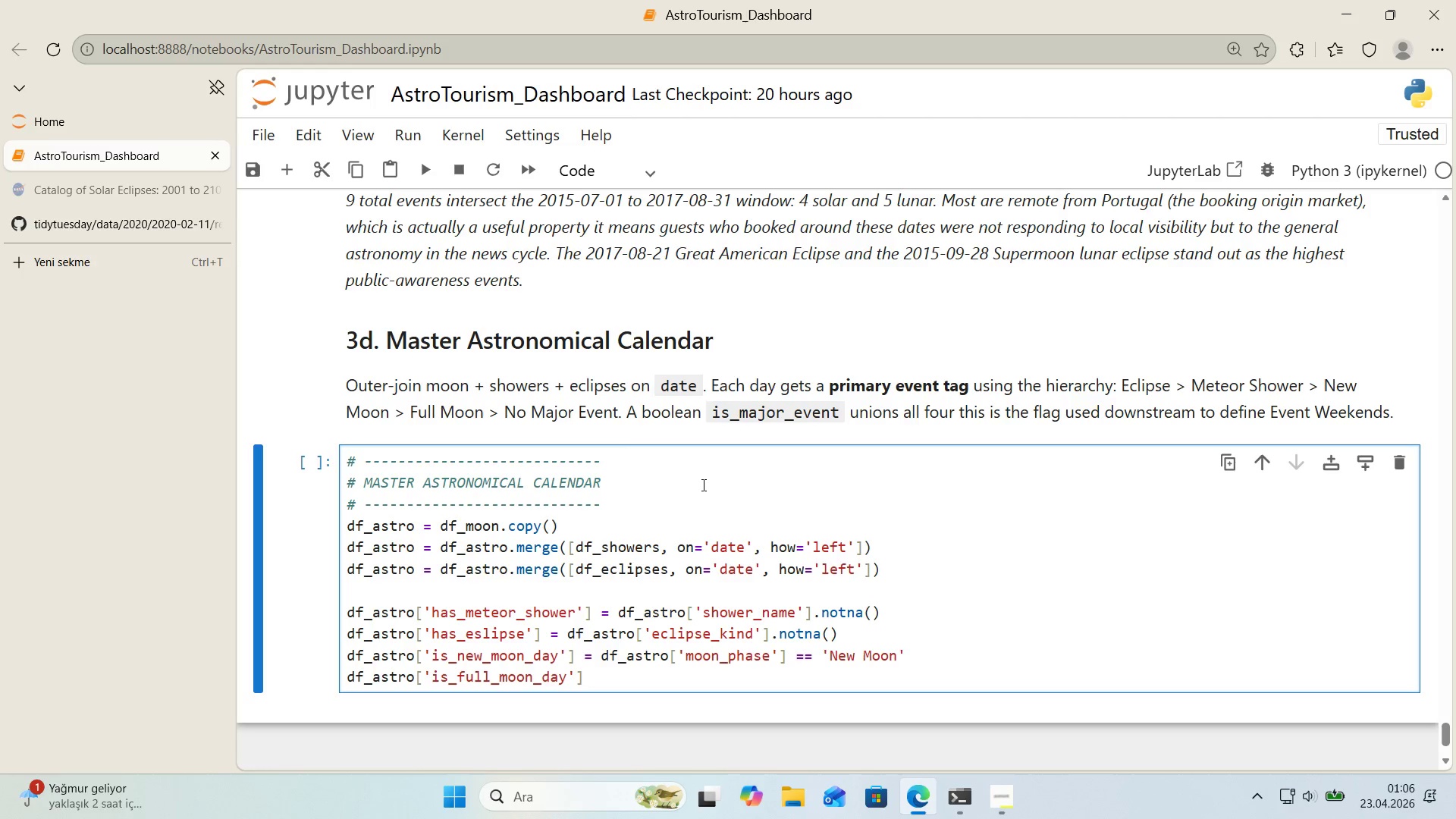 
key(ArrowRight)
 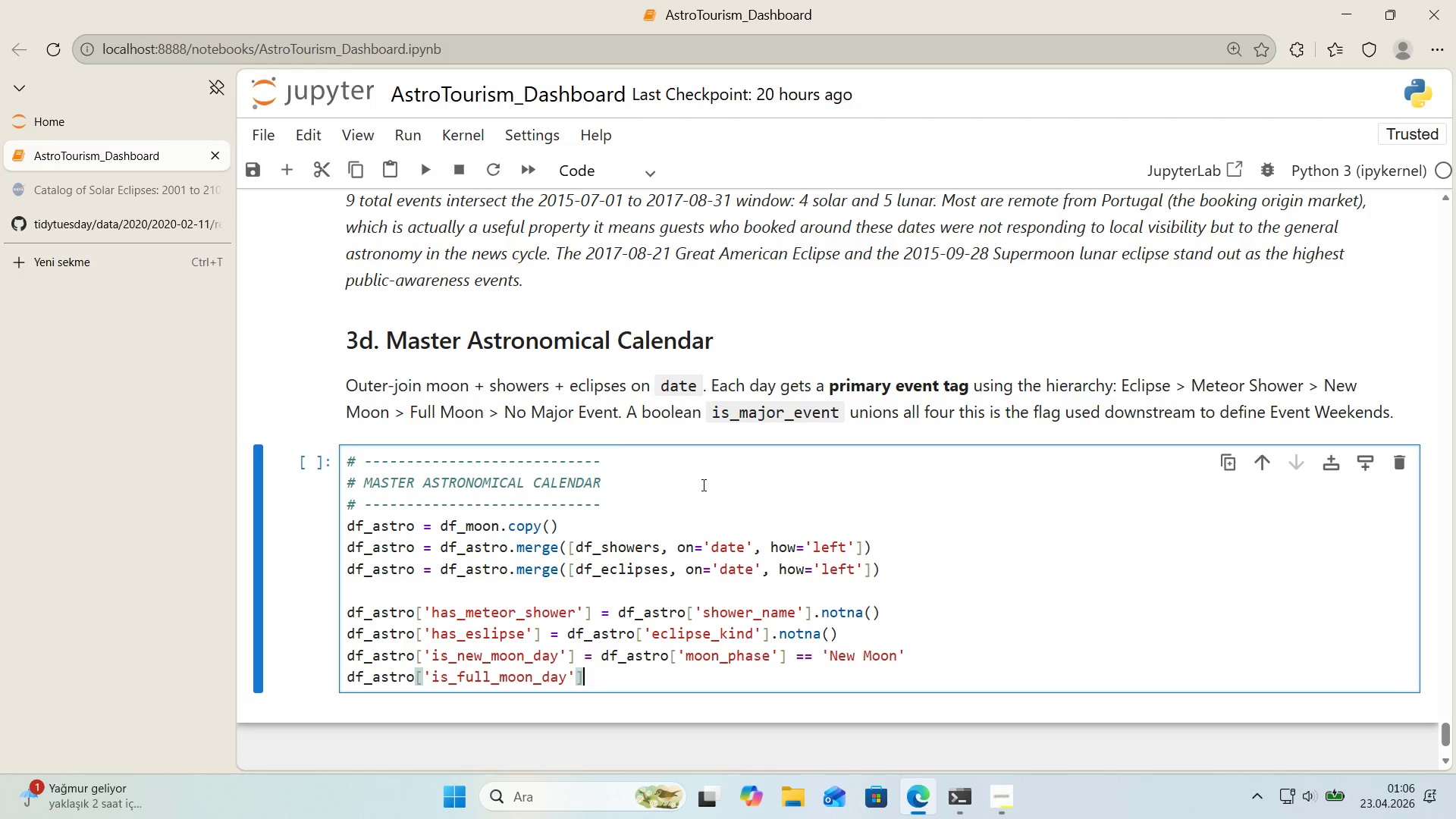 
key(ArrowRight)
 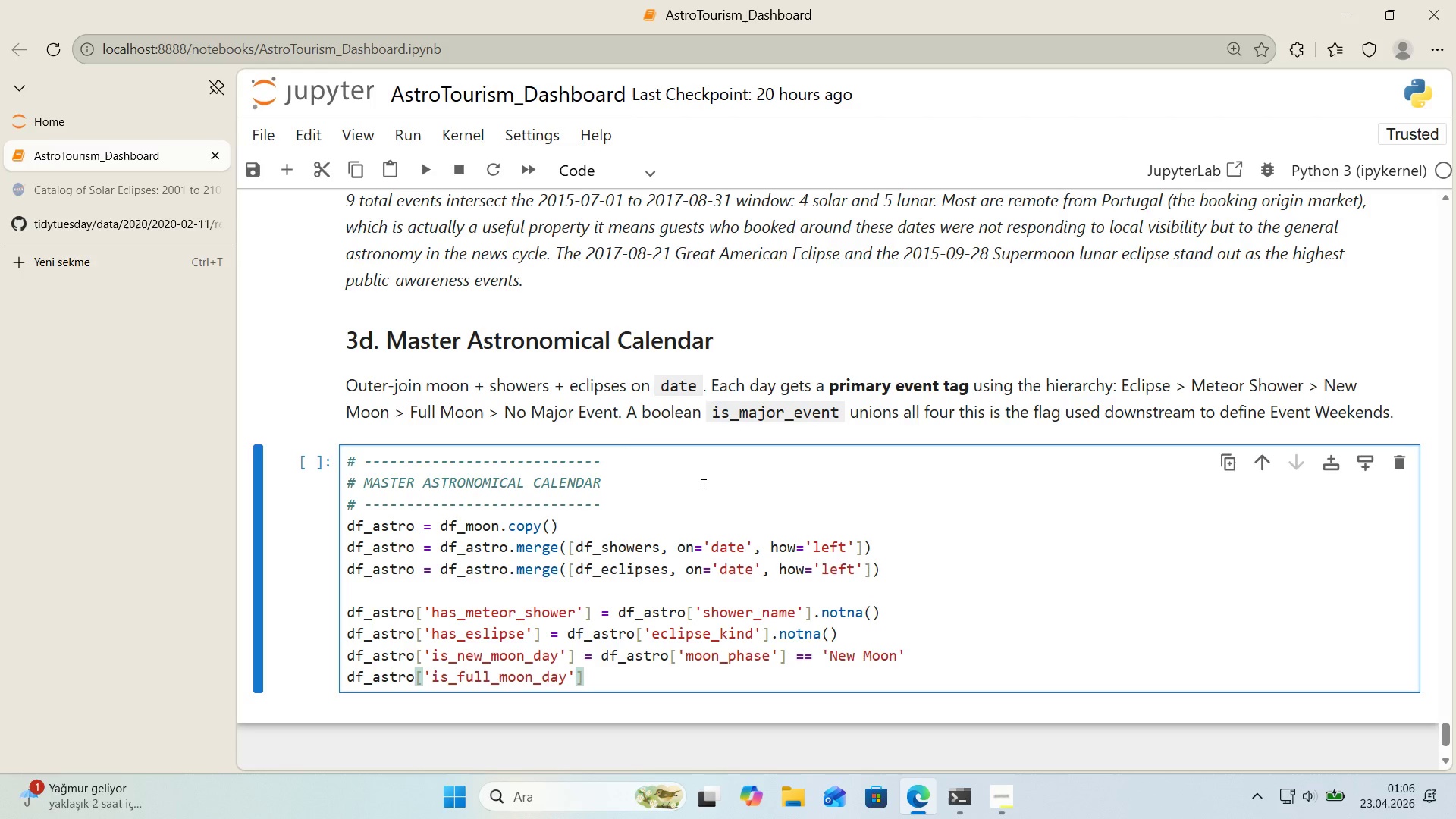 
type( ) df_astro)
 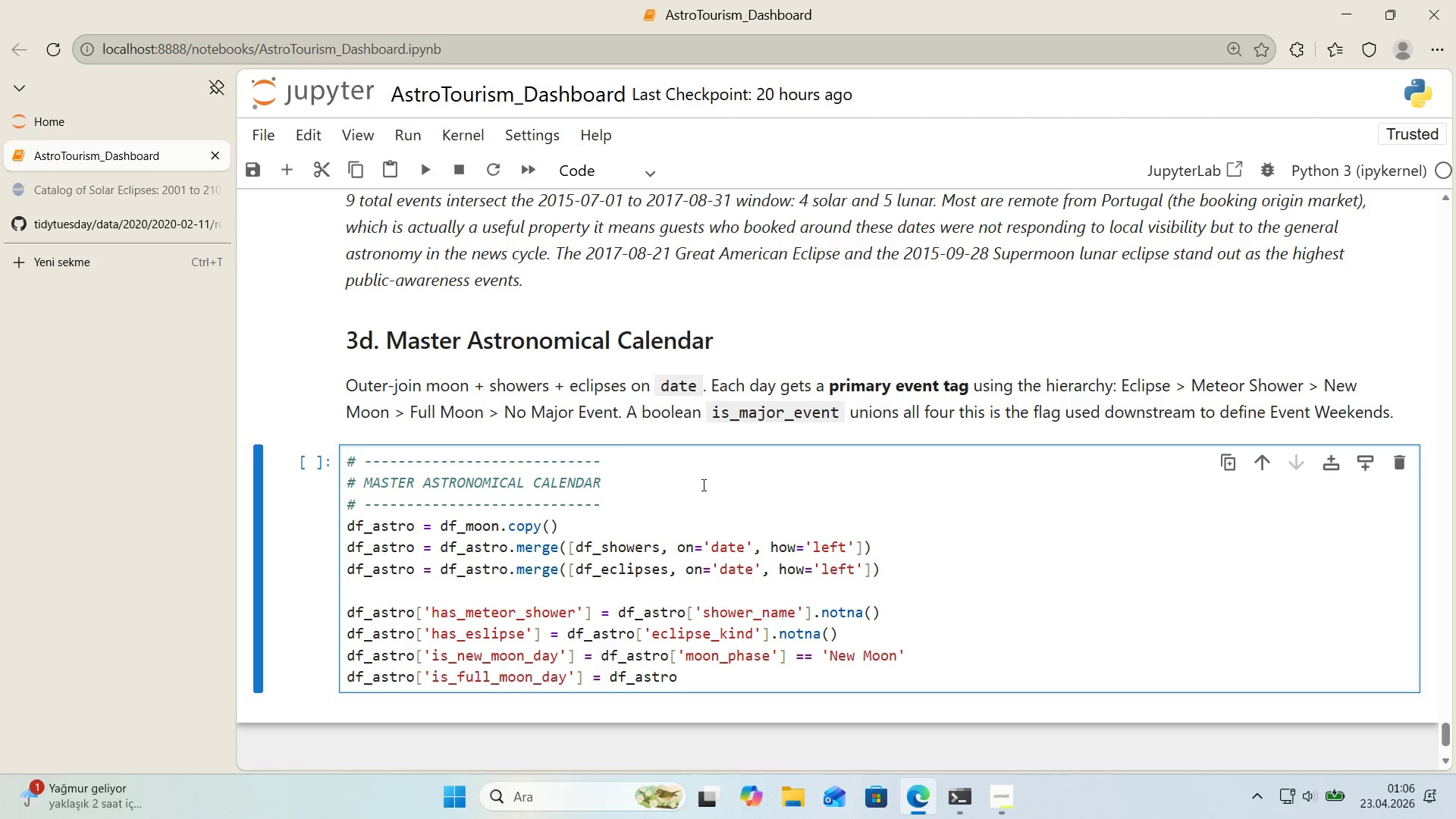 
key(Alt+Control+8)
 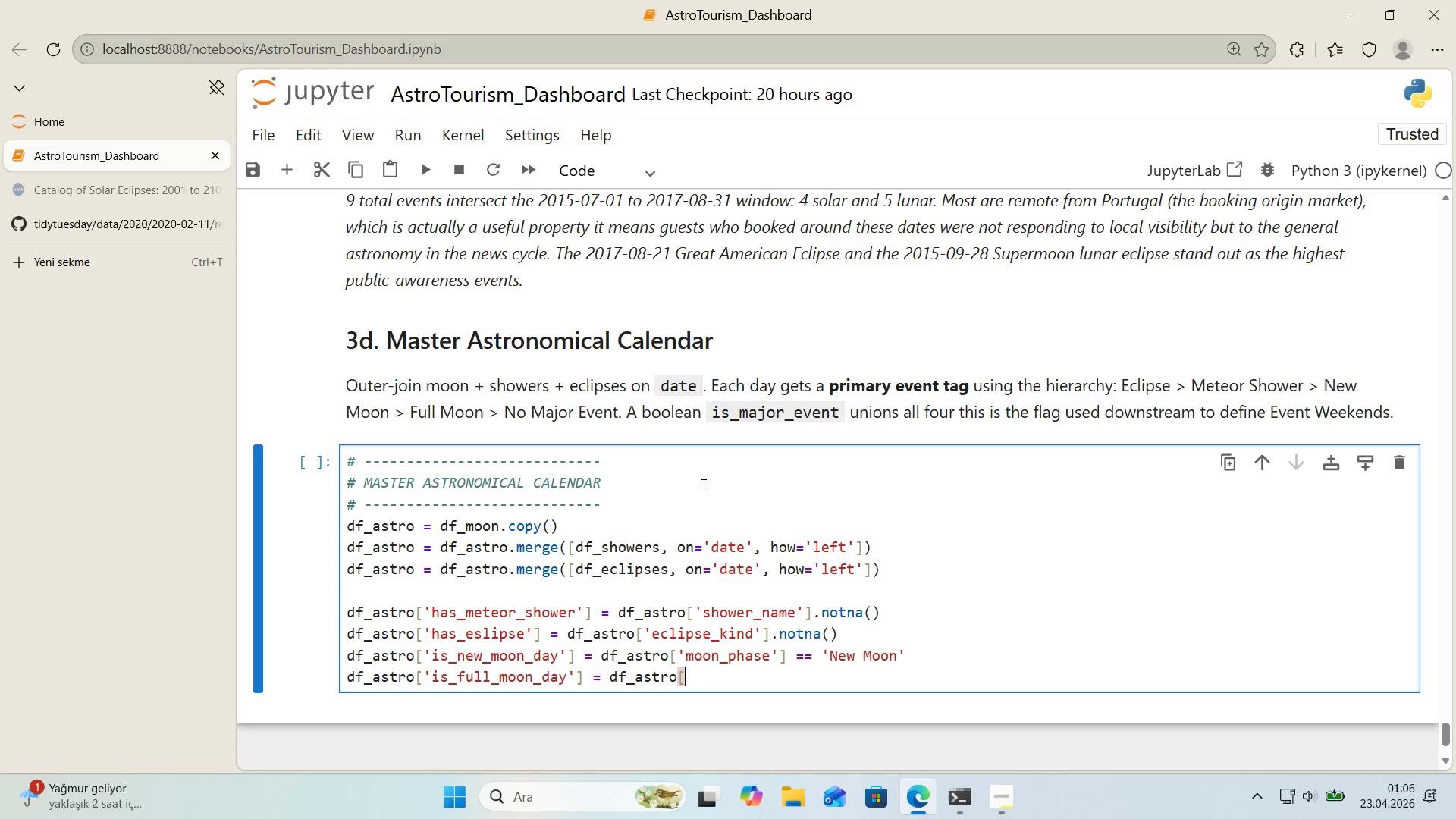 
key(Alt+Control+9)
 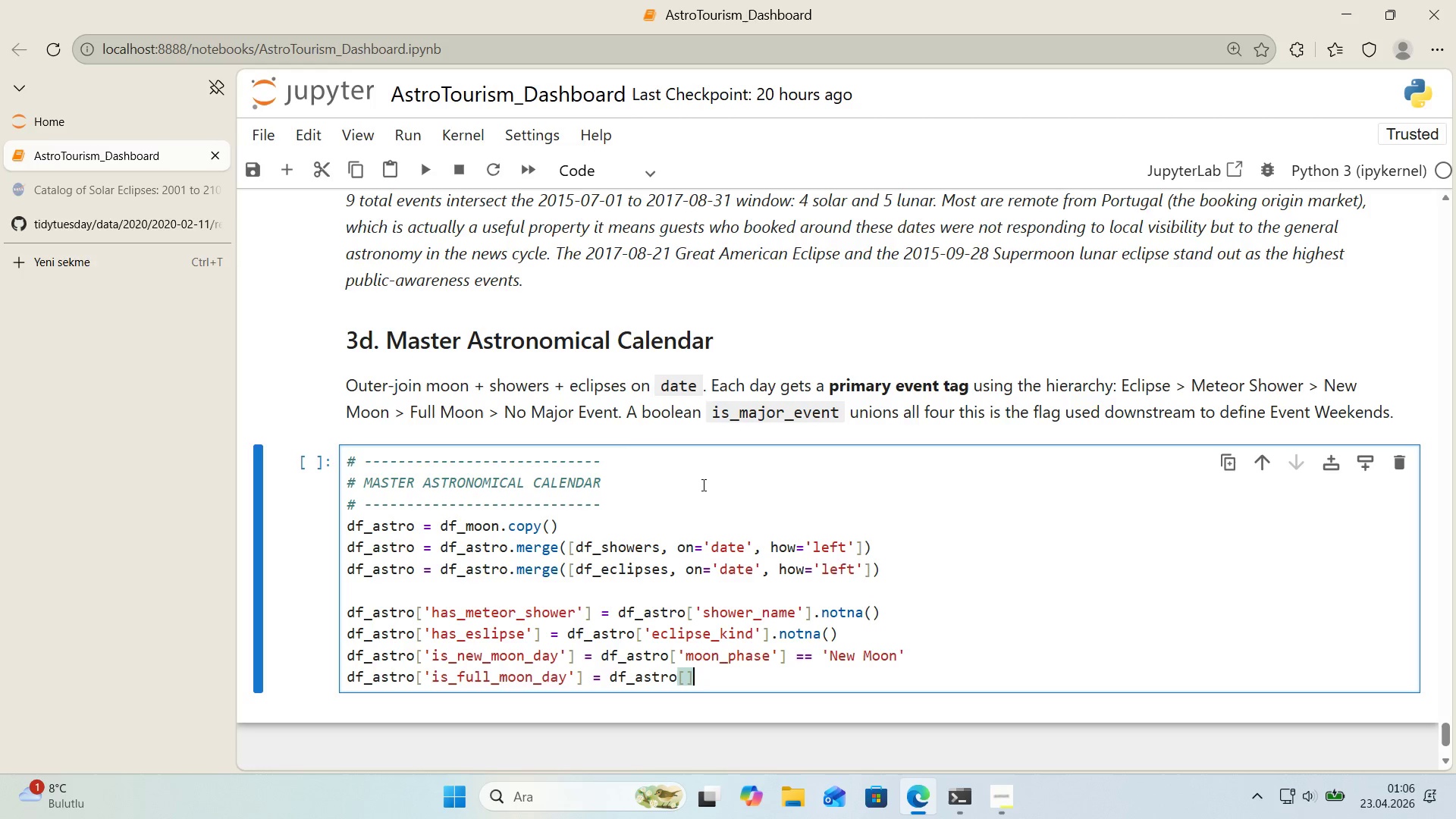 
key(ArrowLeft)
 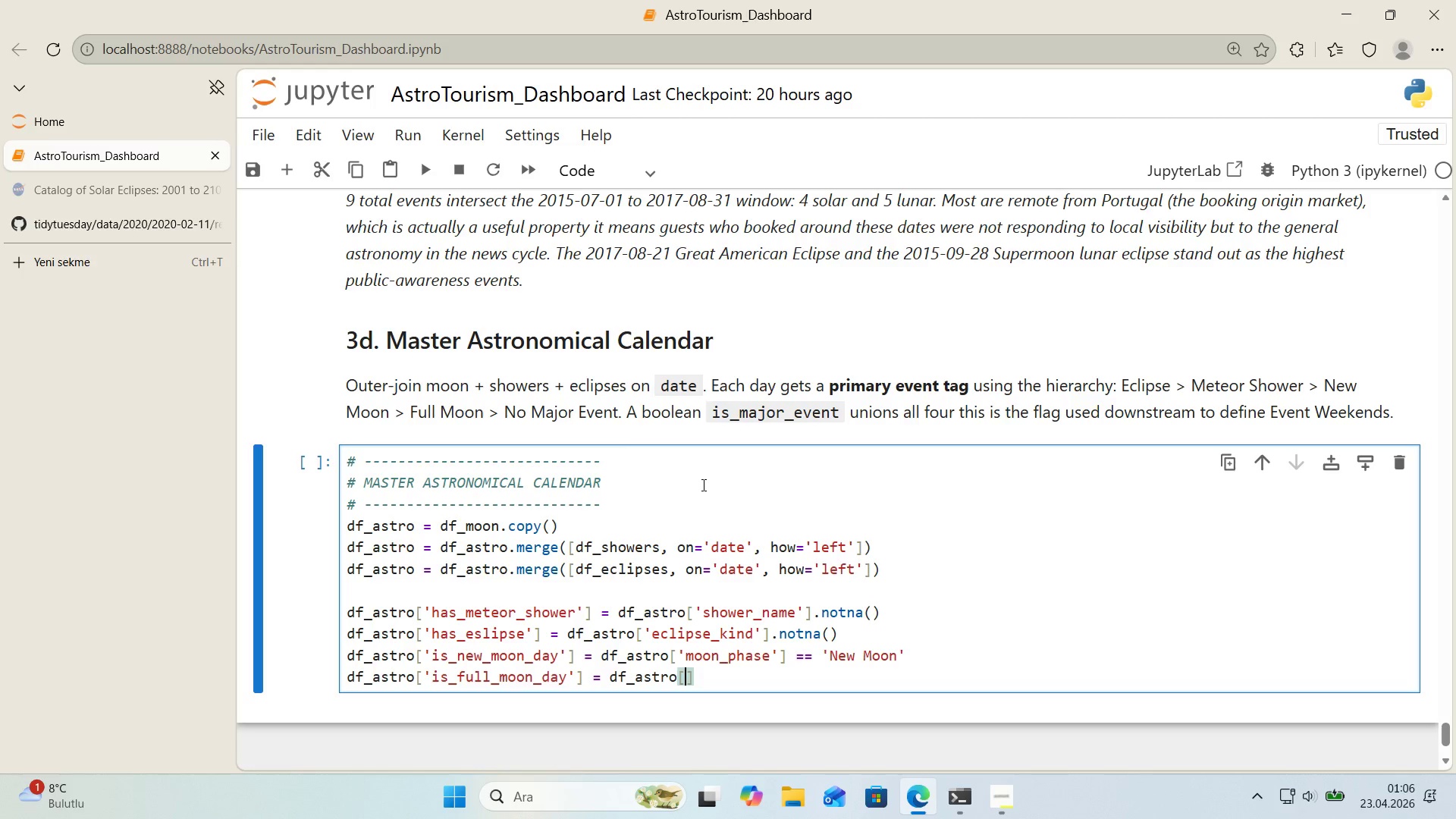 
type(@@)
 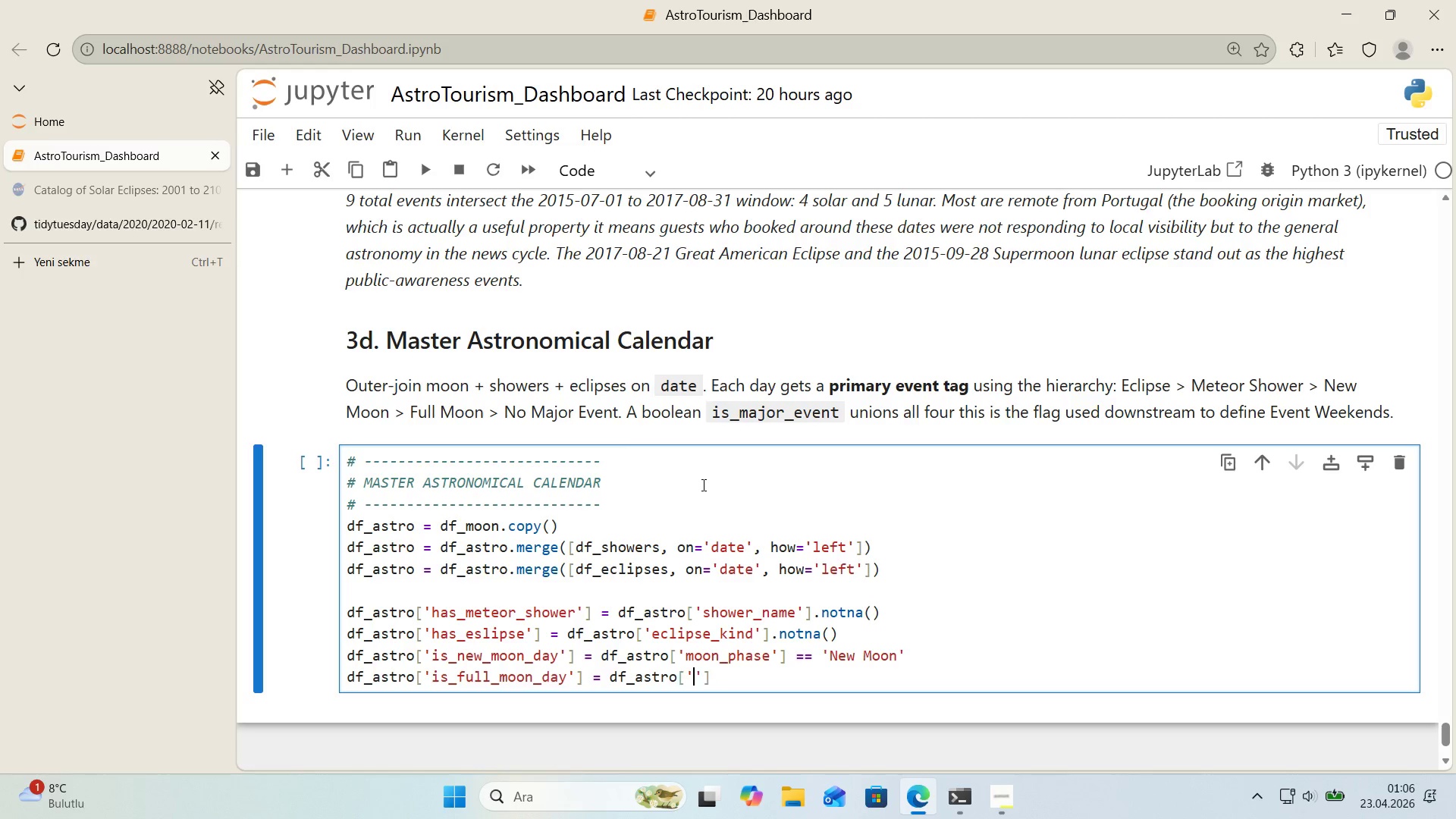 
key(ArrowLeft)
 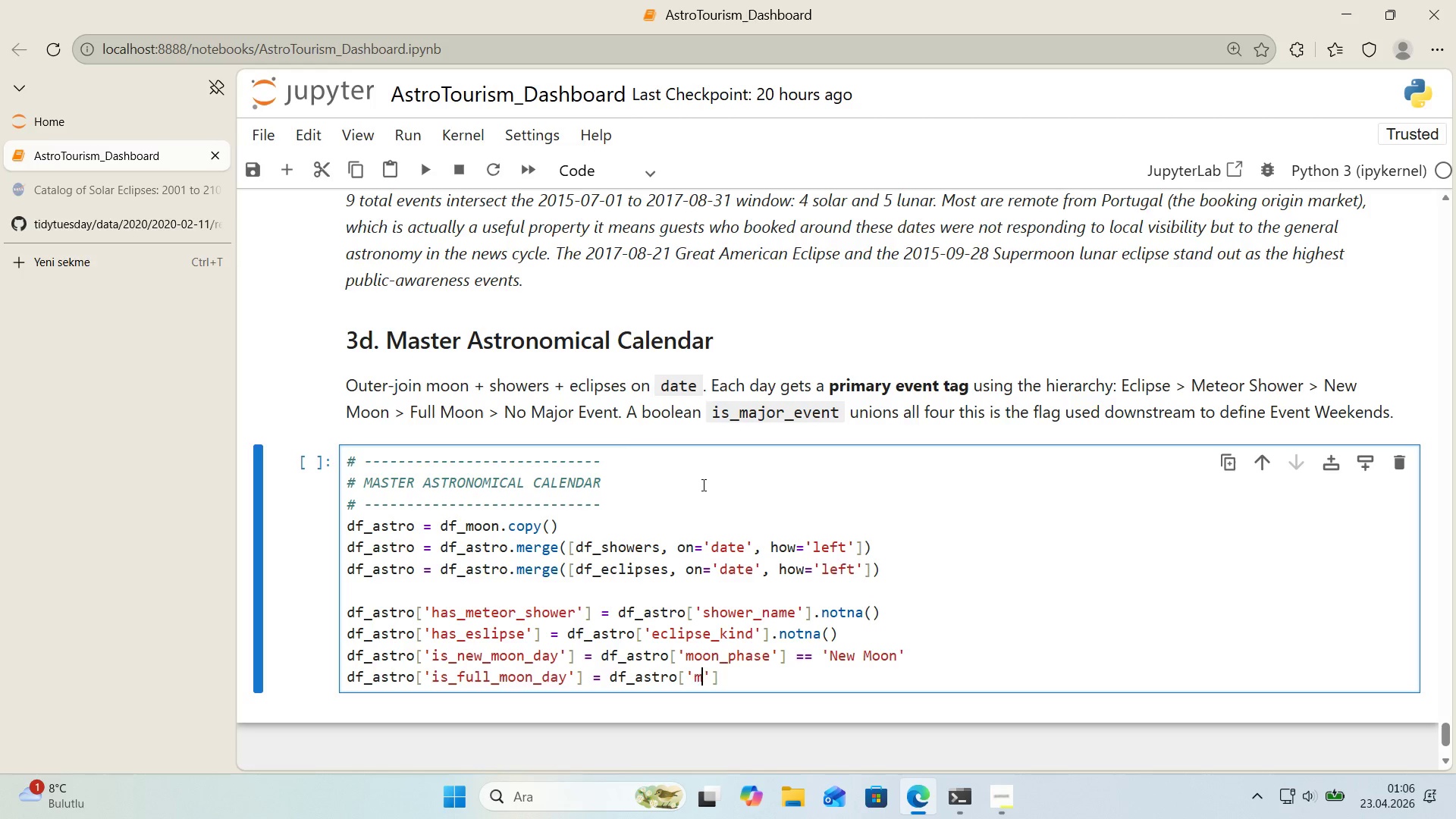 
type(moon_o)
key(Backspace)
type(phase)
 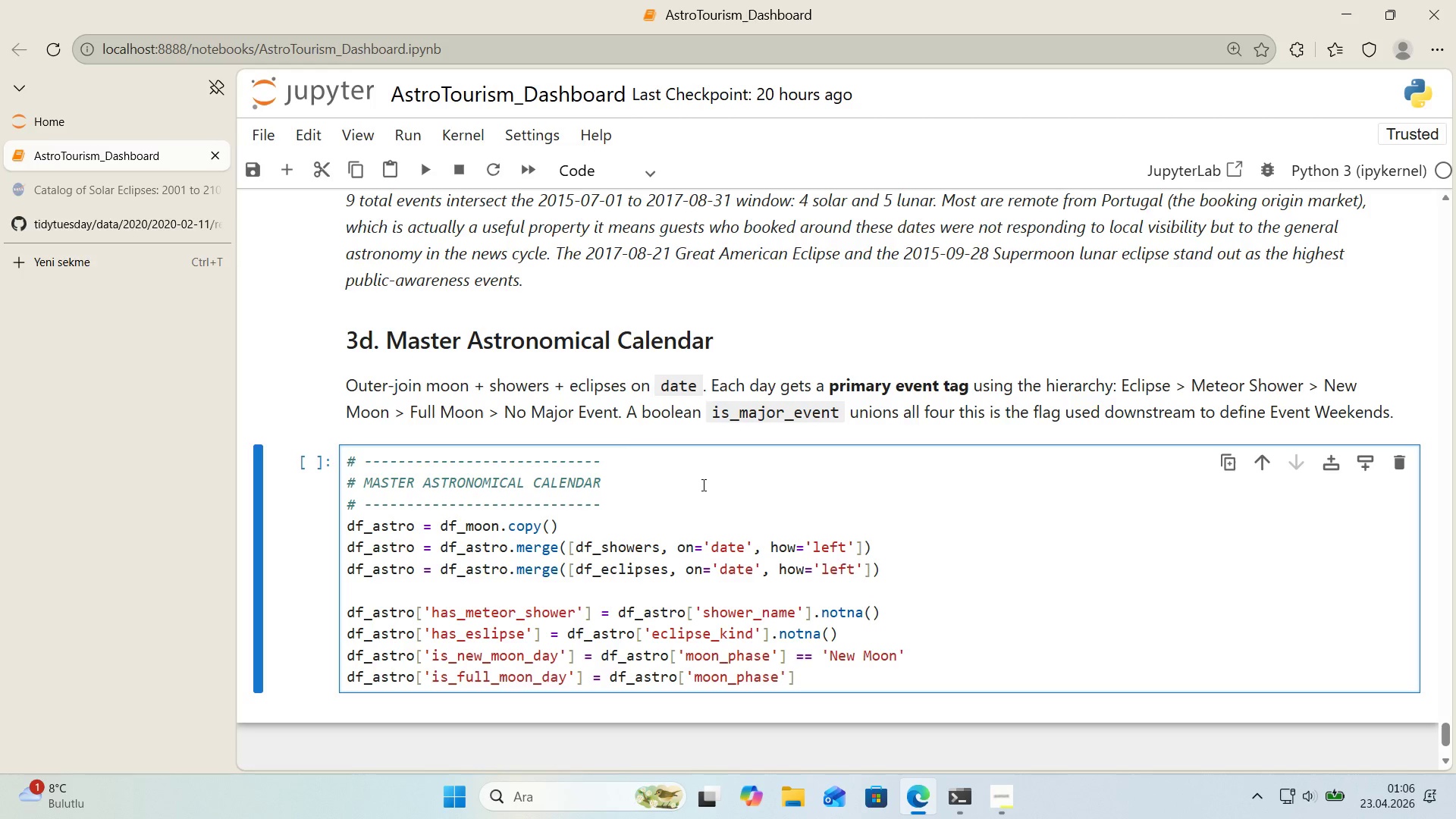 
key(ArrowRight)
 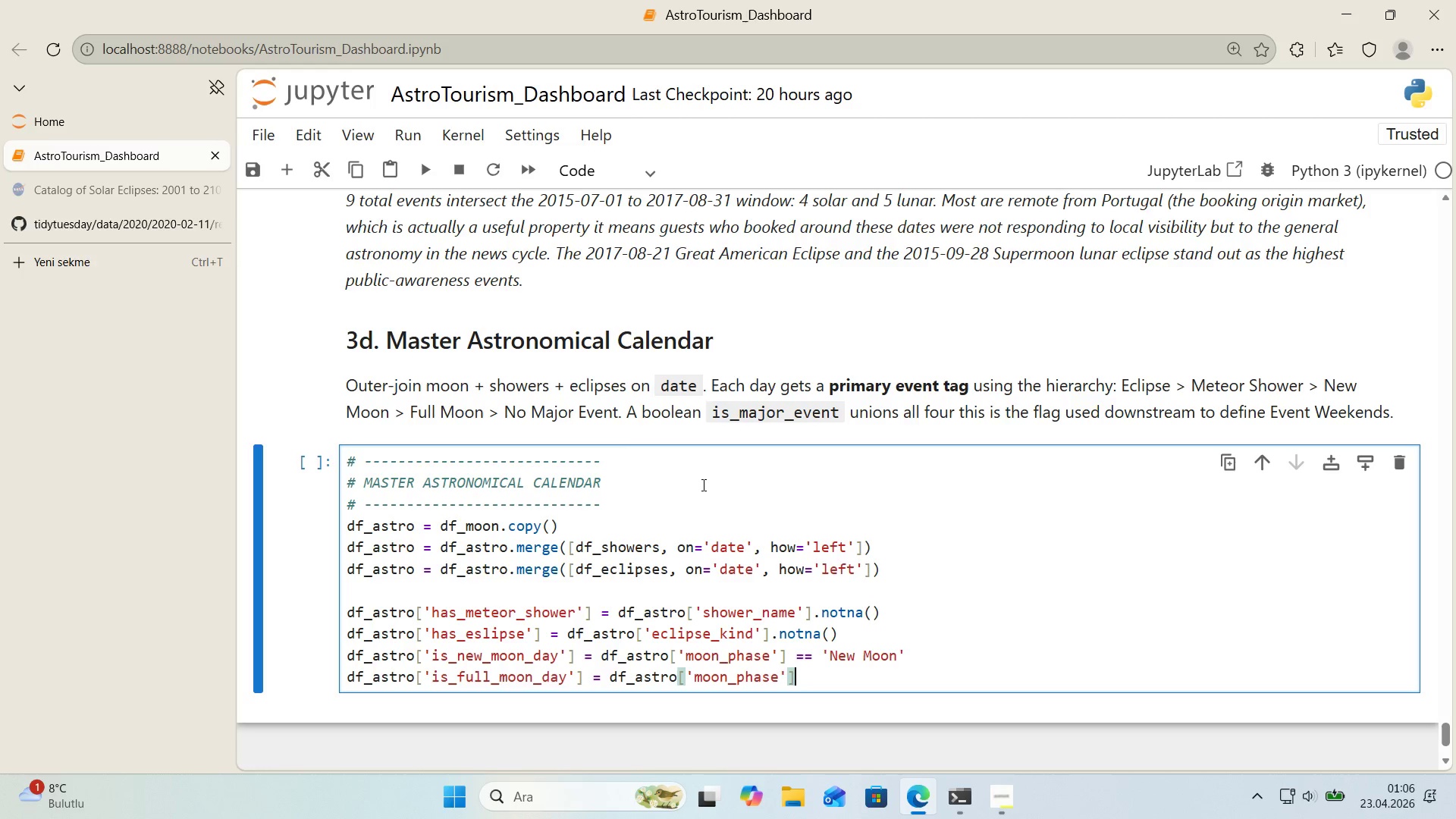 
key(ArrowRight)
 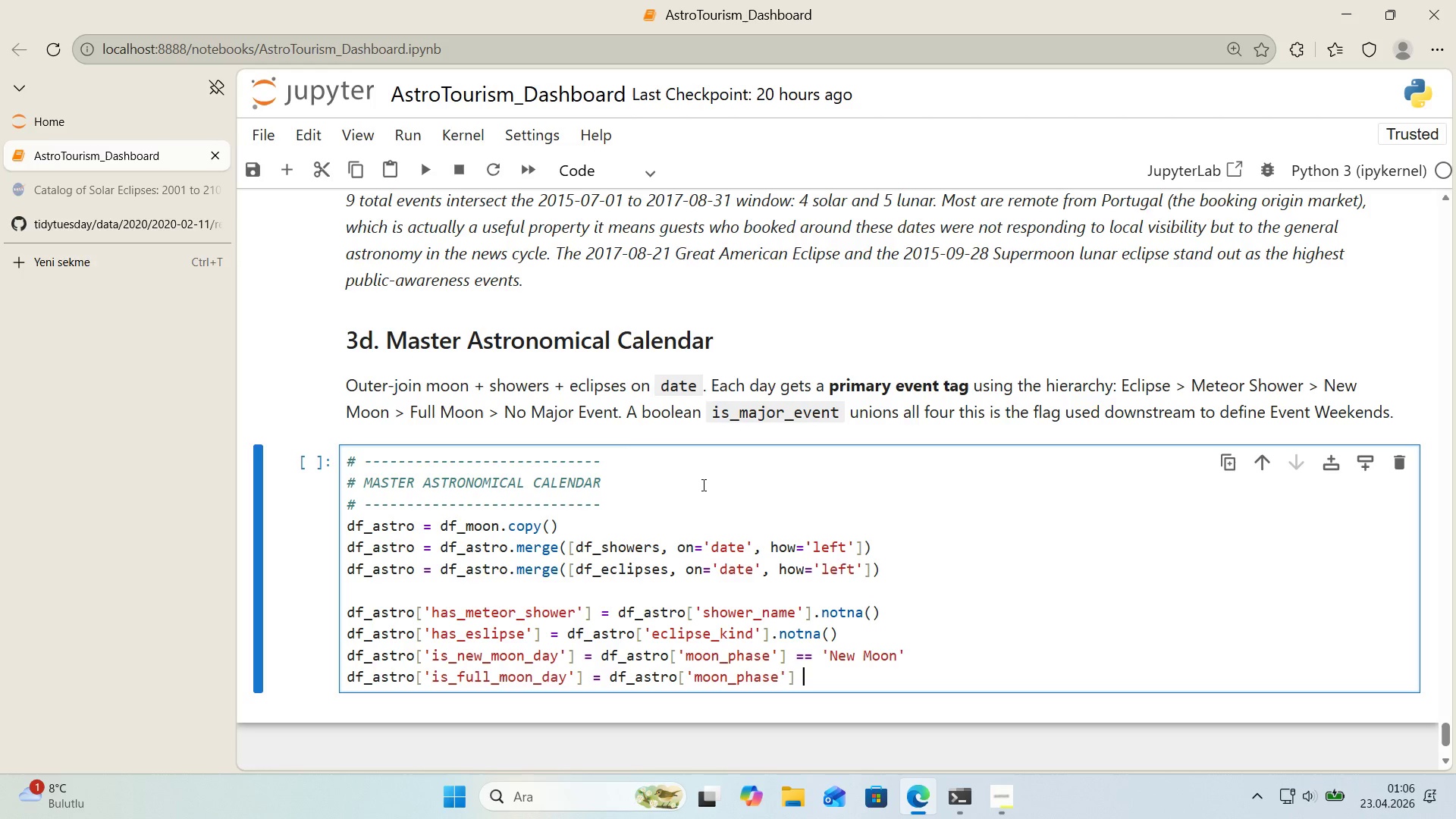 
type( )) @@)
 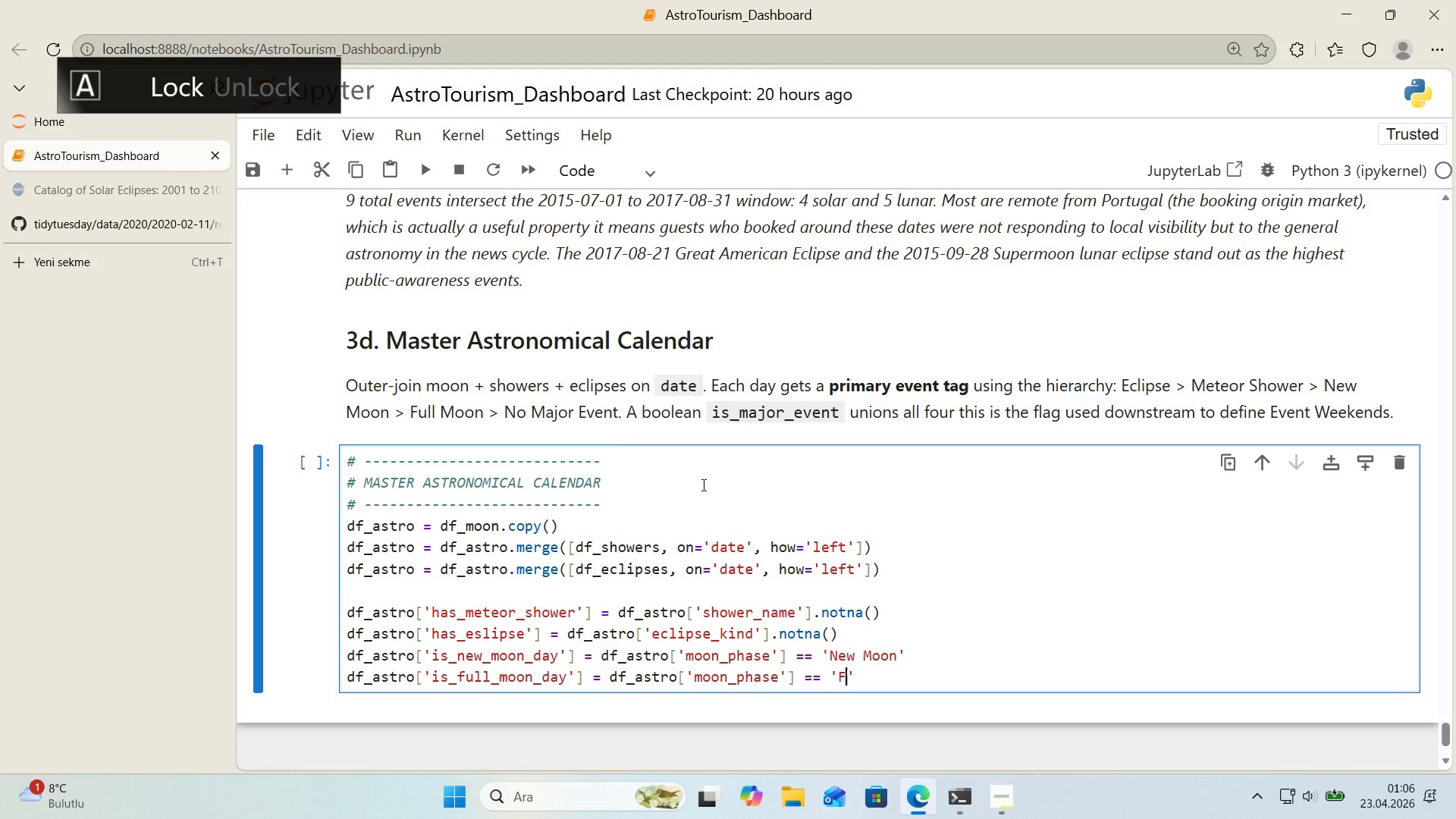 
 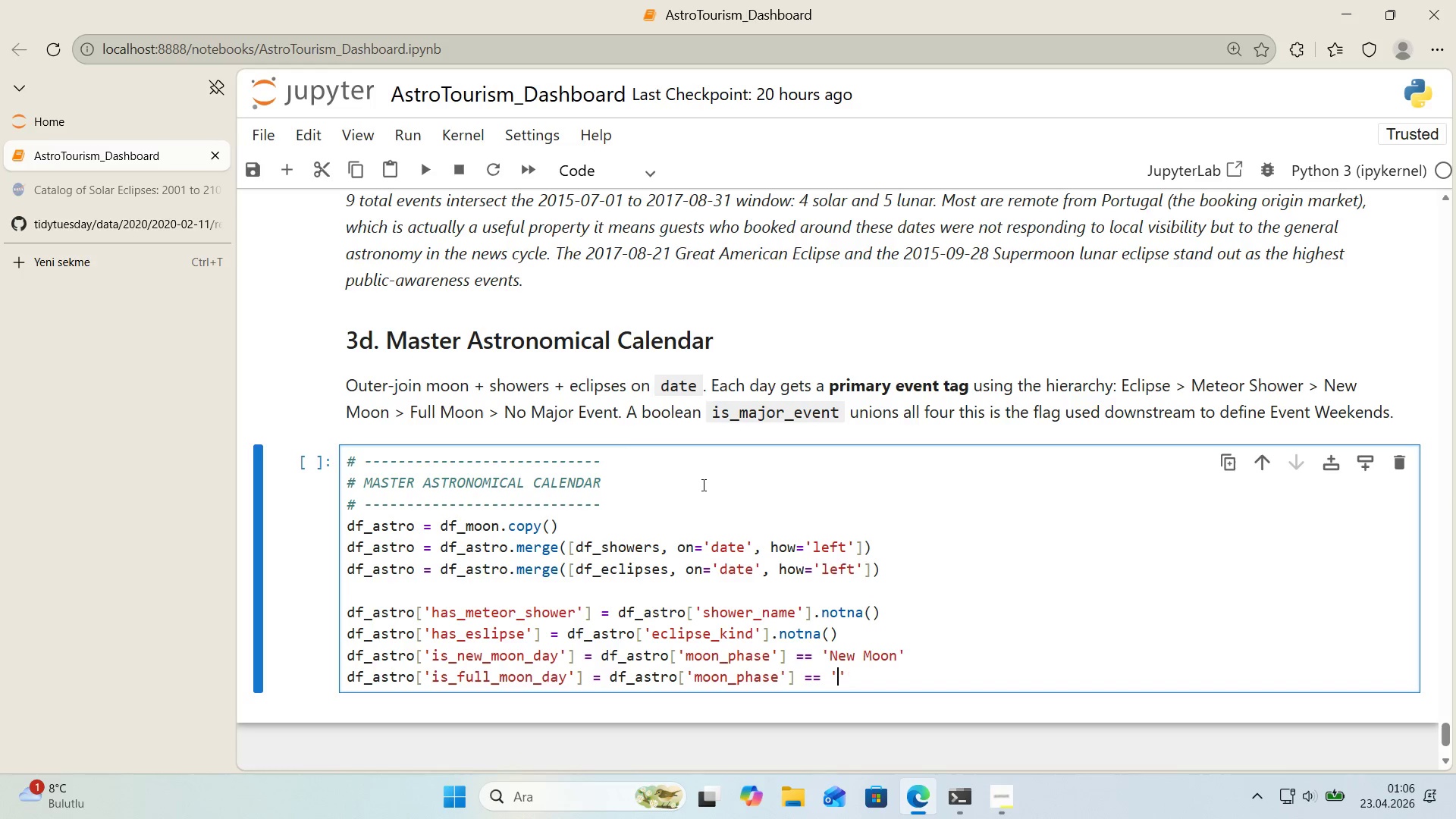 
key(ArrowLeft)
 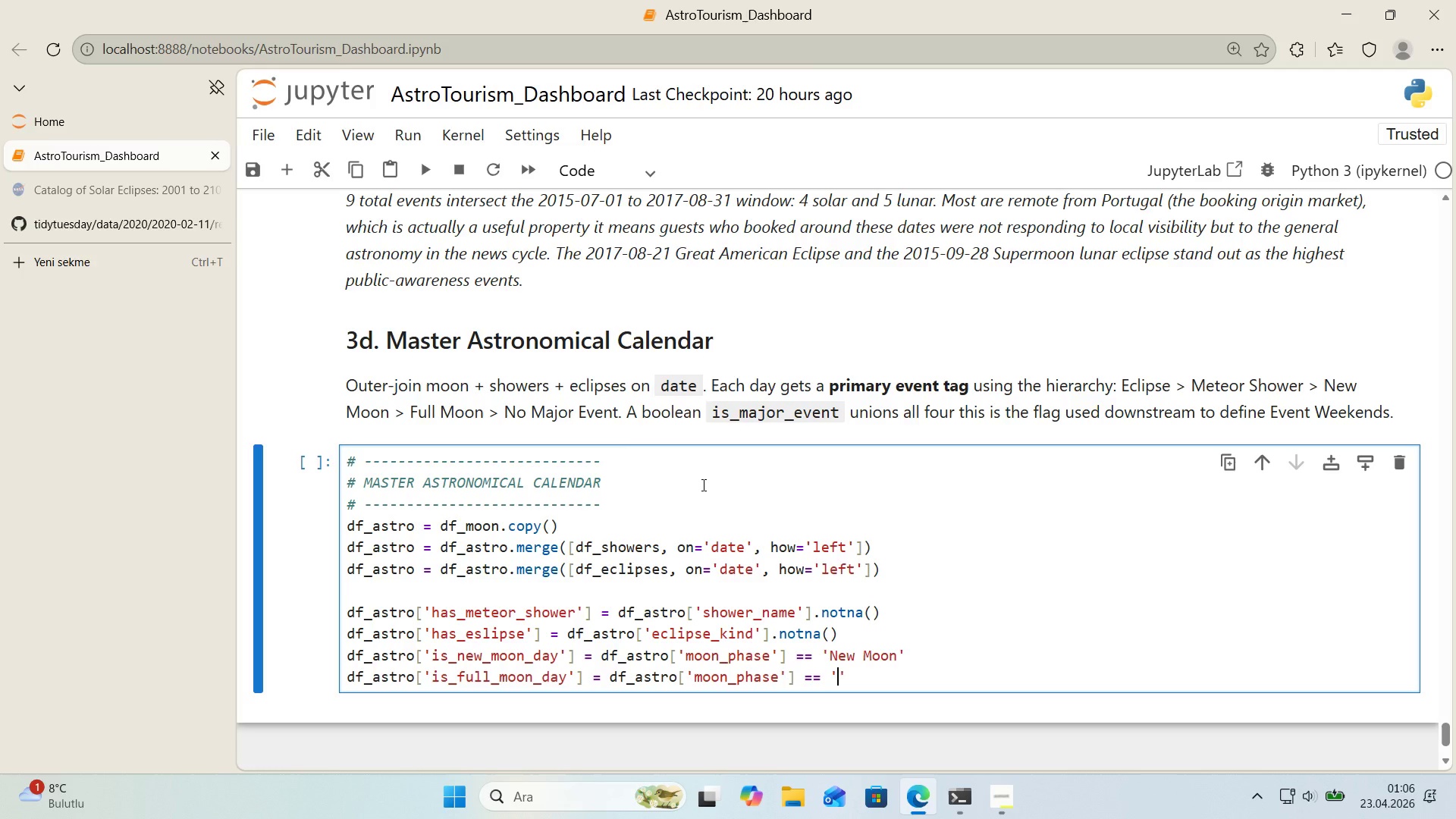 
type(Full Moon)
 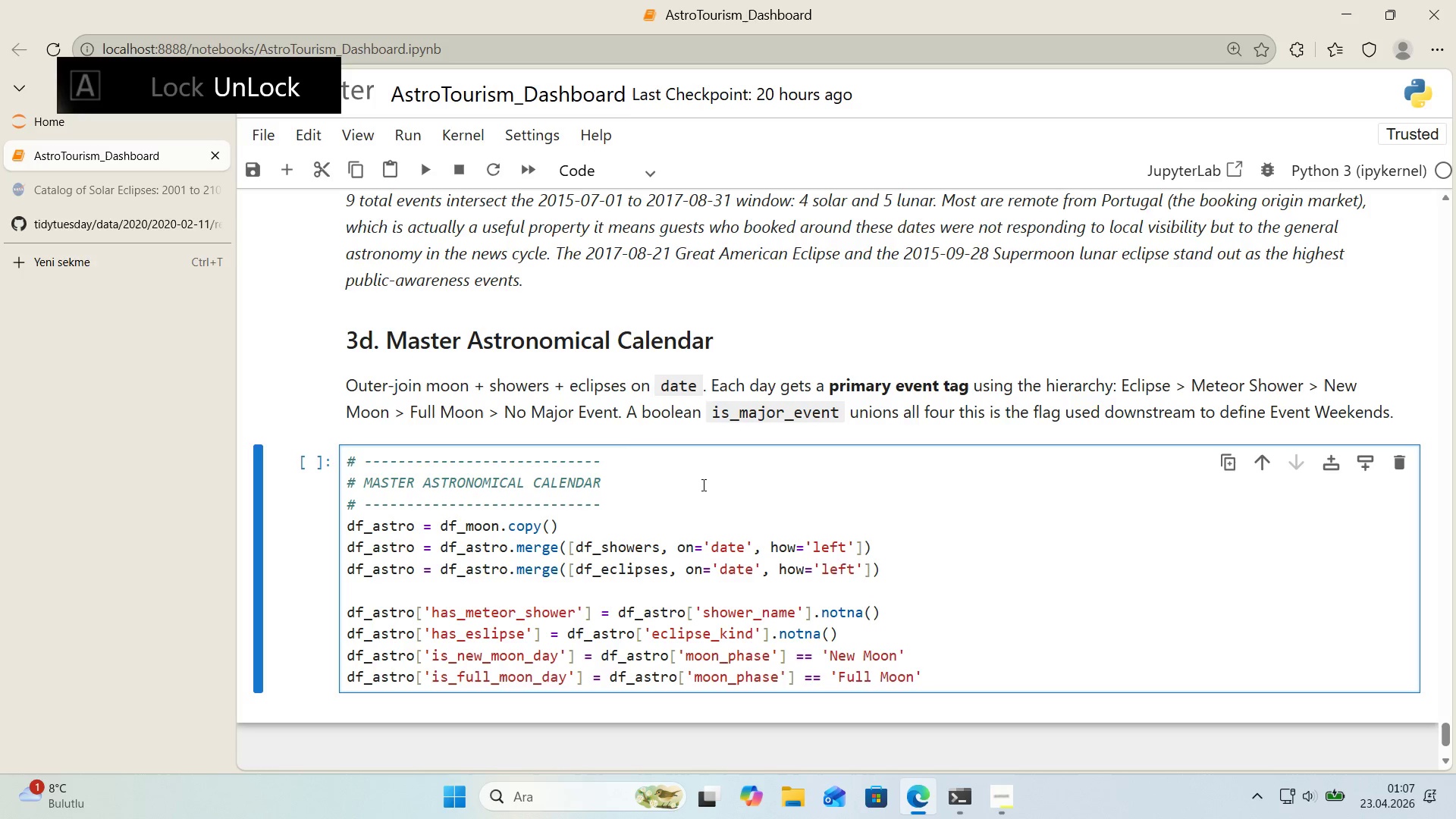 
key(ArrowRight)
 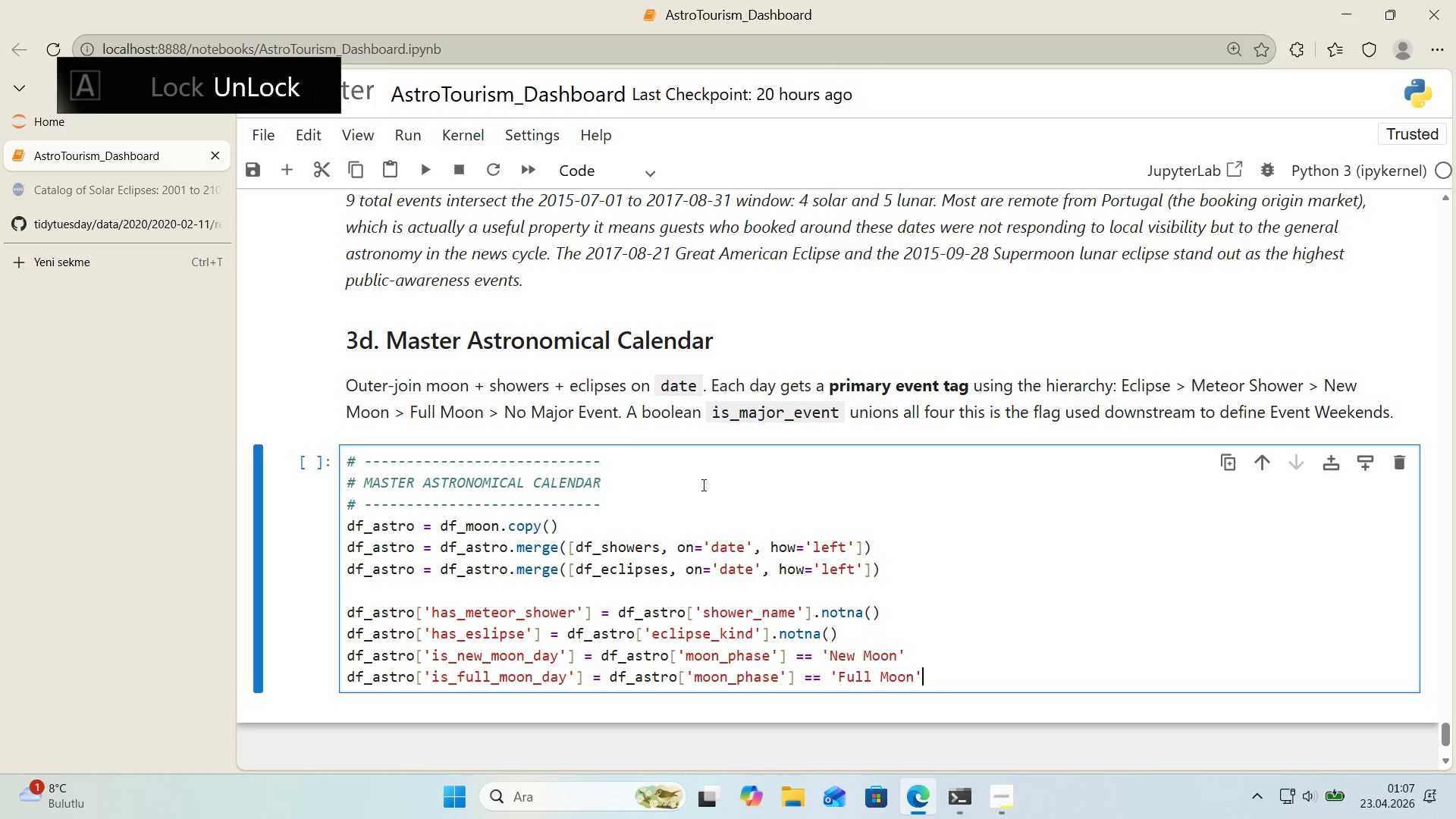 
key(Enter)
 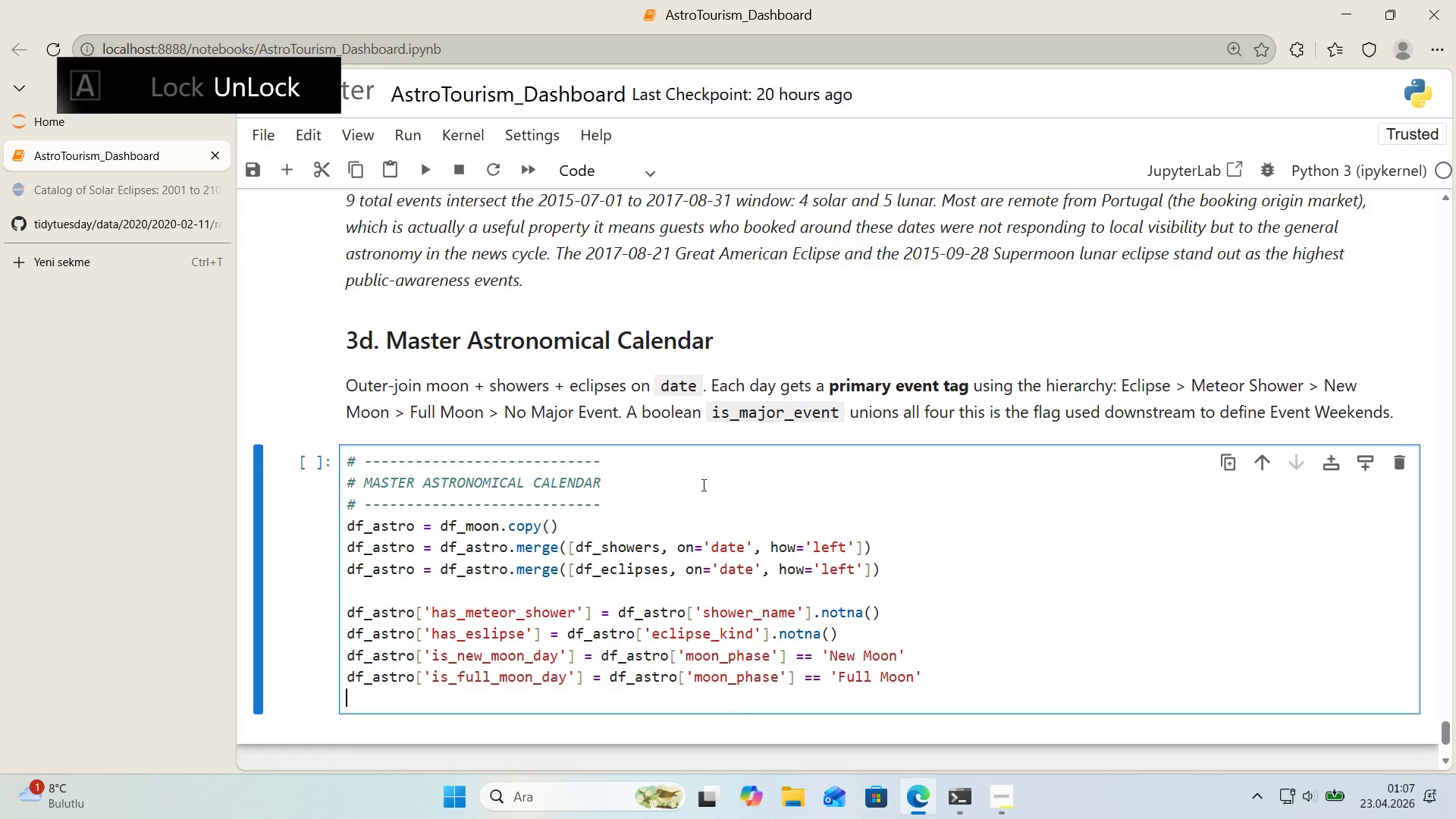 
key(Enter)
 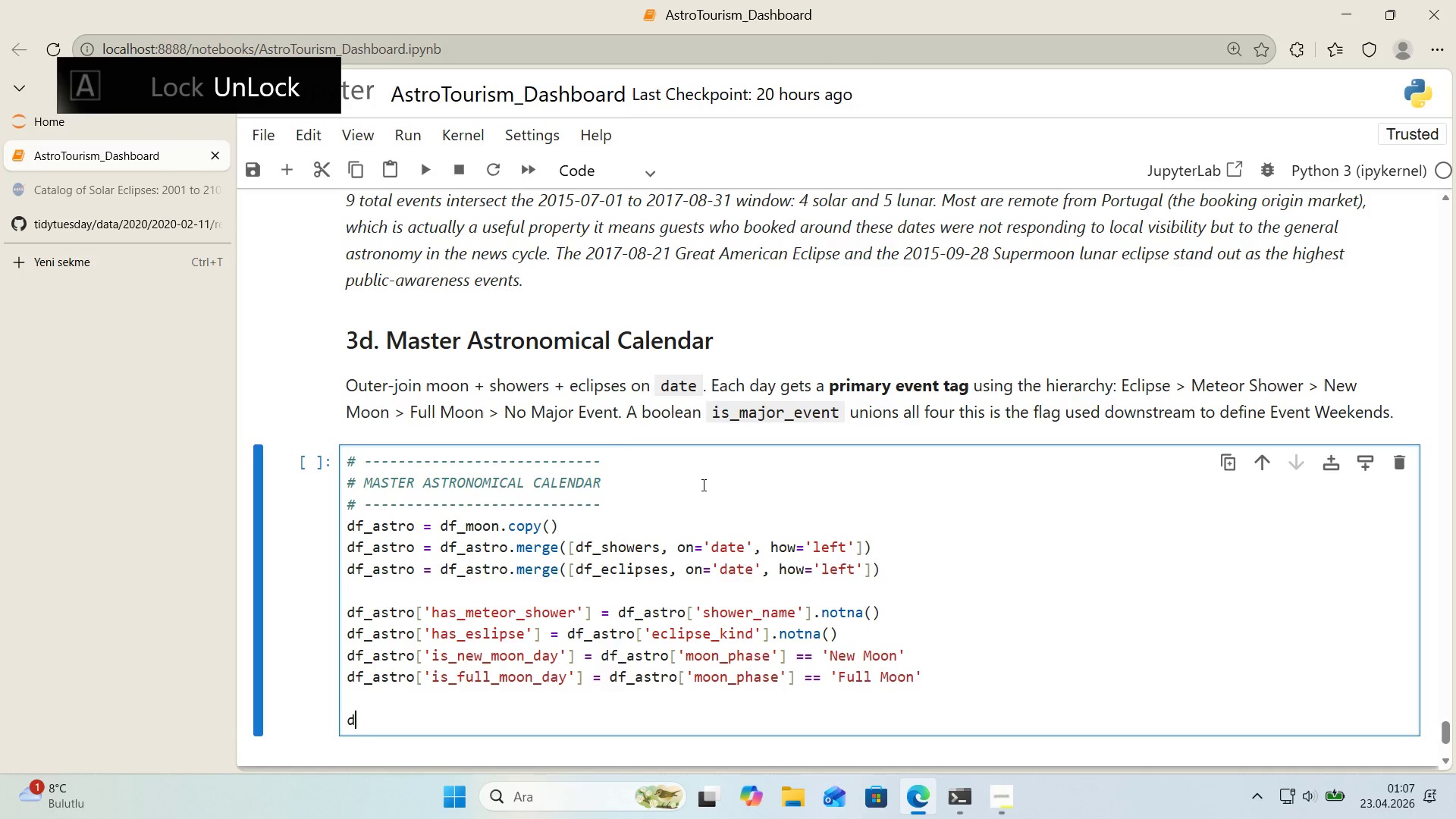 
type(def pr'mary_event*()
 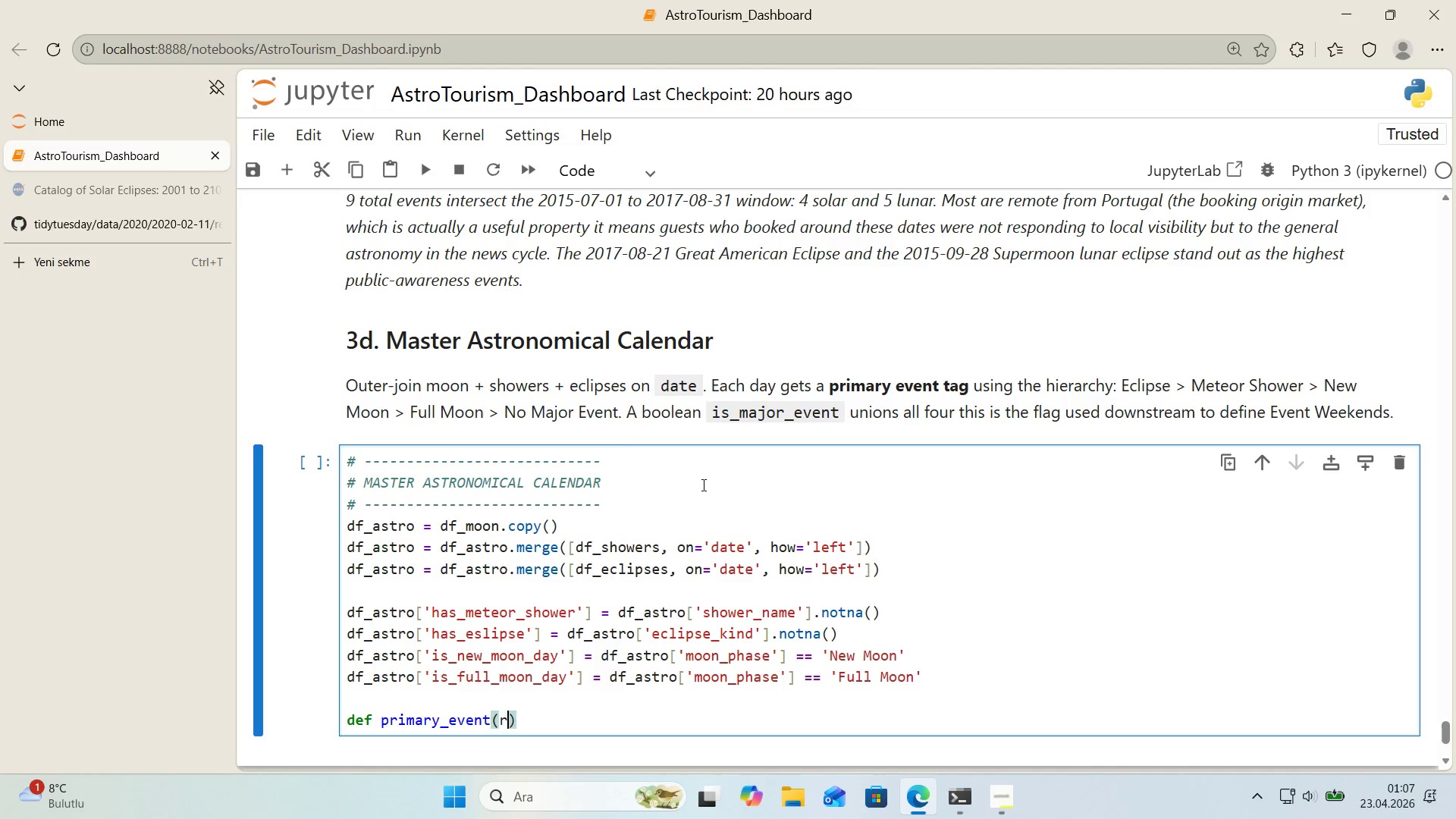 
 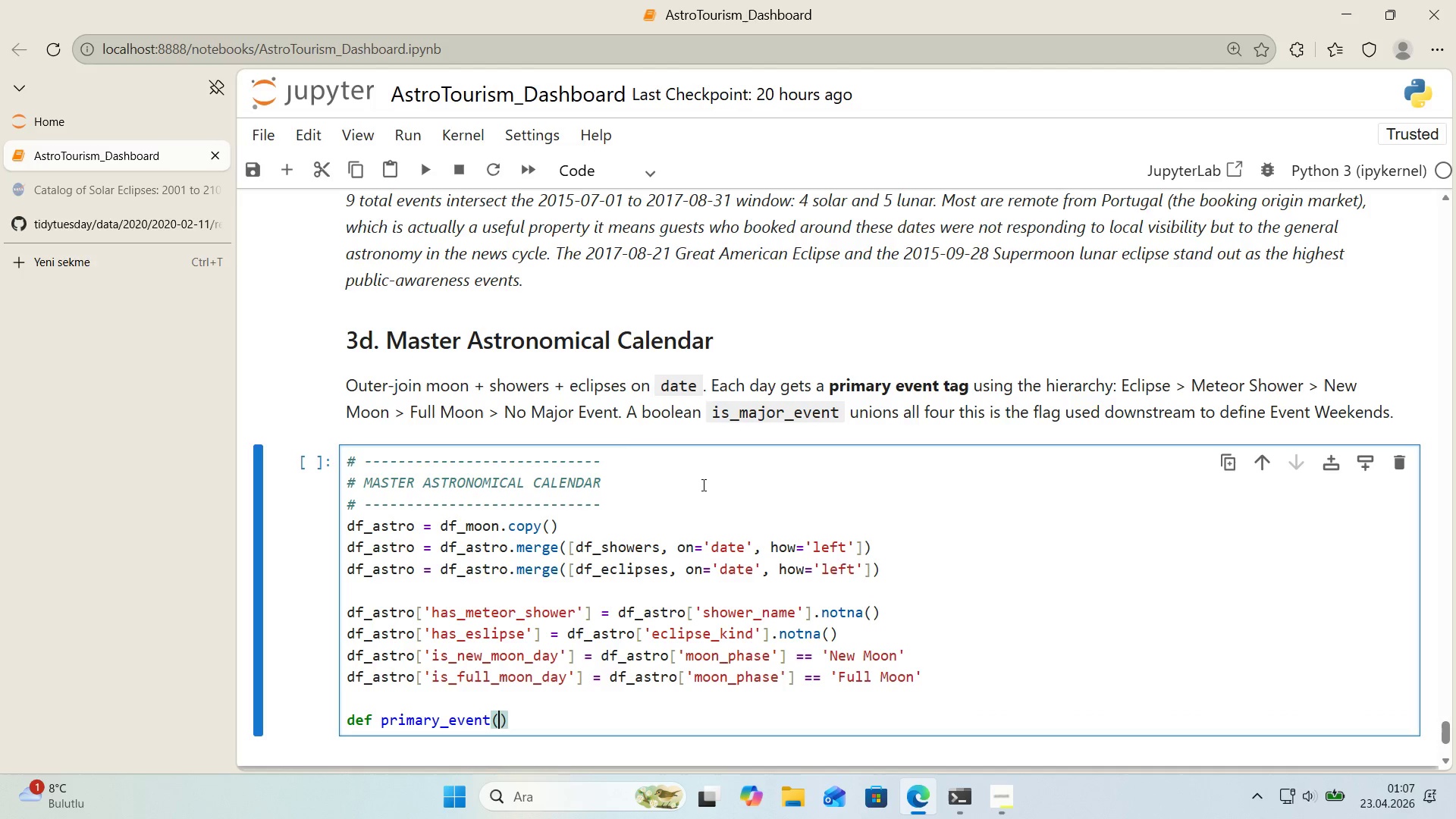 
key(ArrowLeft)
 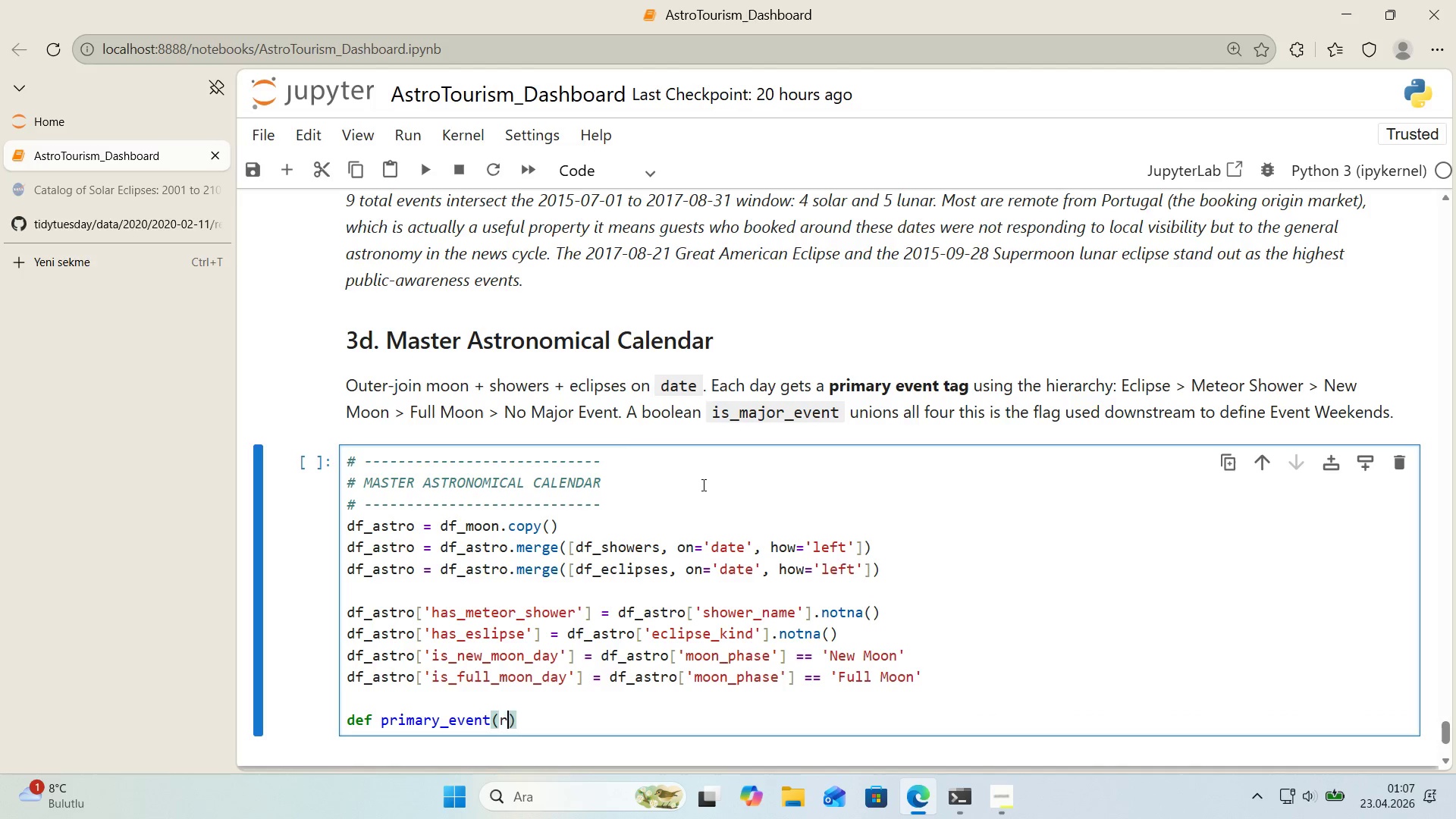 
type(row)
 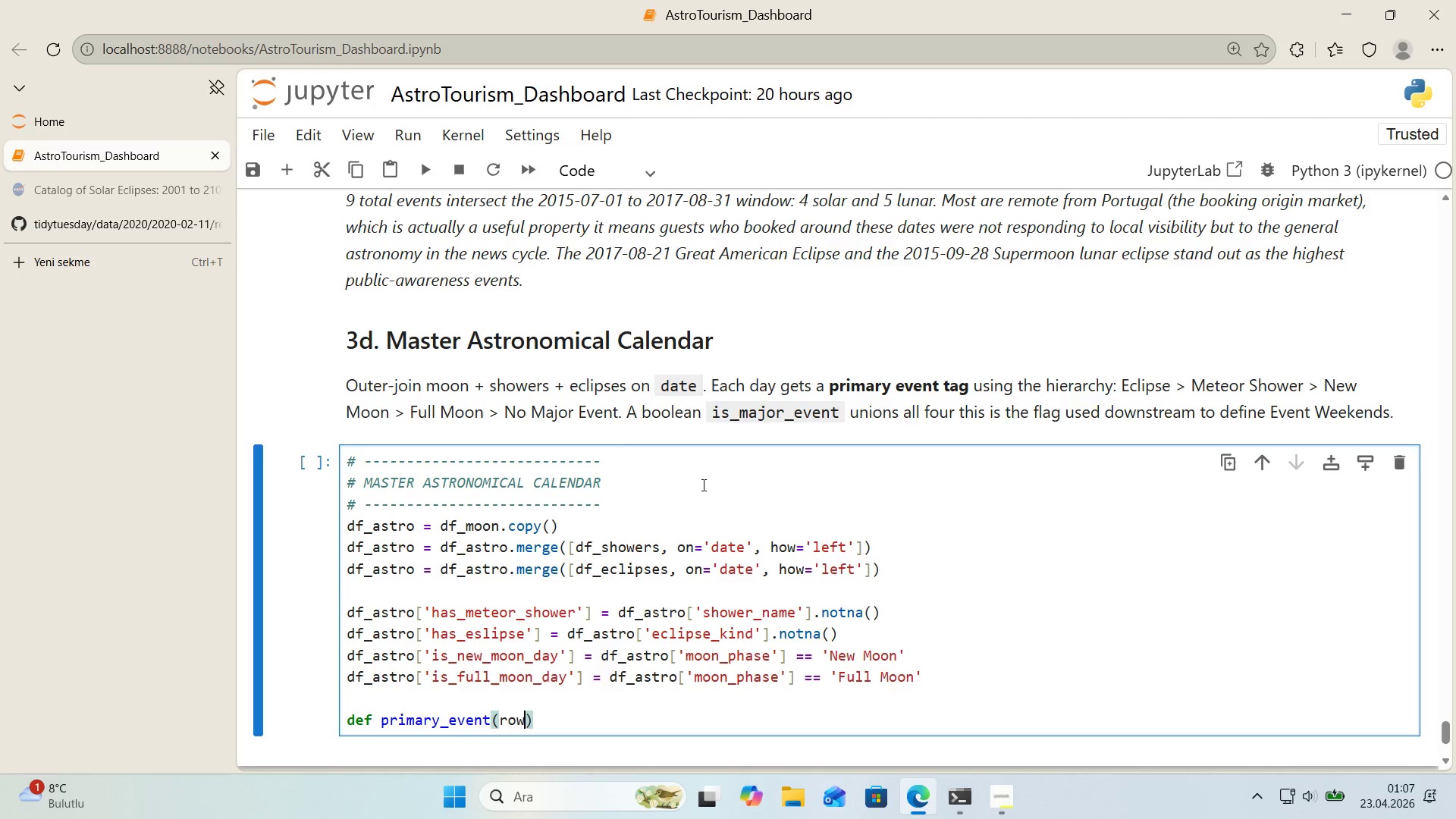 
key(ArrowRight)
 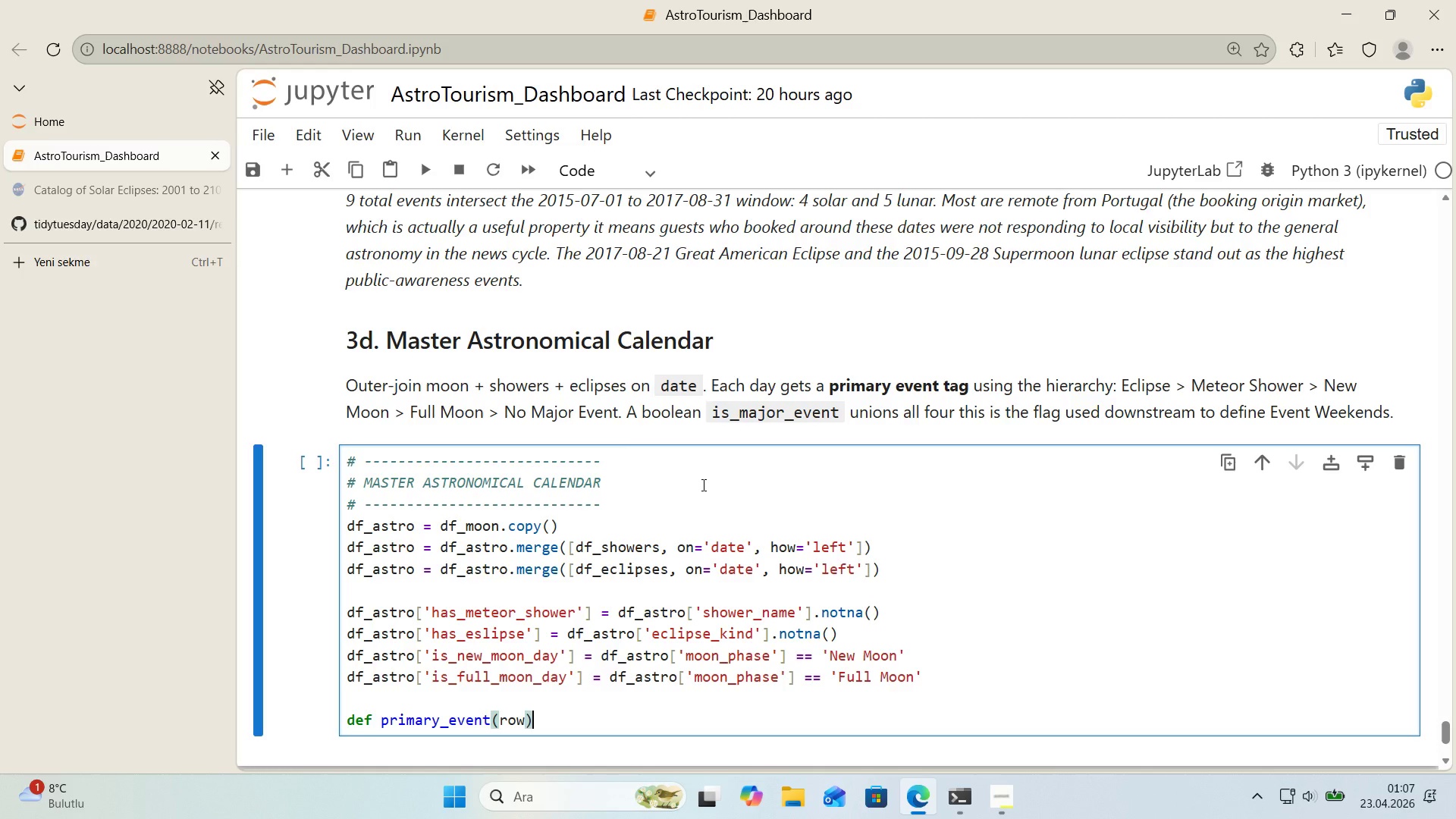 
key(Shift+ShiftRight)
 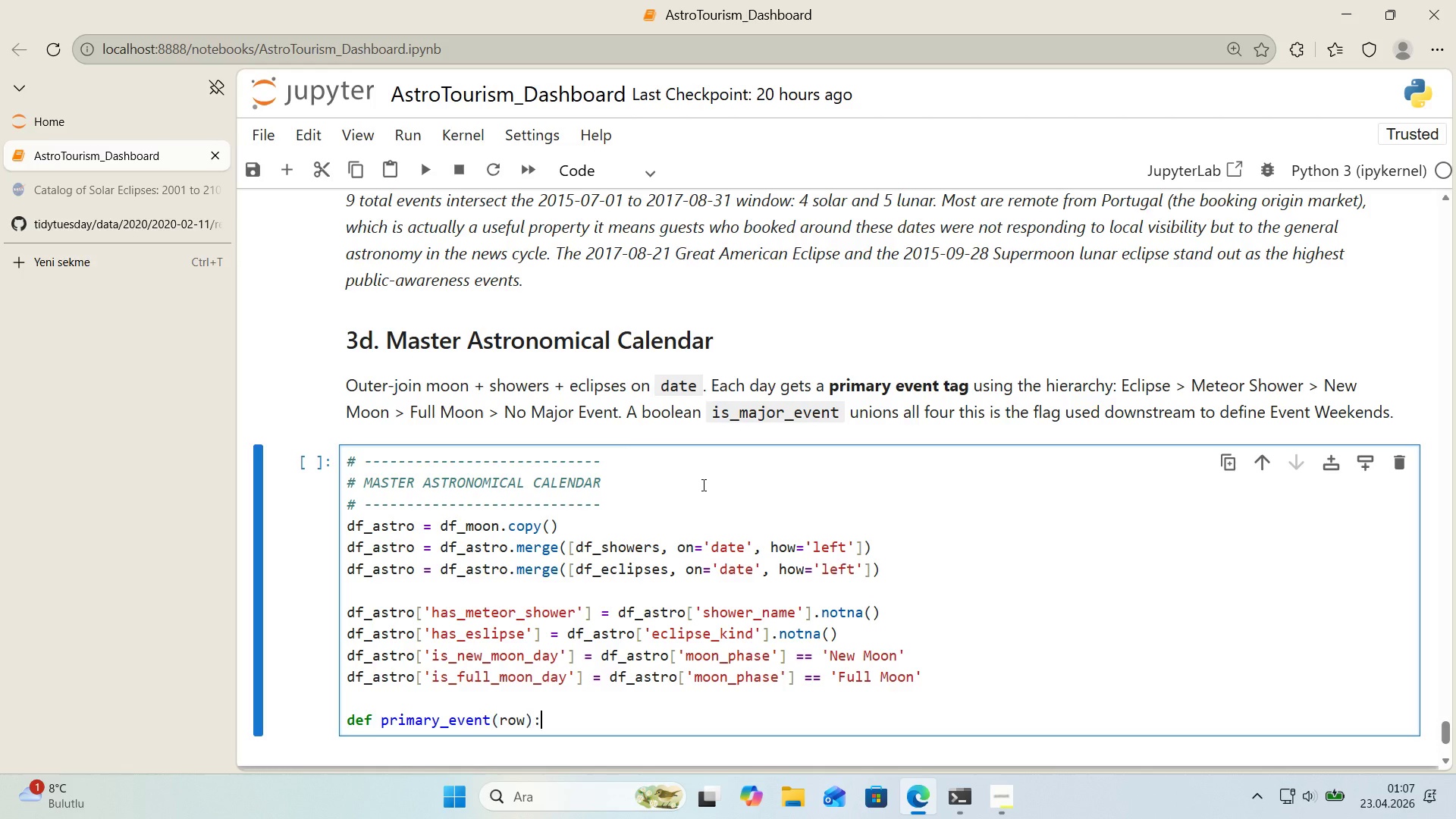 
key(Shift+Period)
 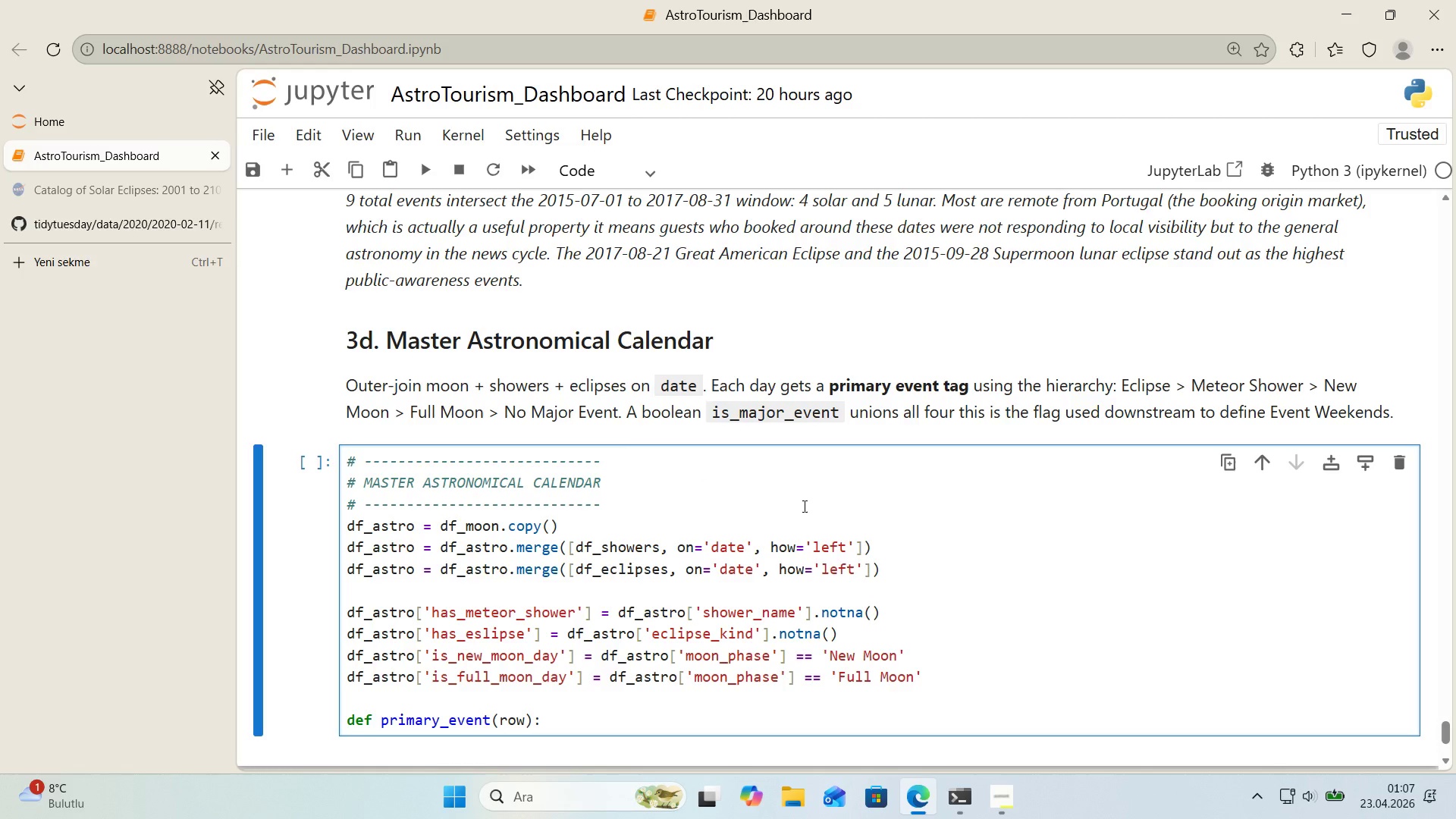 
scroll: coordinate [781, 522], scroll_direction: down, amount: 2.0
 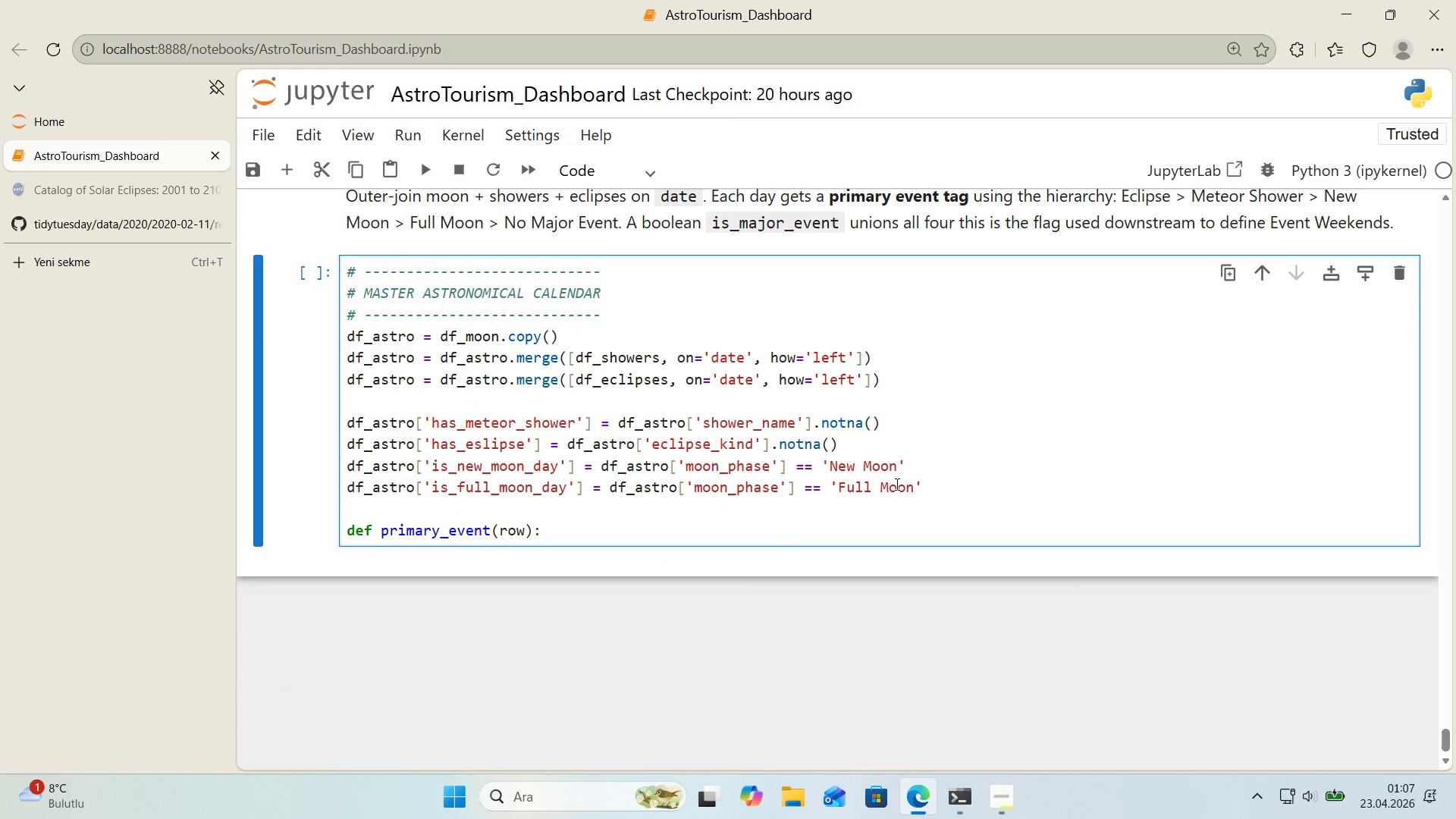 
key(Enter)
 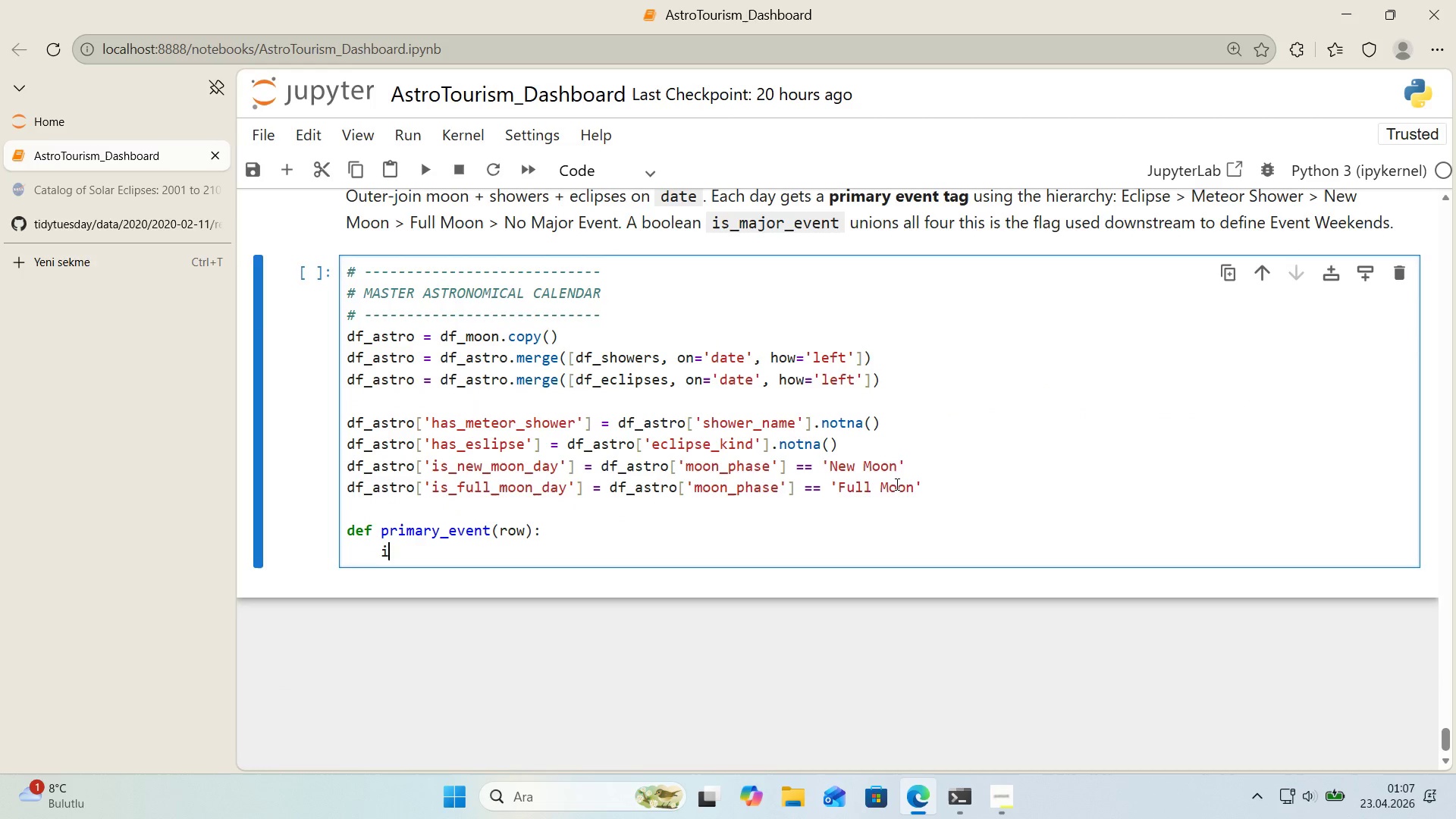 
type('f row)
 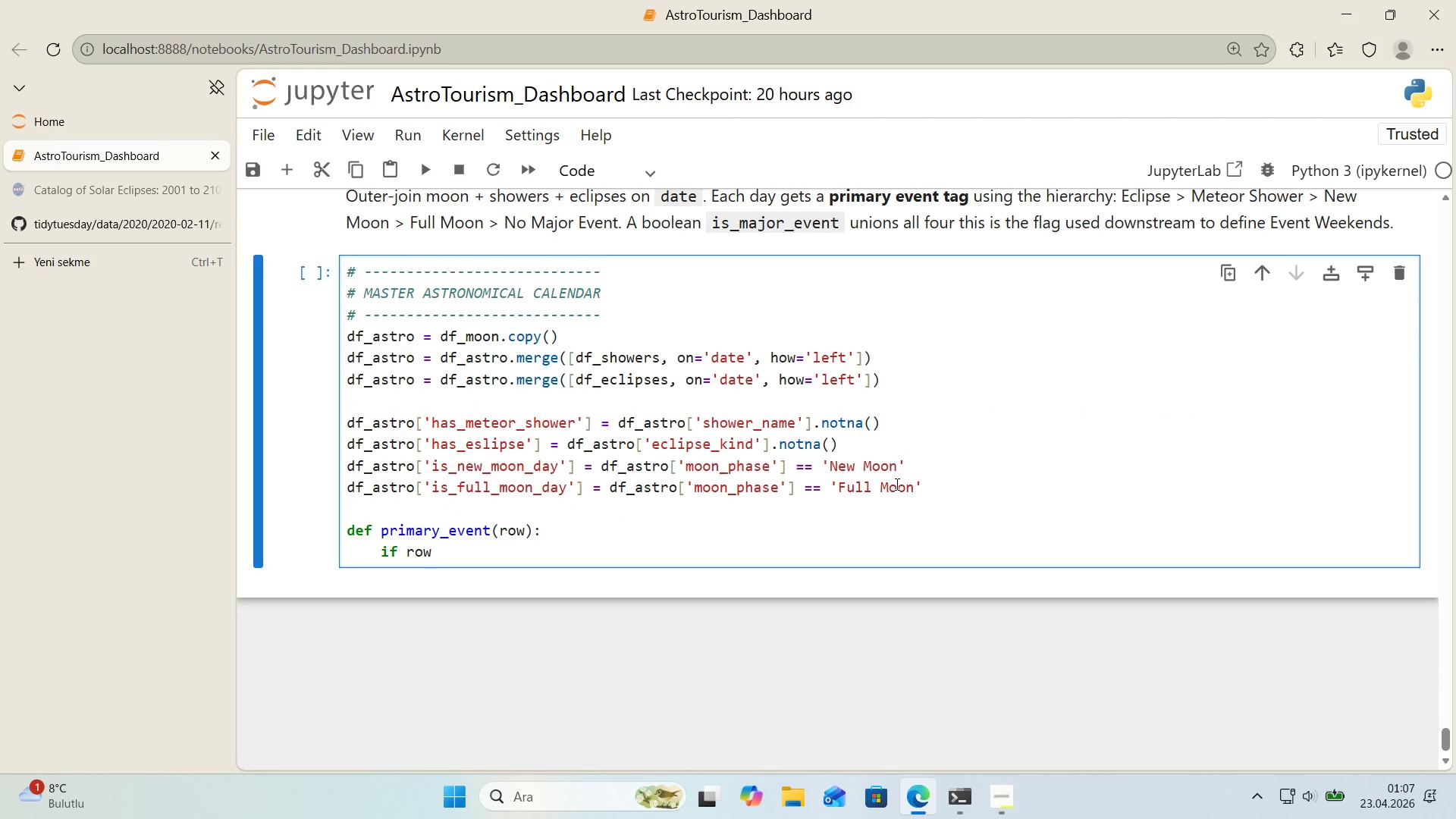 
key(Alt+Control+8)
 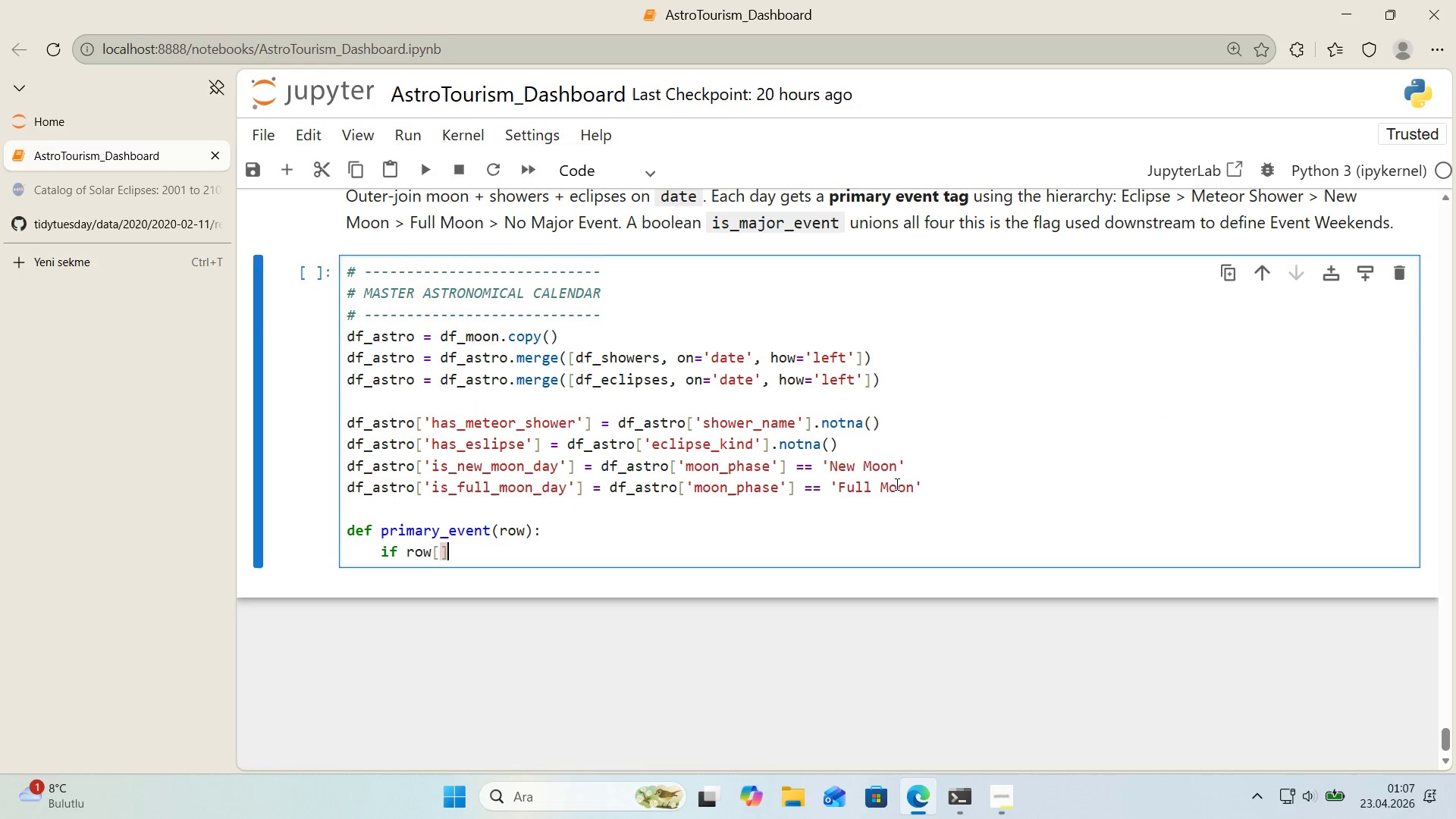 
key(Alt+Control+9)
 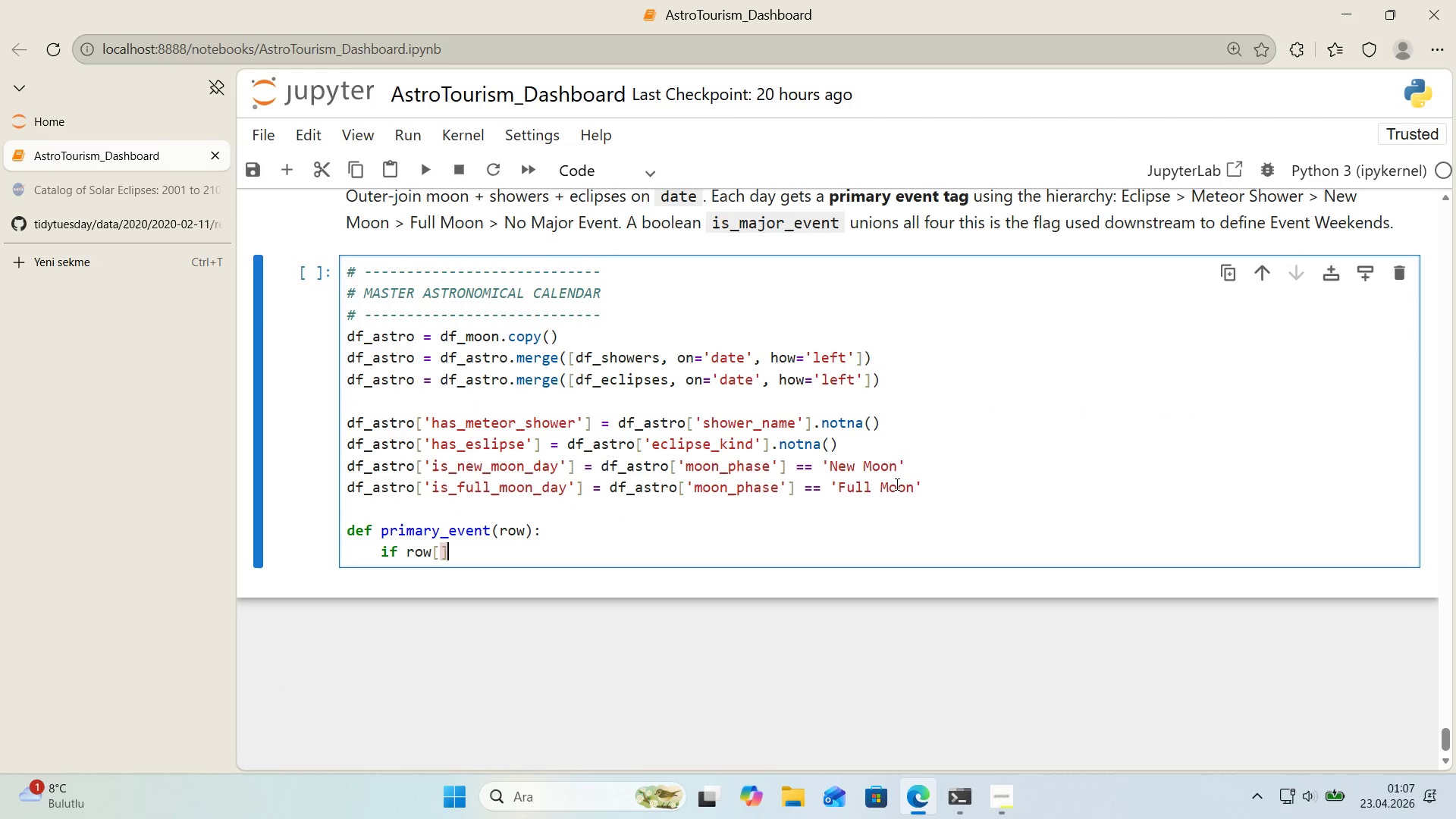 
key(ArrowLeft)
 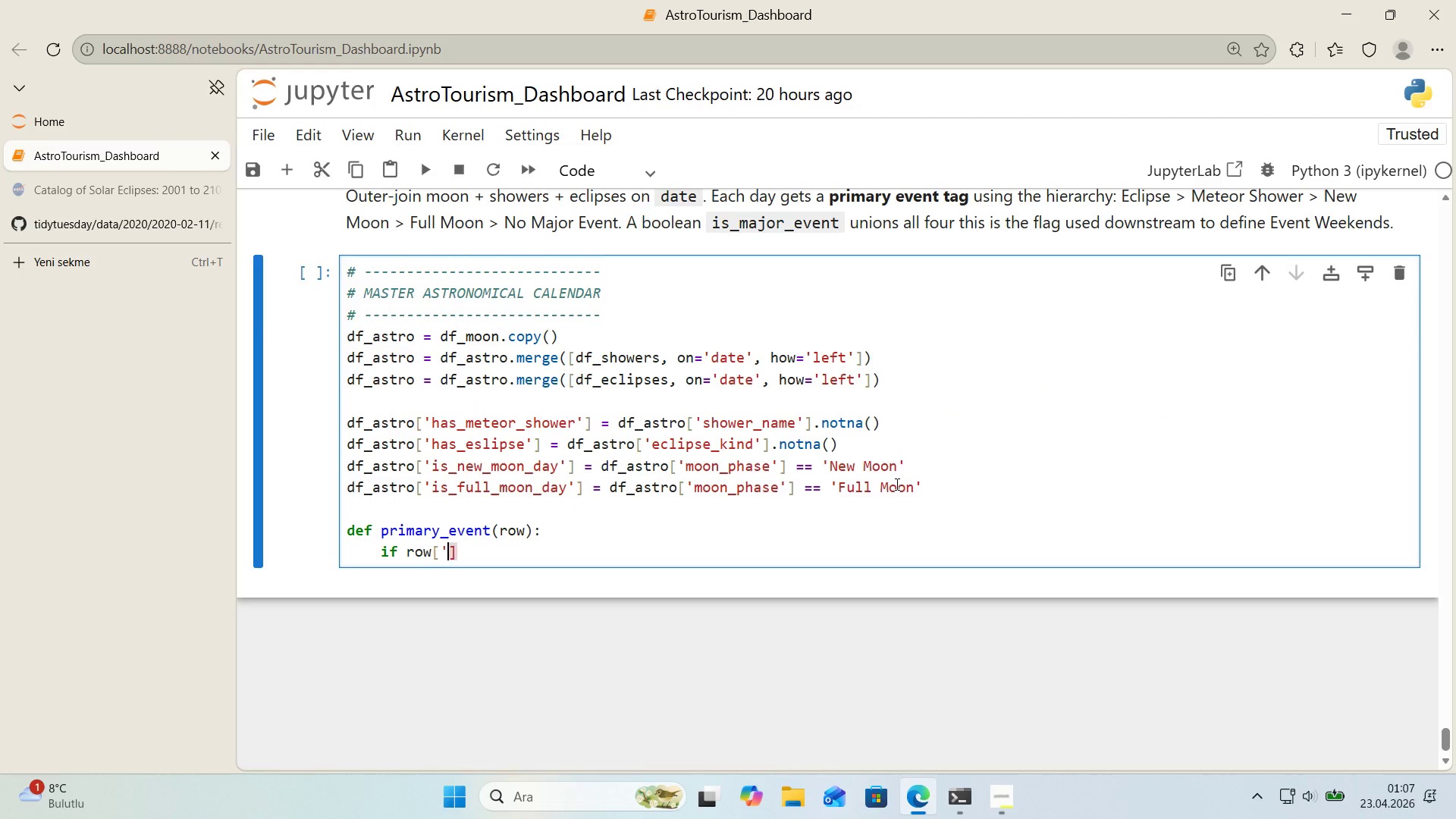 
type(@@)
 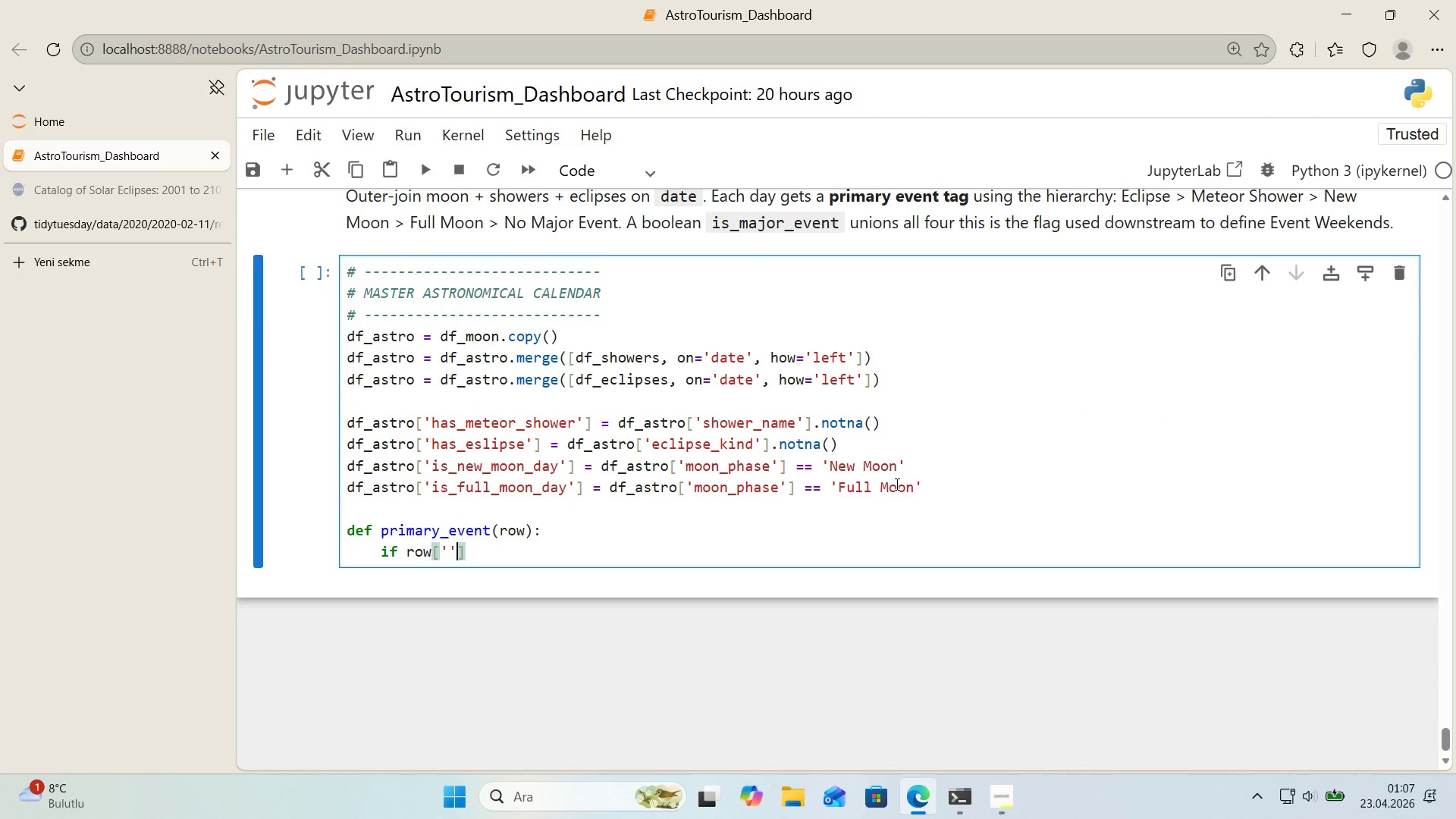 
key(ArrowLeft)
 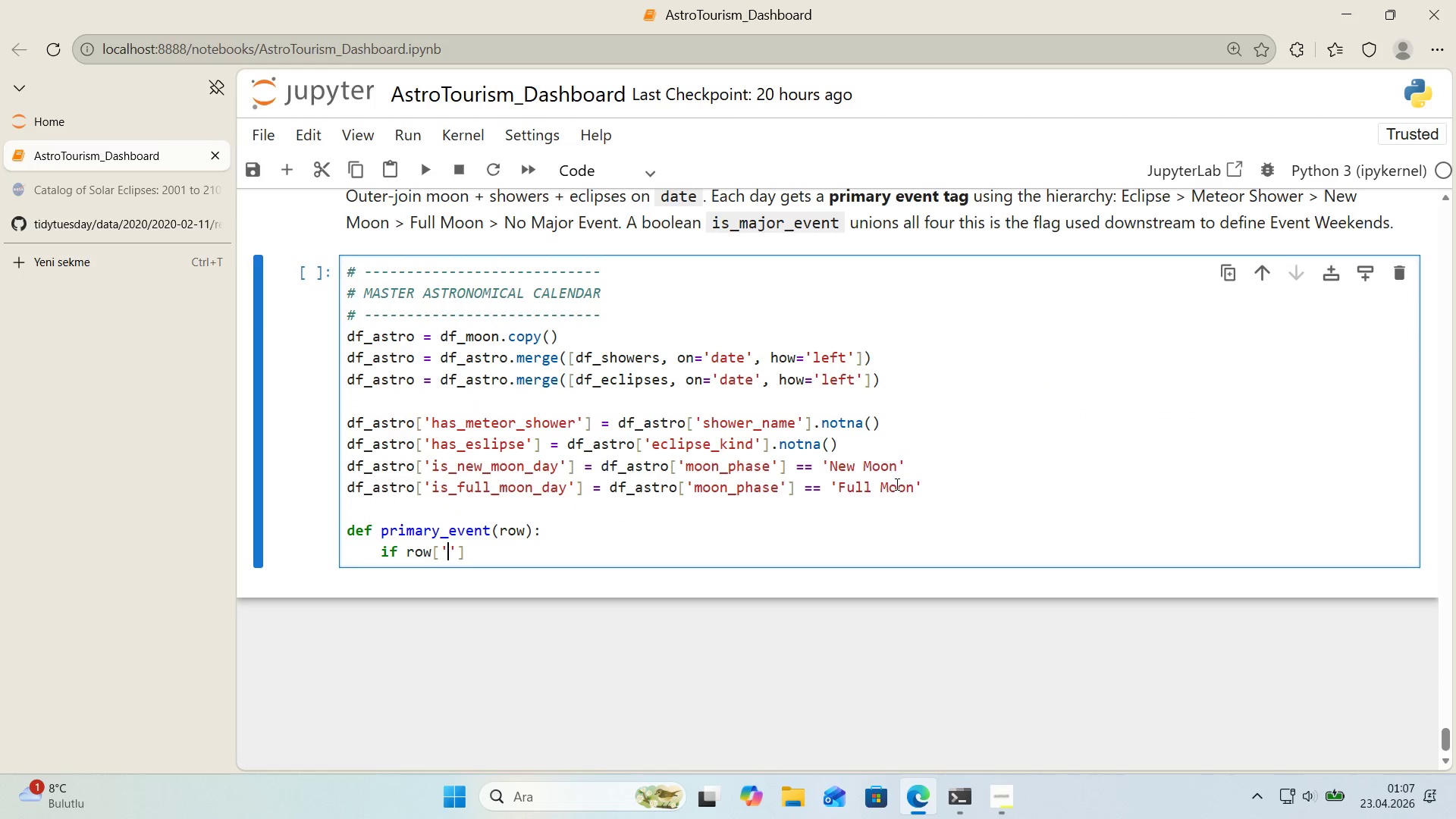 
type(has_ecl'pse)
 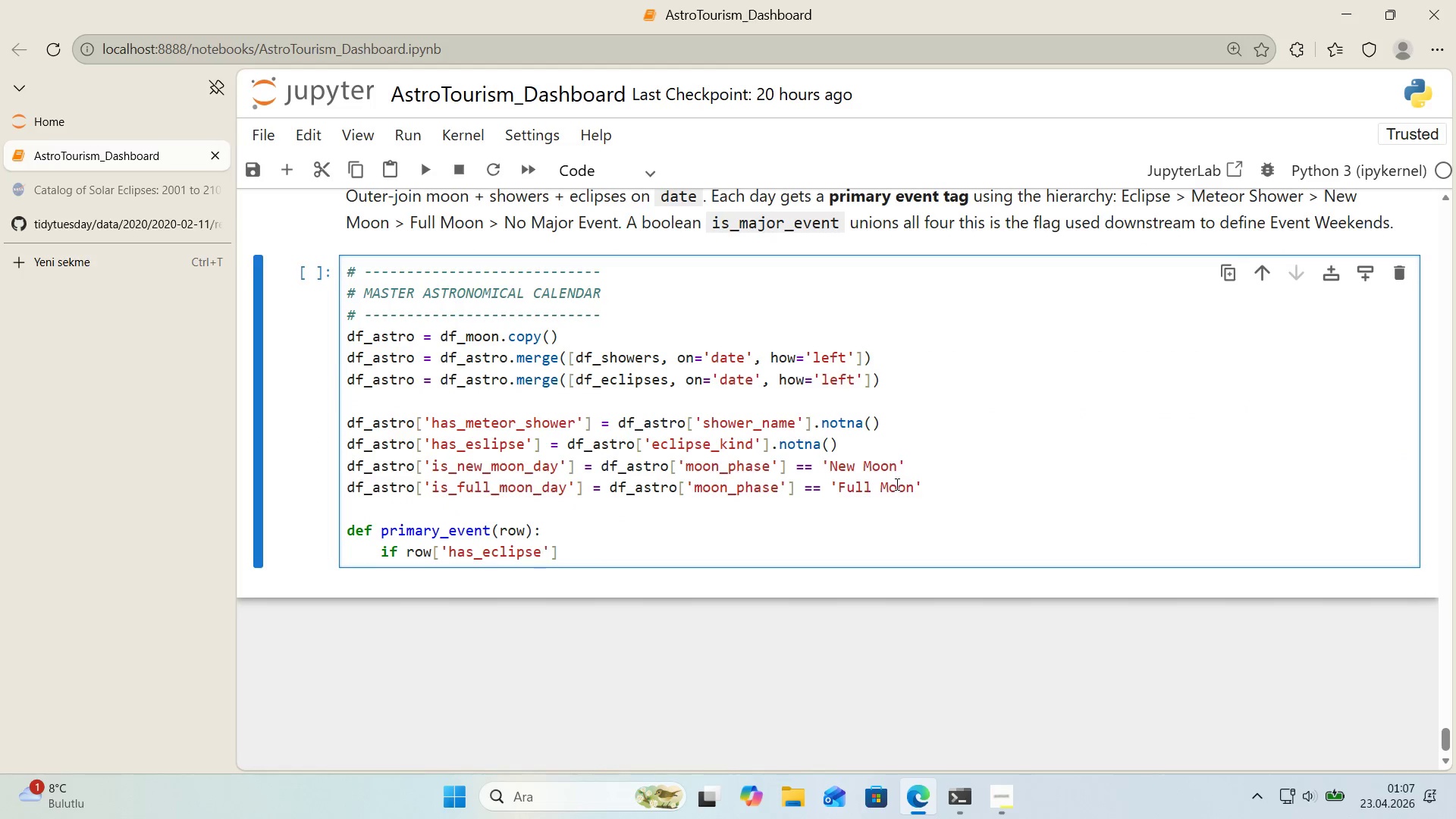 
key(ArrowRight)
 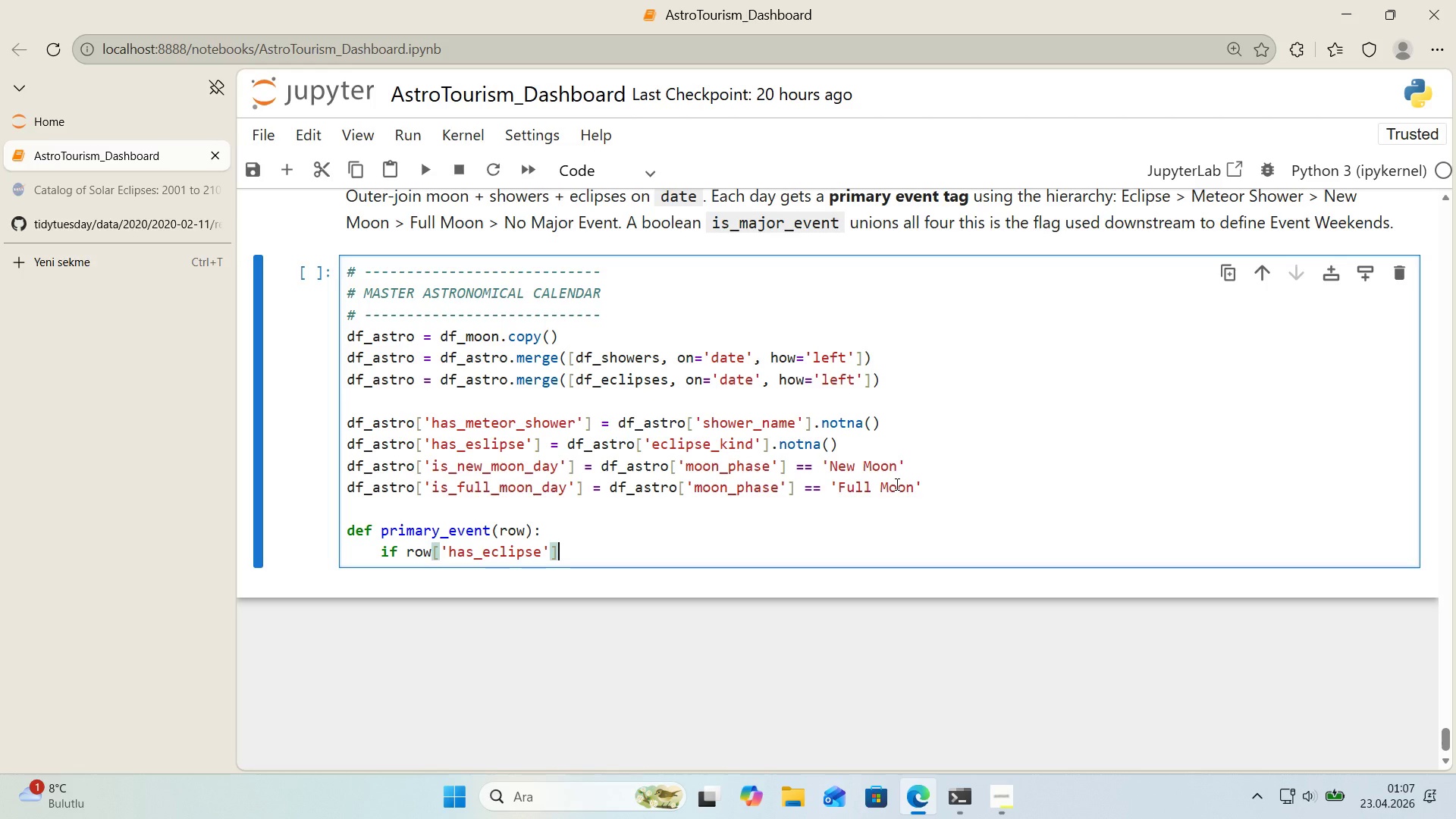 
key(ArrowRight)
 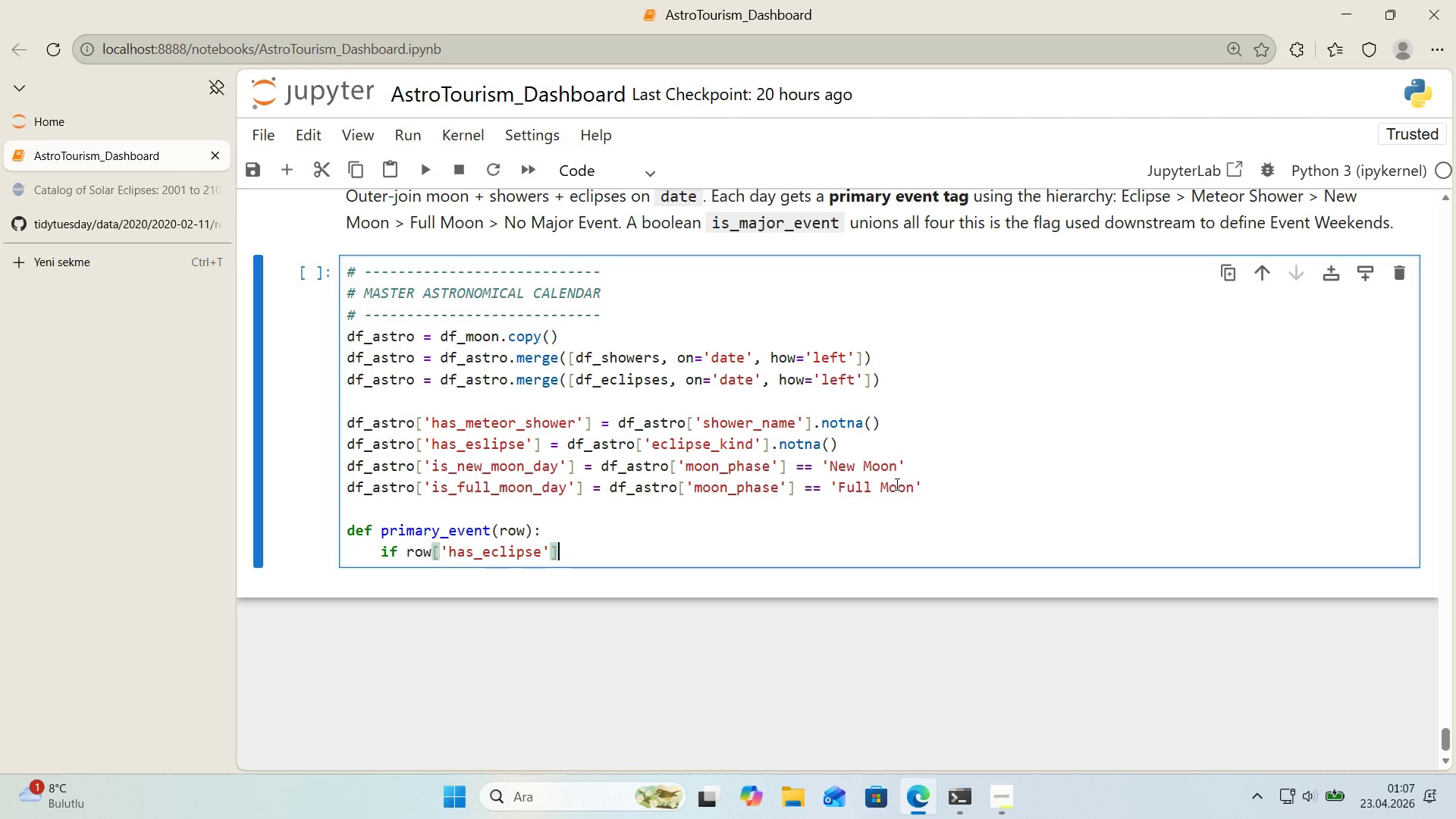 
key(Shift+ShiftRight)
 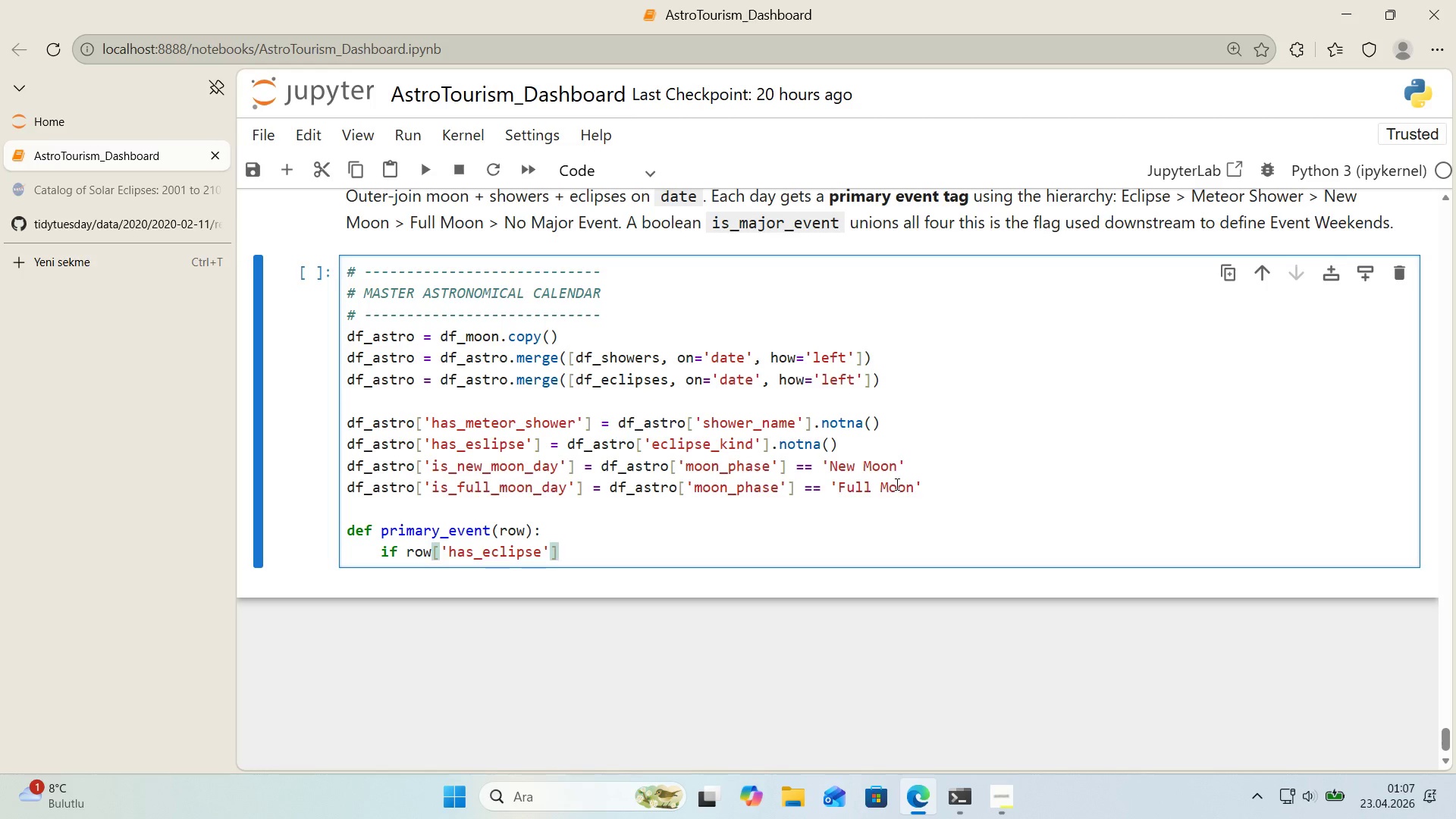 
key(Shift+Period)
 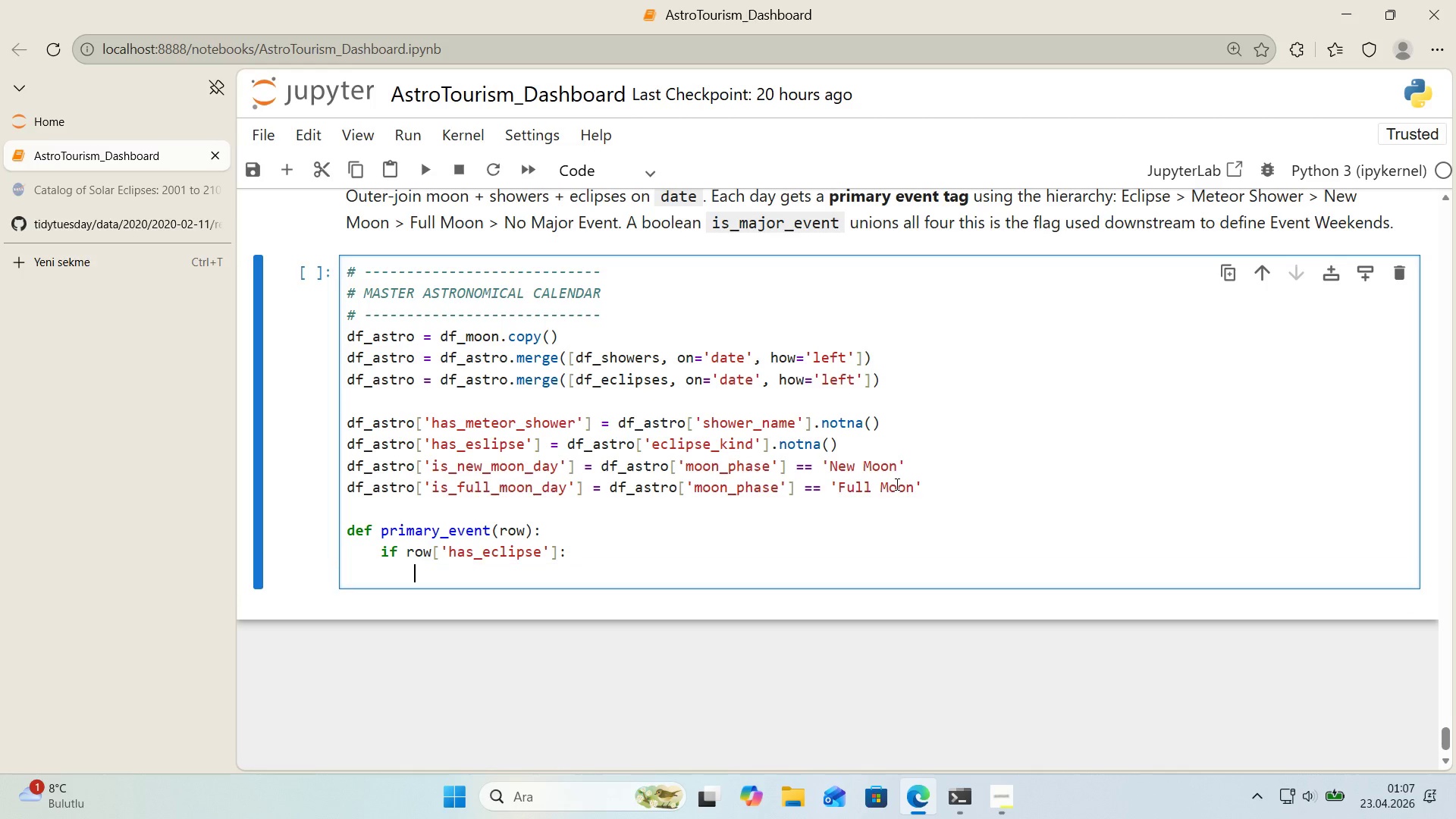 
key(Enter)
 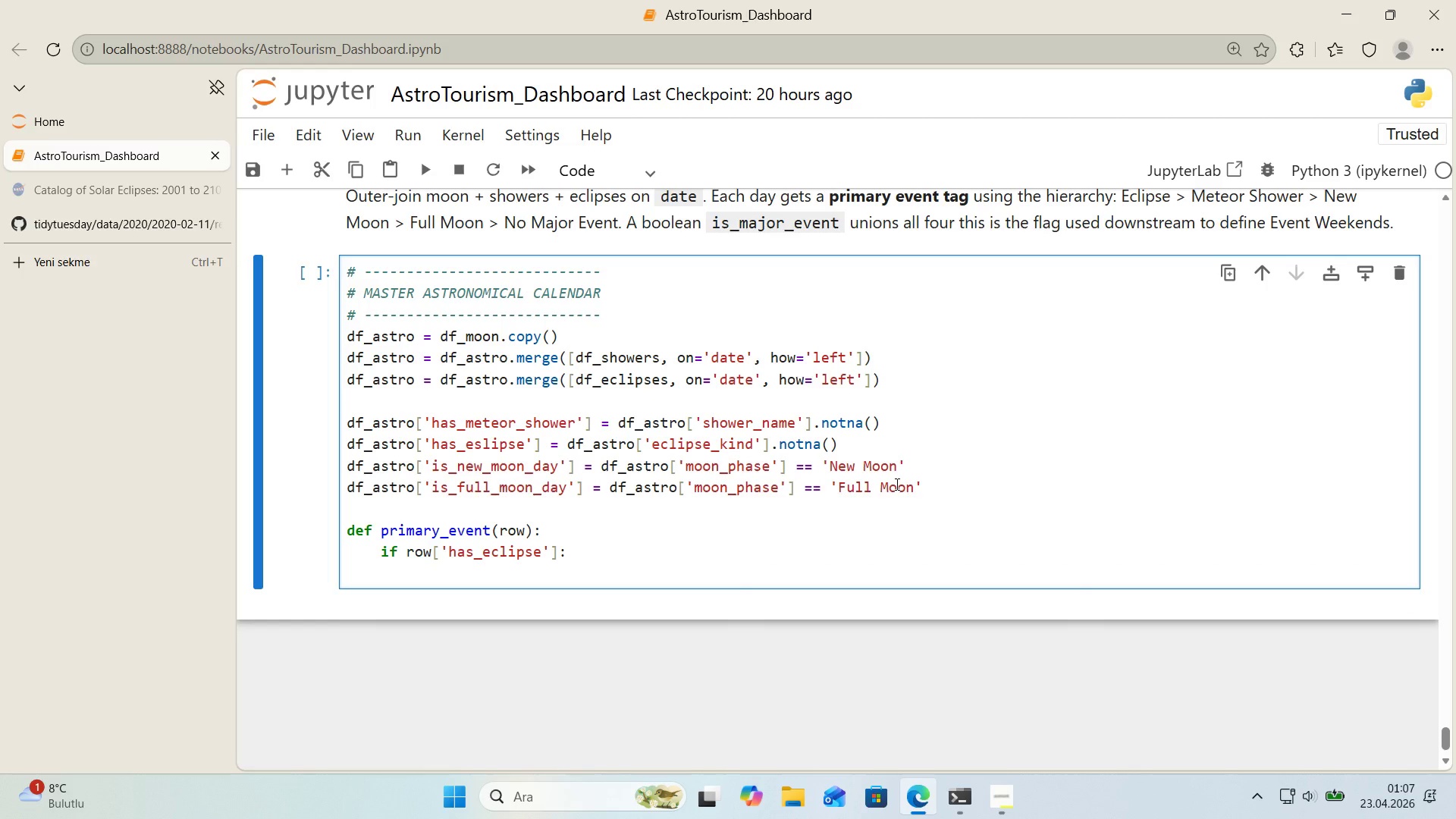 
type(return f``)
 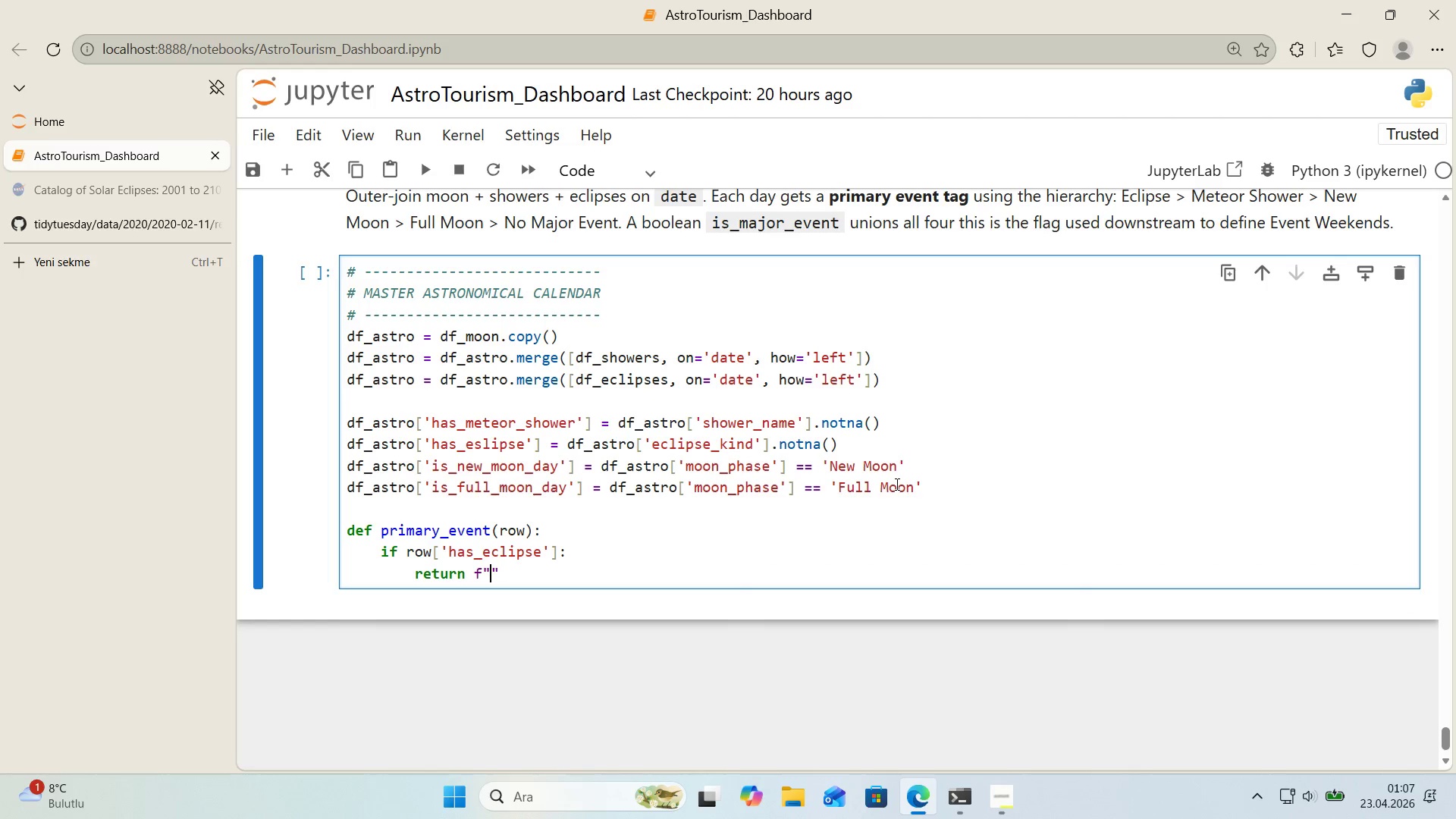 
key(ArrowLeft)
 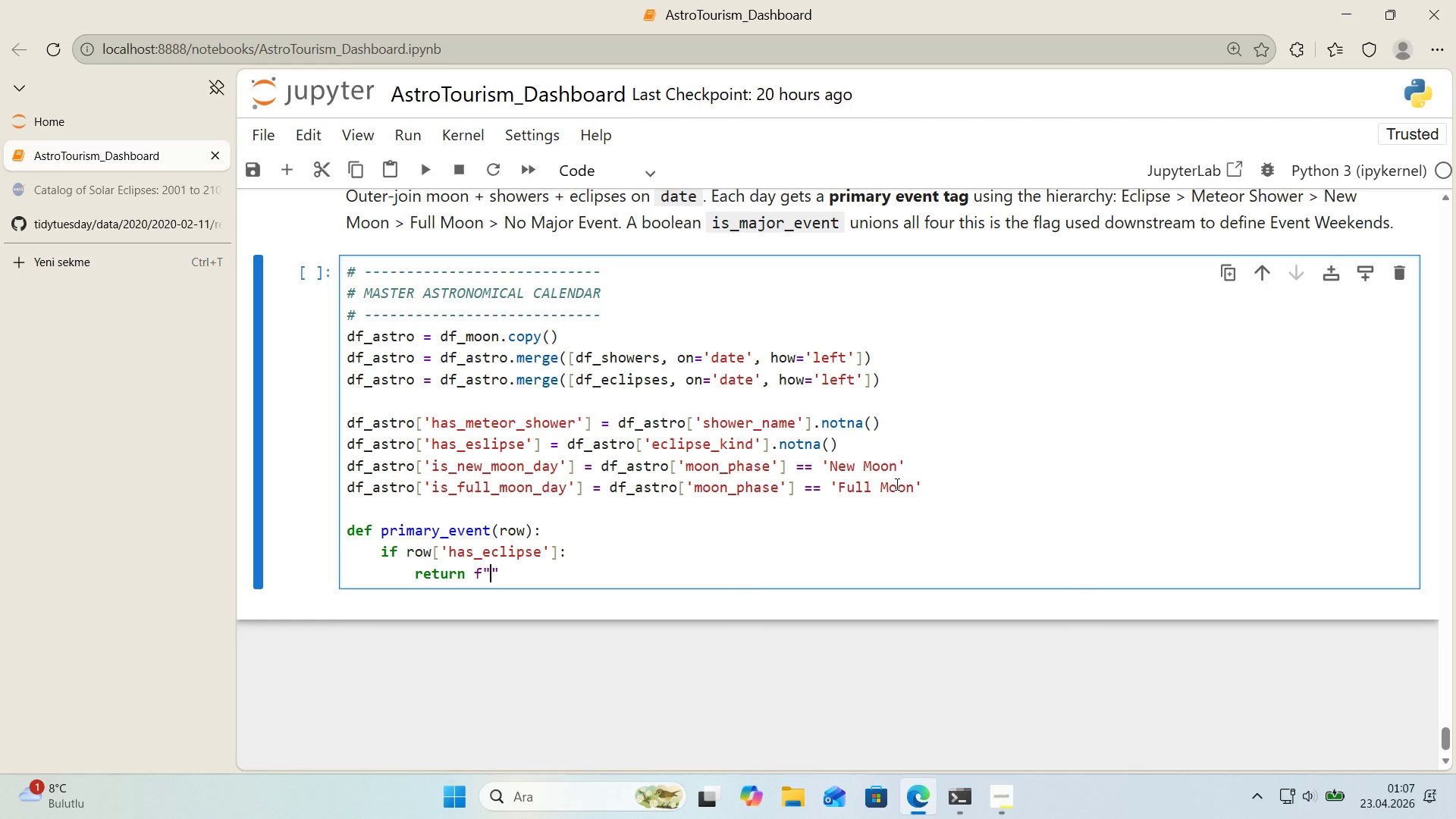 
type(Ecl'pse *()
 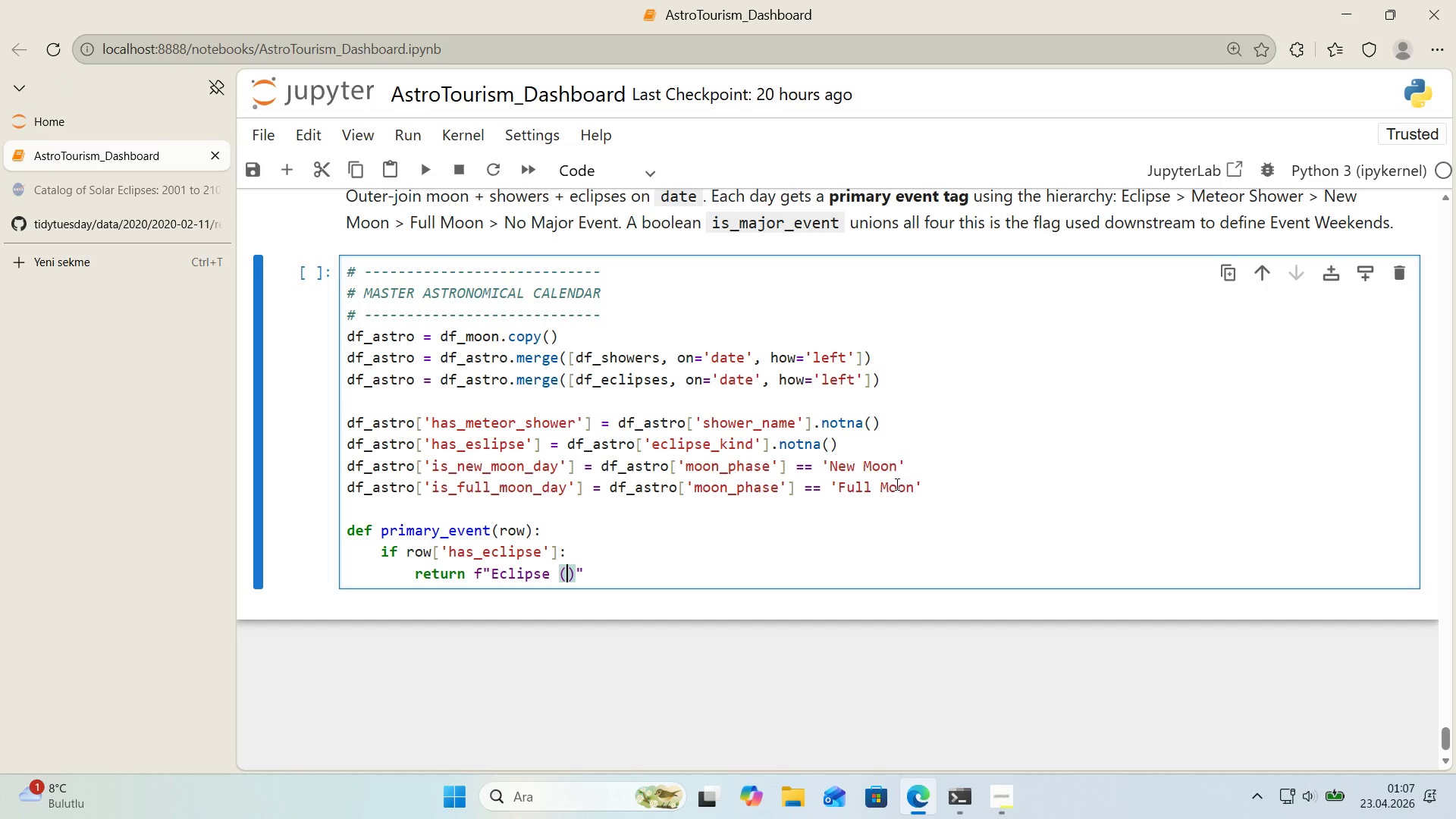 
 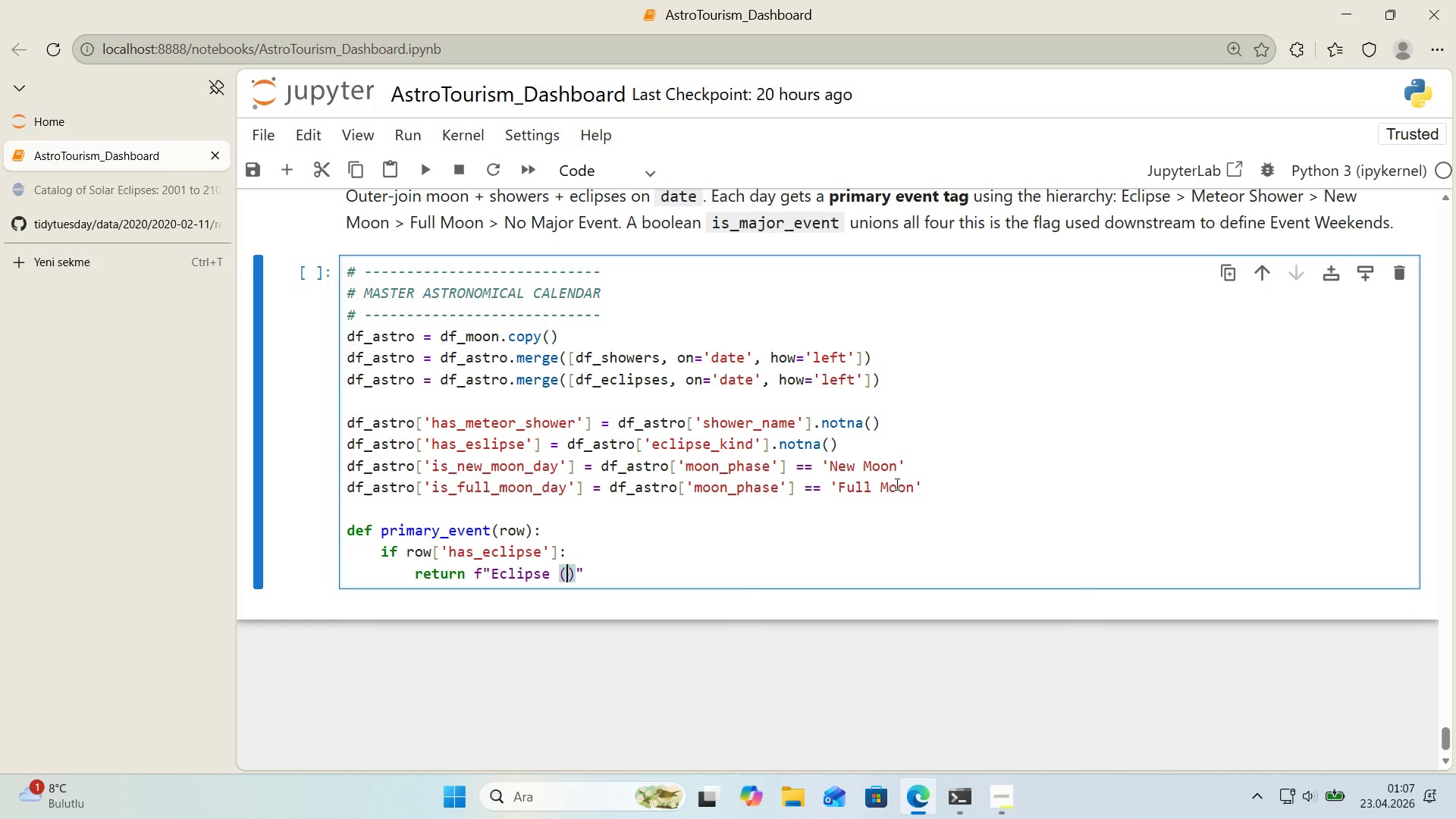 
key(ArrowLeft)
 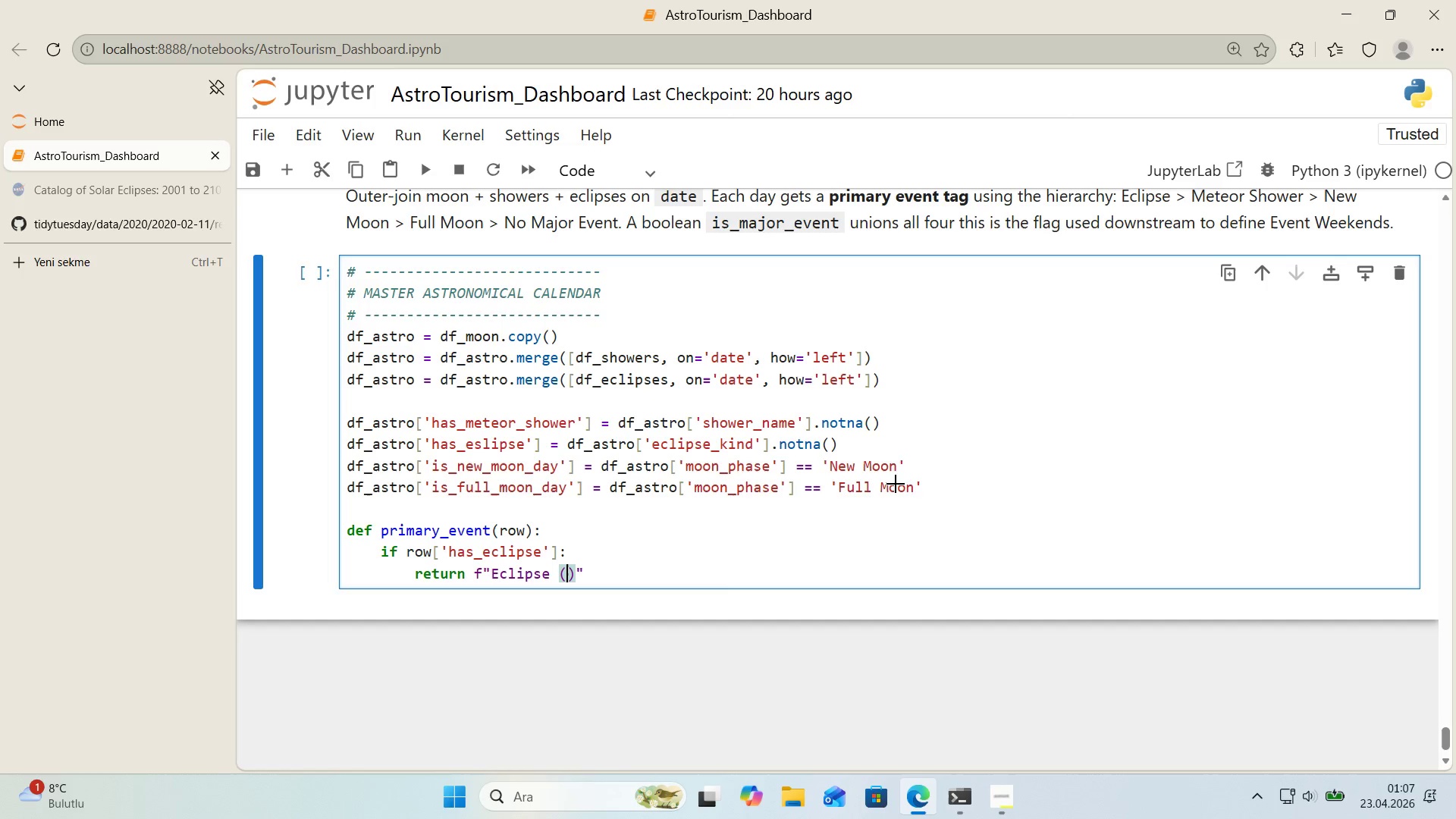 
key(Alt+Control+7)
 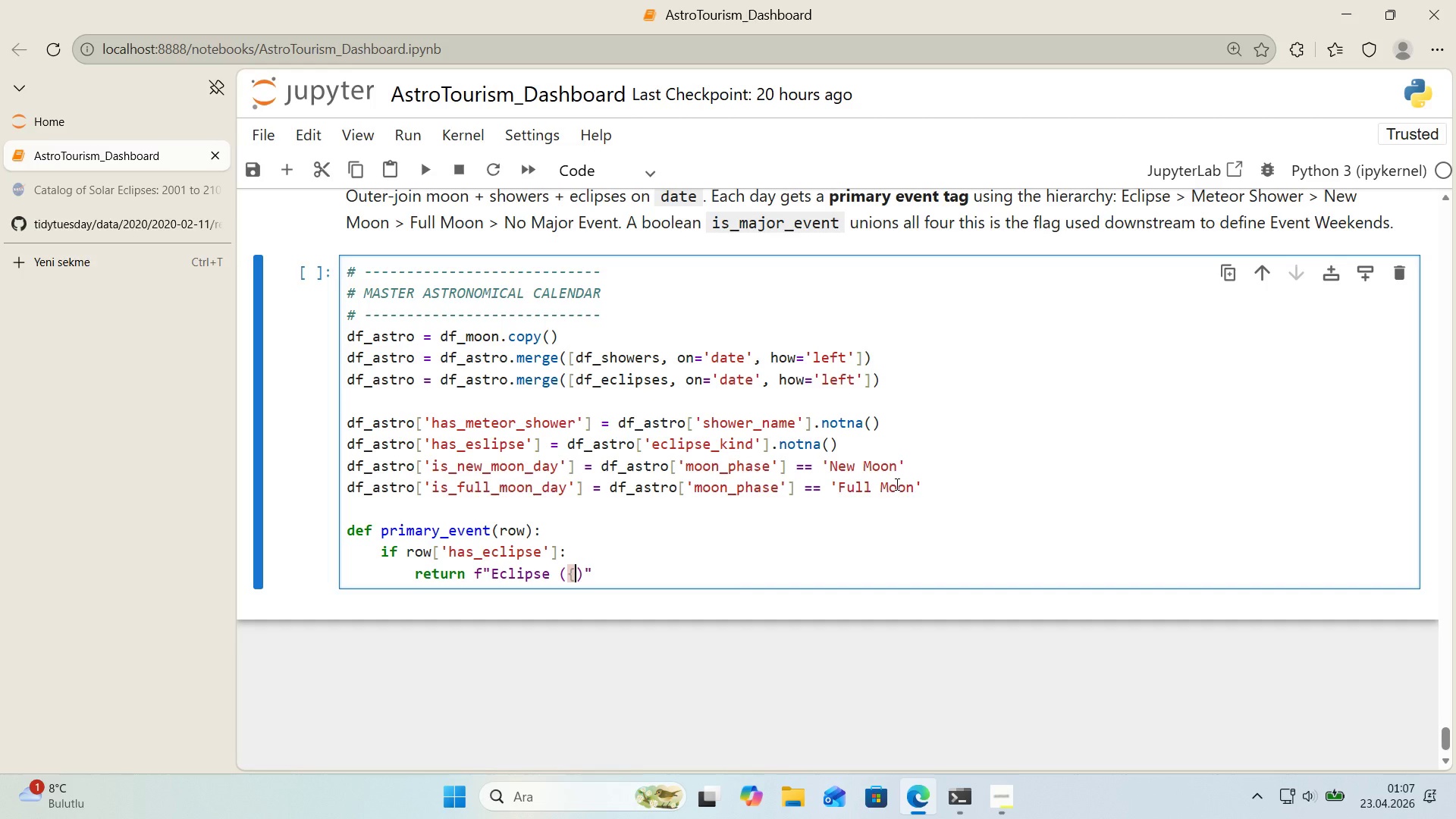 
key(Alt+Control+0)
 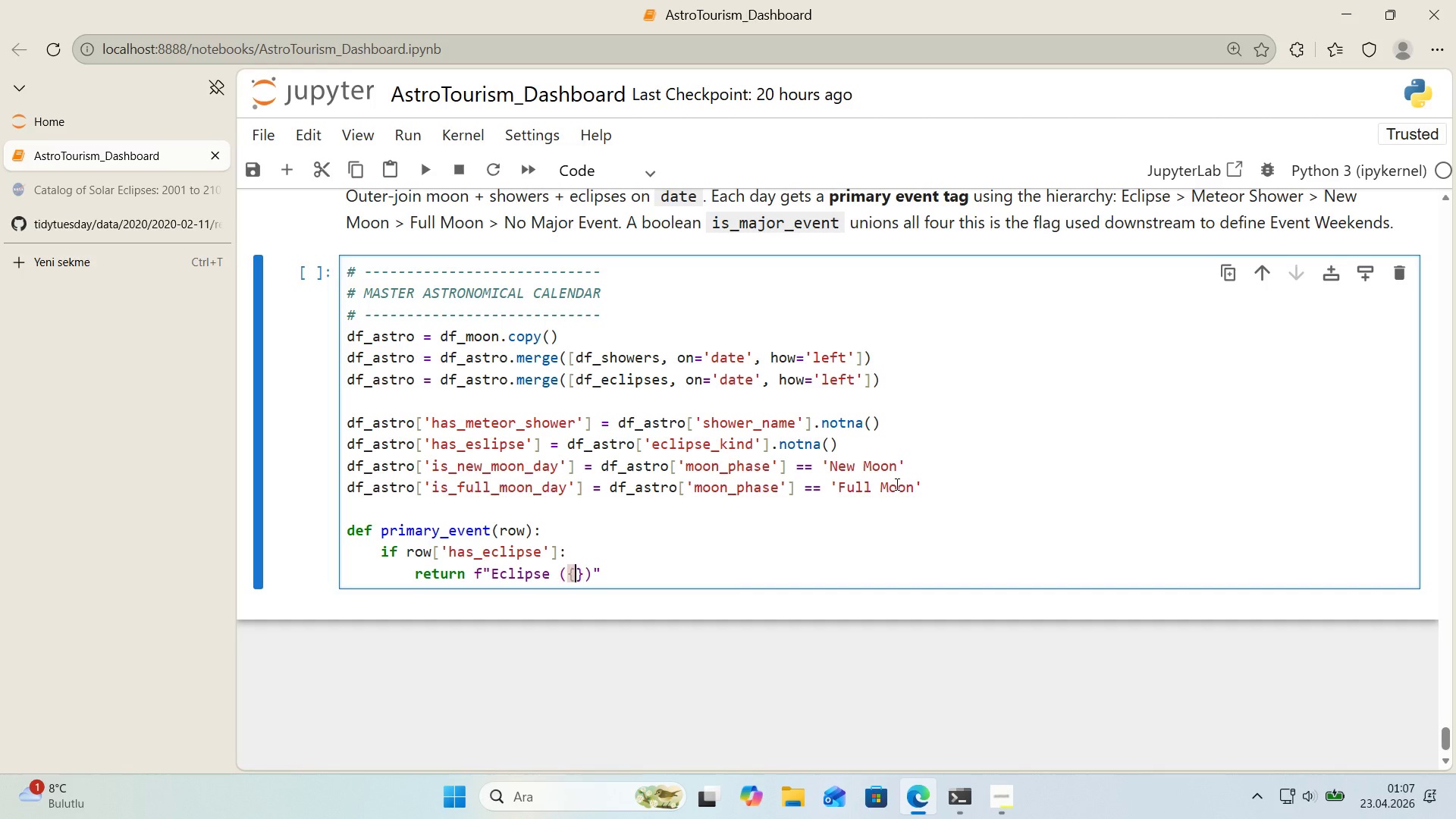 
key(ArrowLeft)
 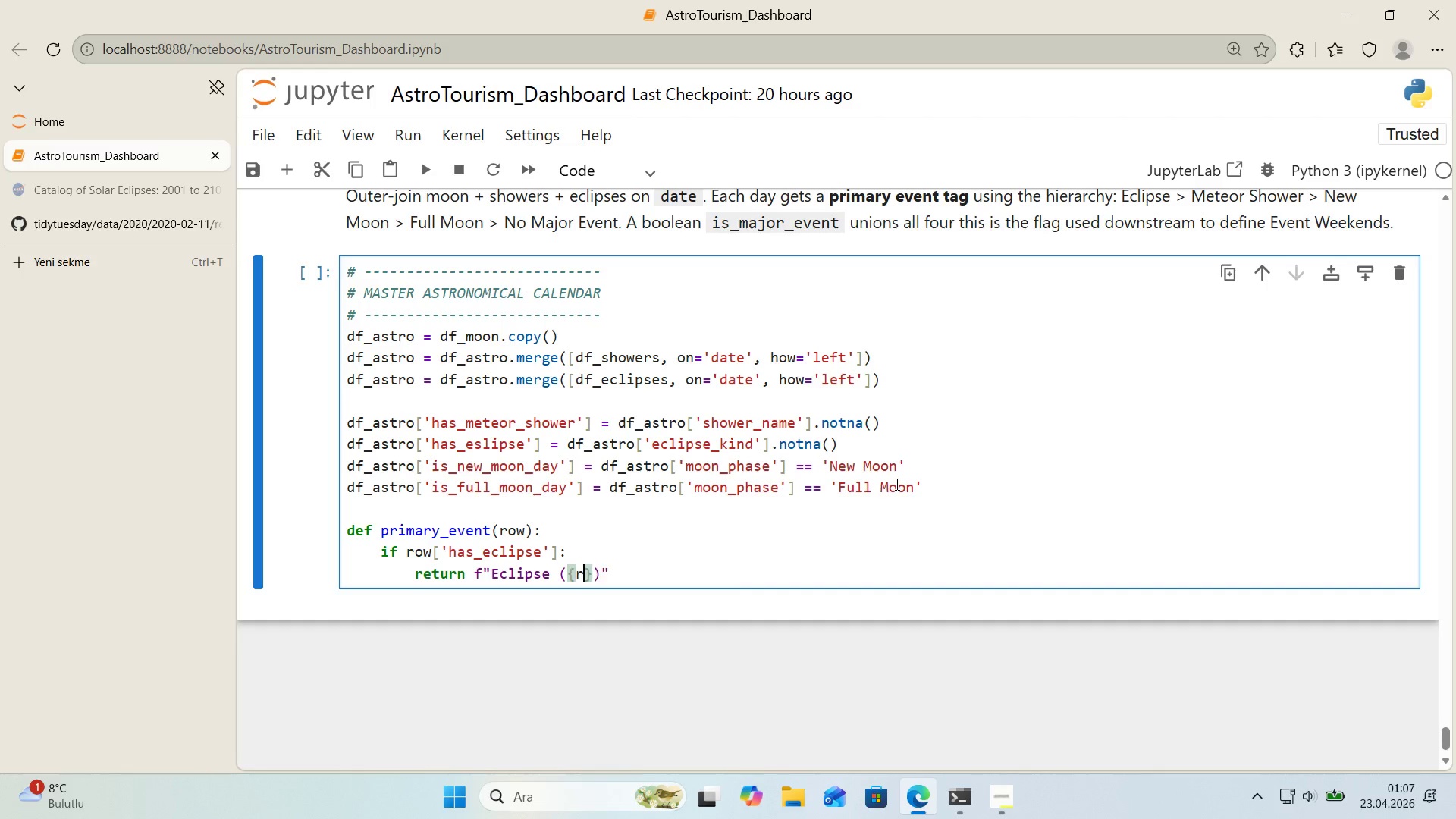 
type(row)
 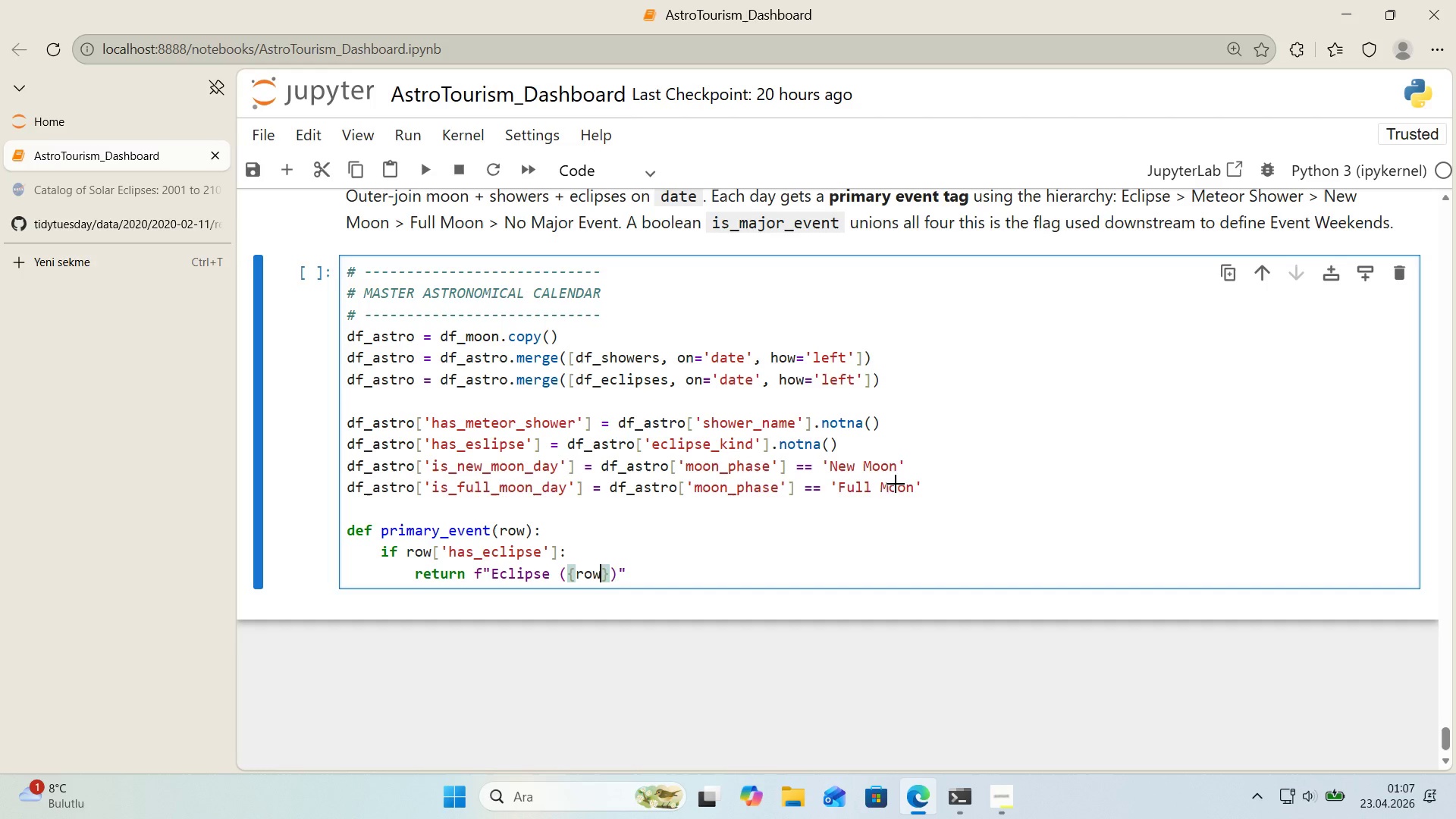 
key(Alt+Control+8)
 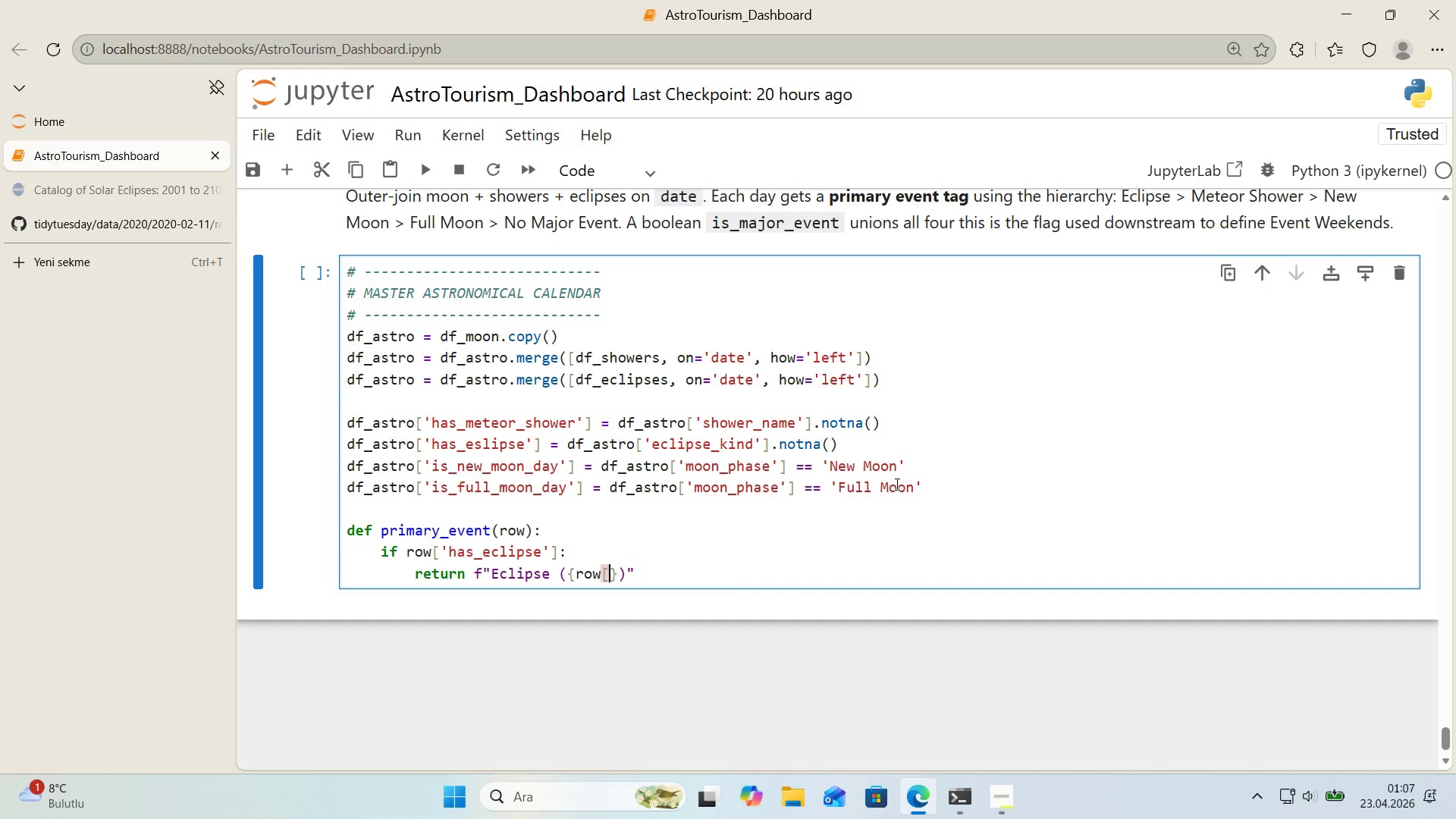 
key(Alt+Control+9)
 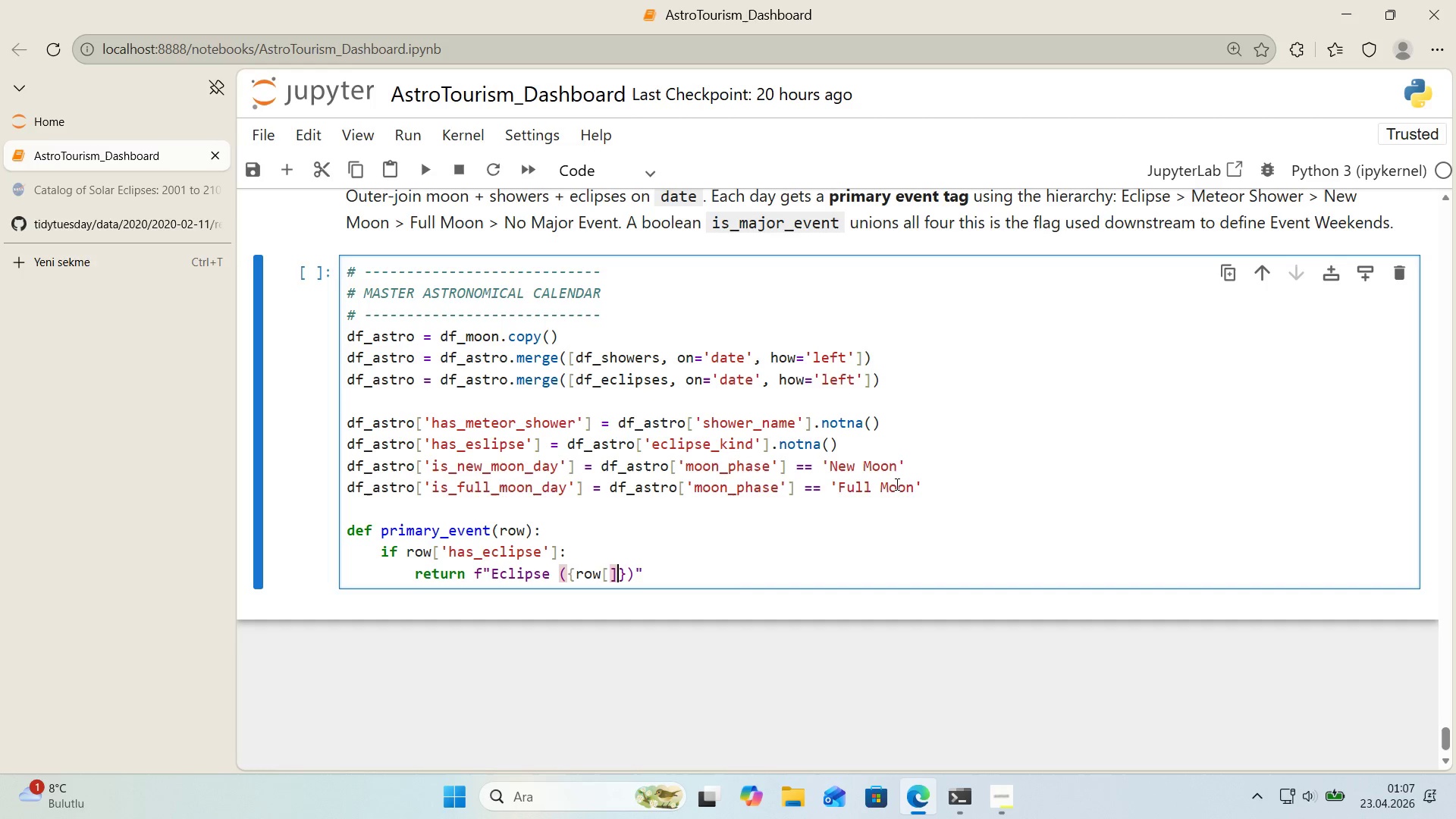 
key(ArrowLeft)
 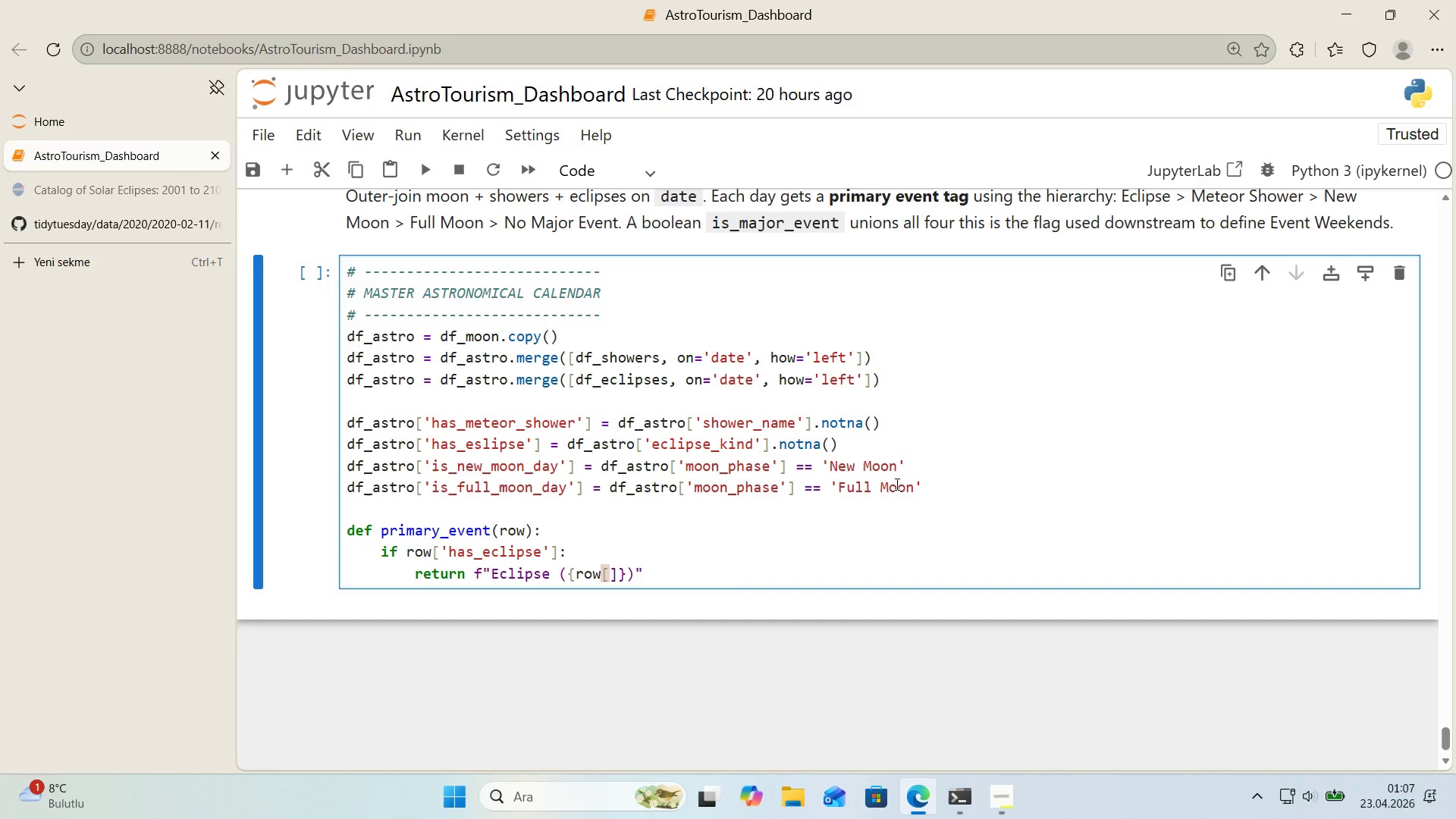 
type(@@)
 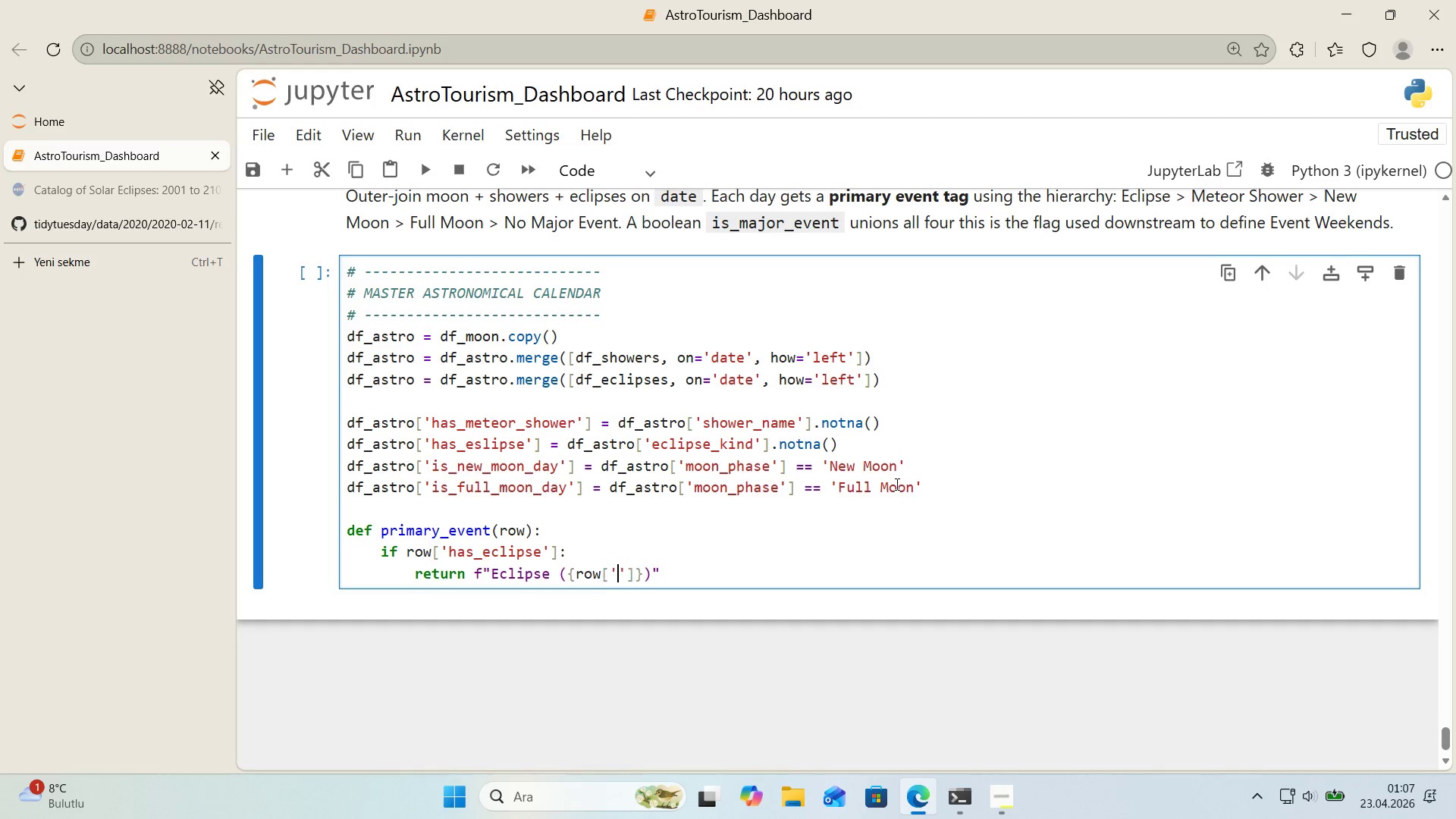 
key(ArrowLeft)
 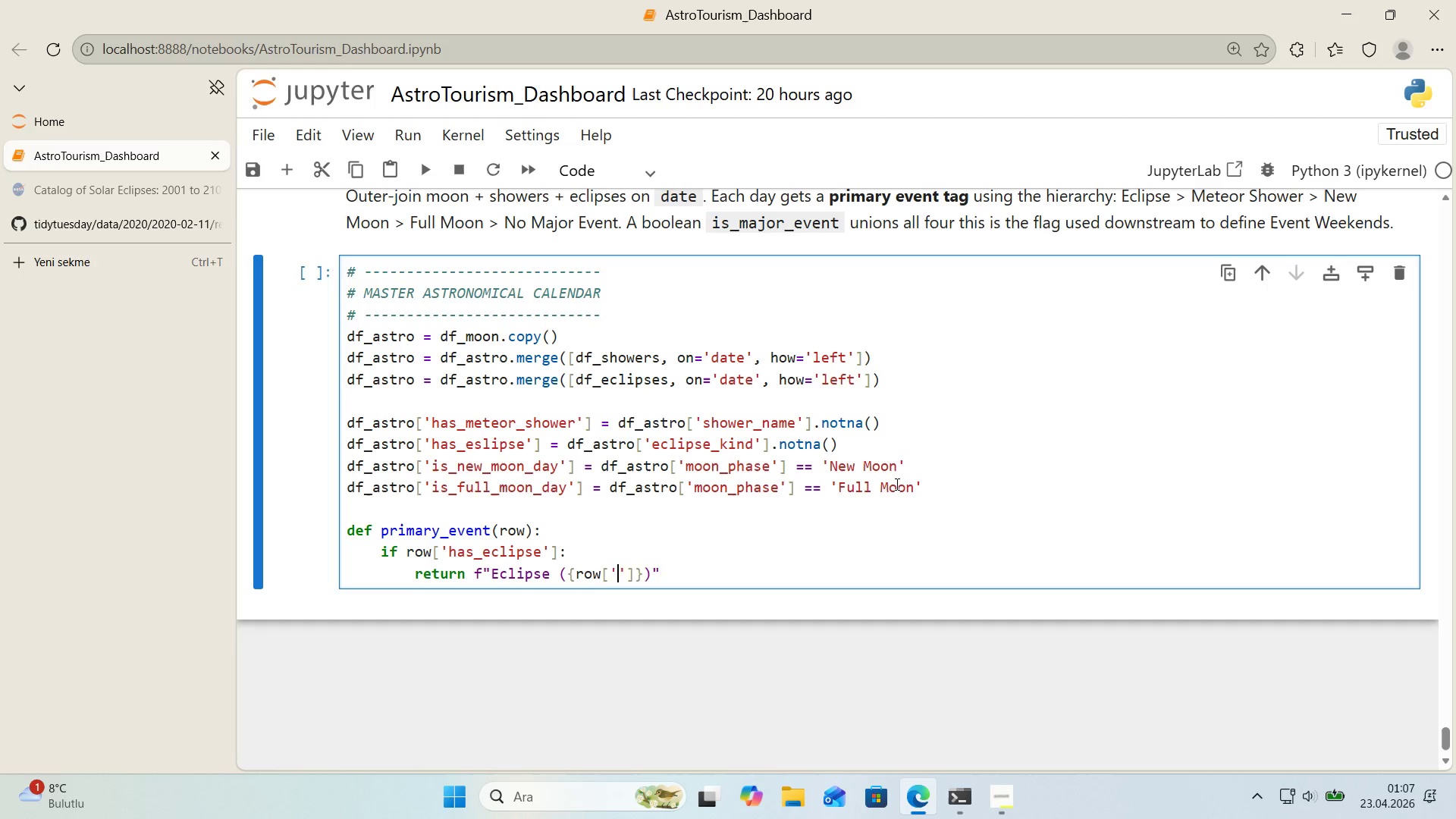 
type(ecl'pse_k'nd)
 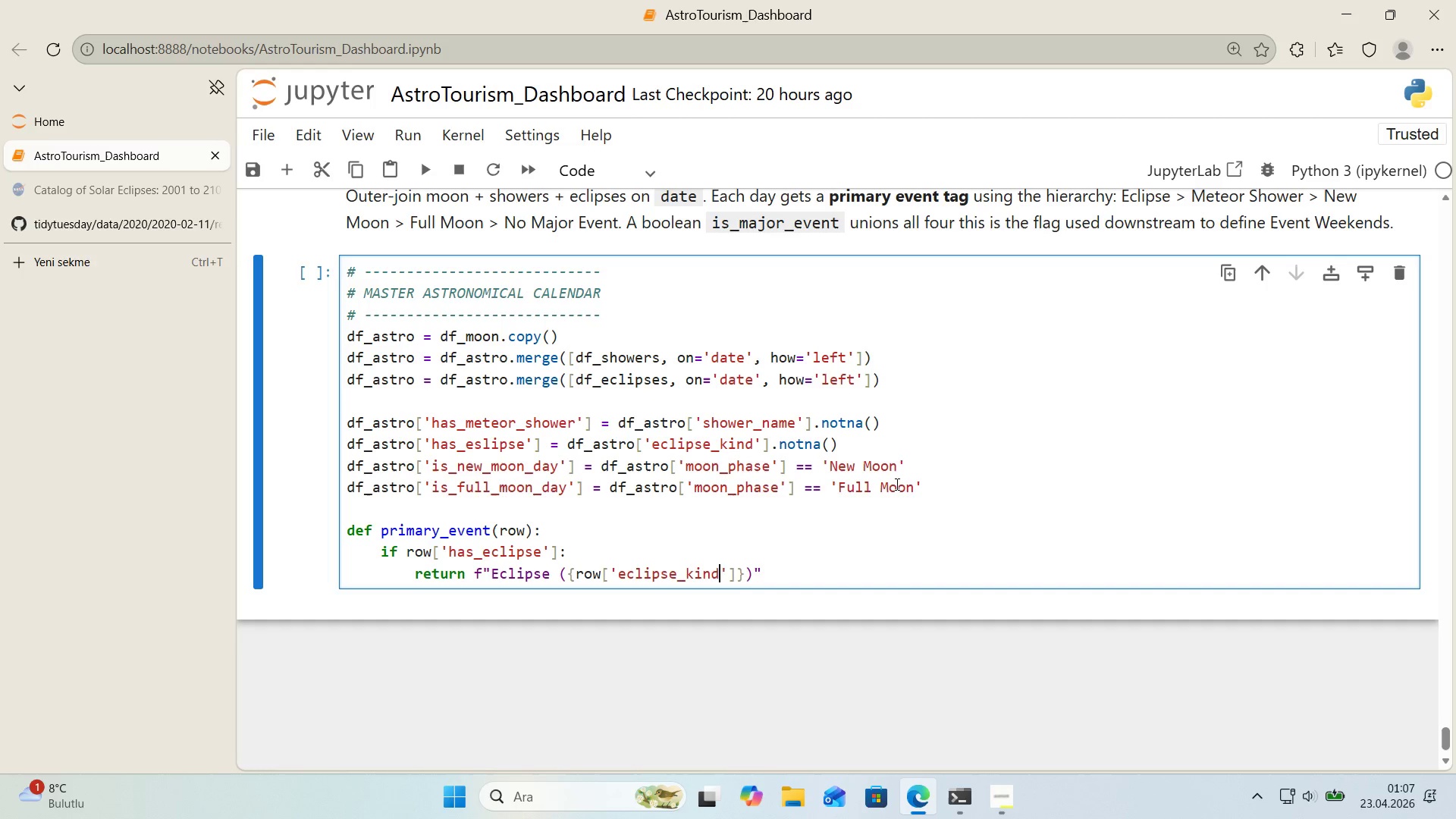 
key(ArrowRight)
 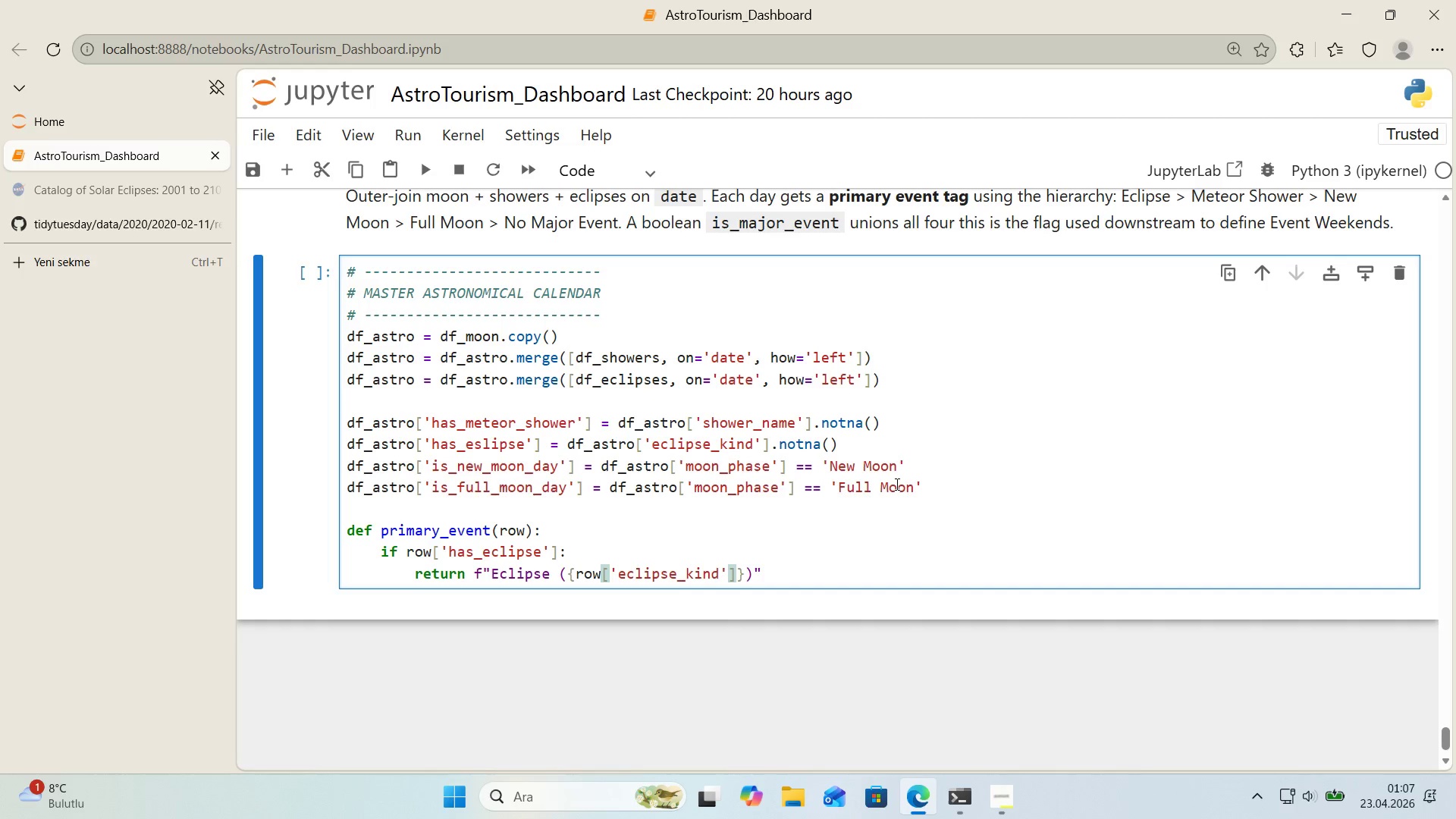 
key(ArrowRight)
 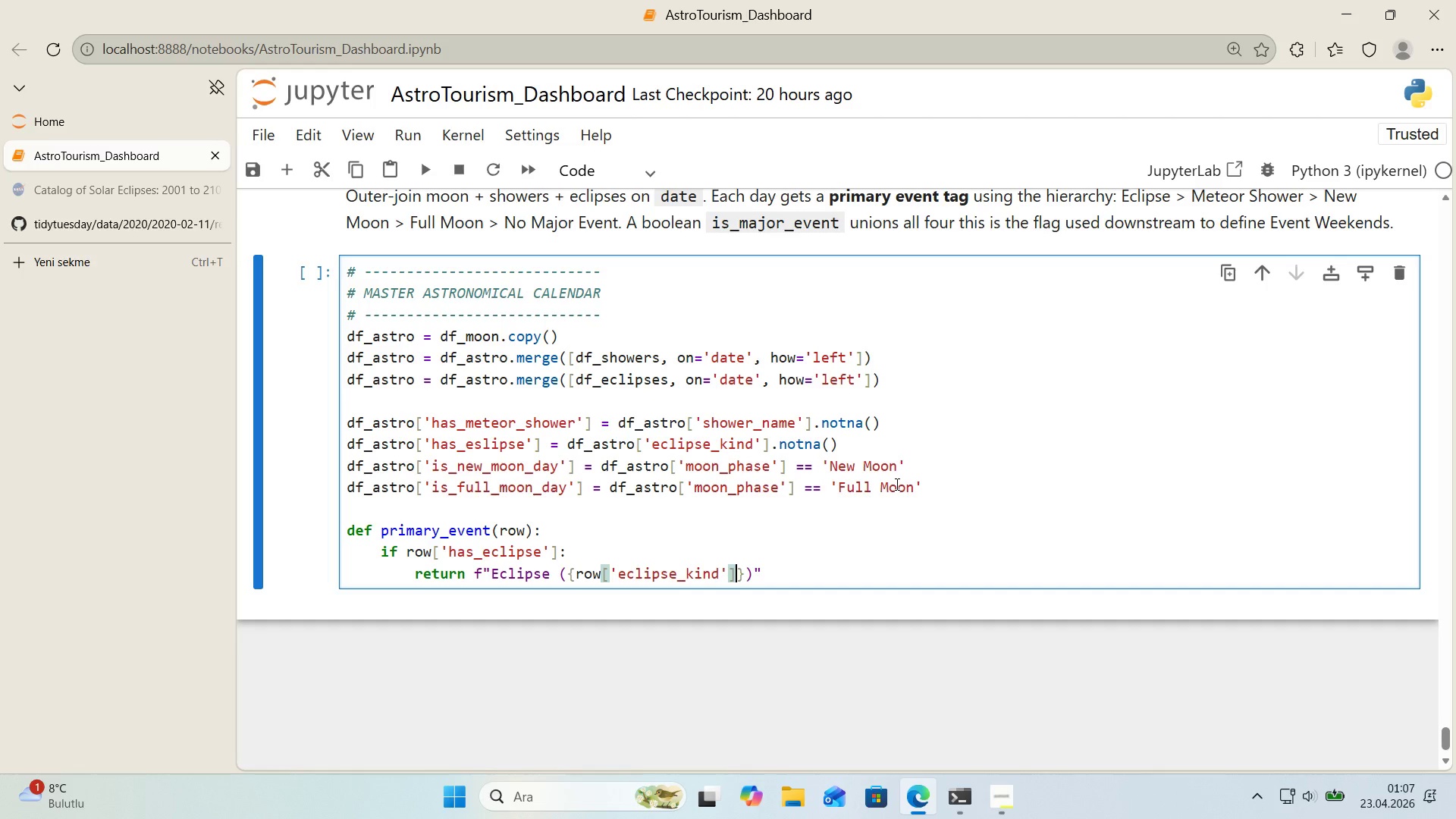 
key(ArrowRight)
 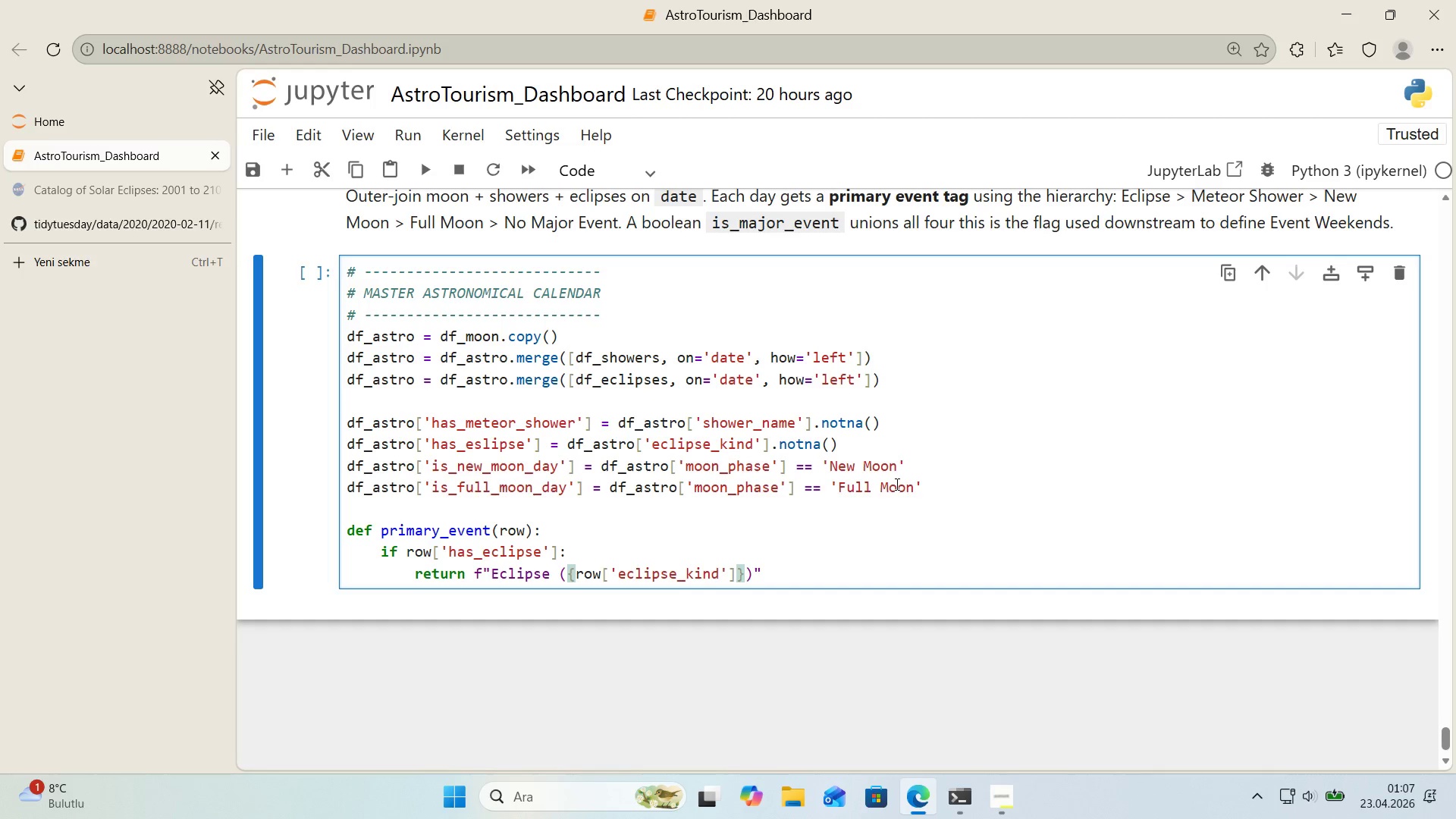 
key(ArrowRight)
 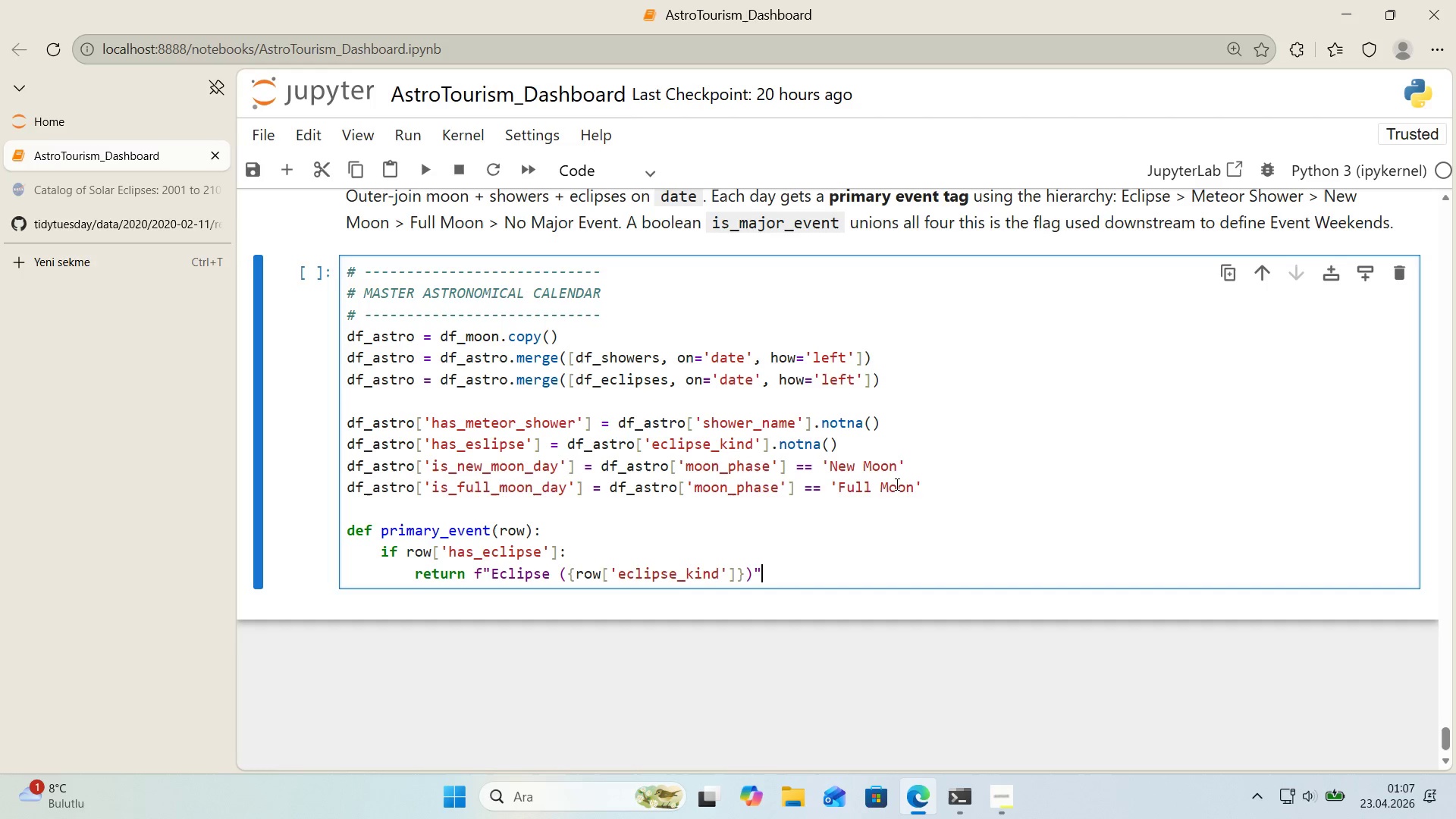 
key(ArrowRight)
 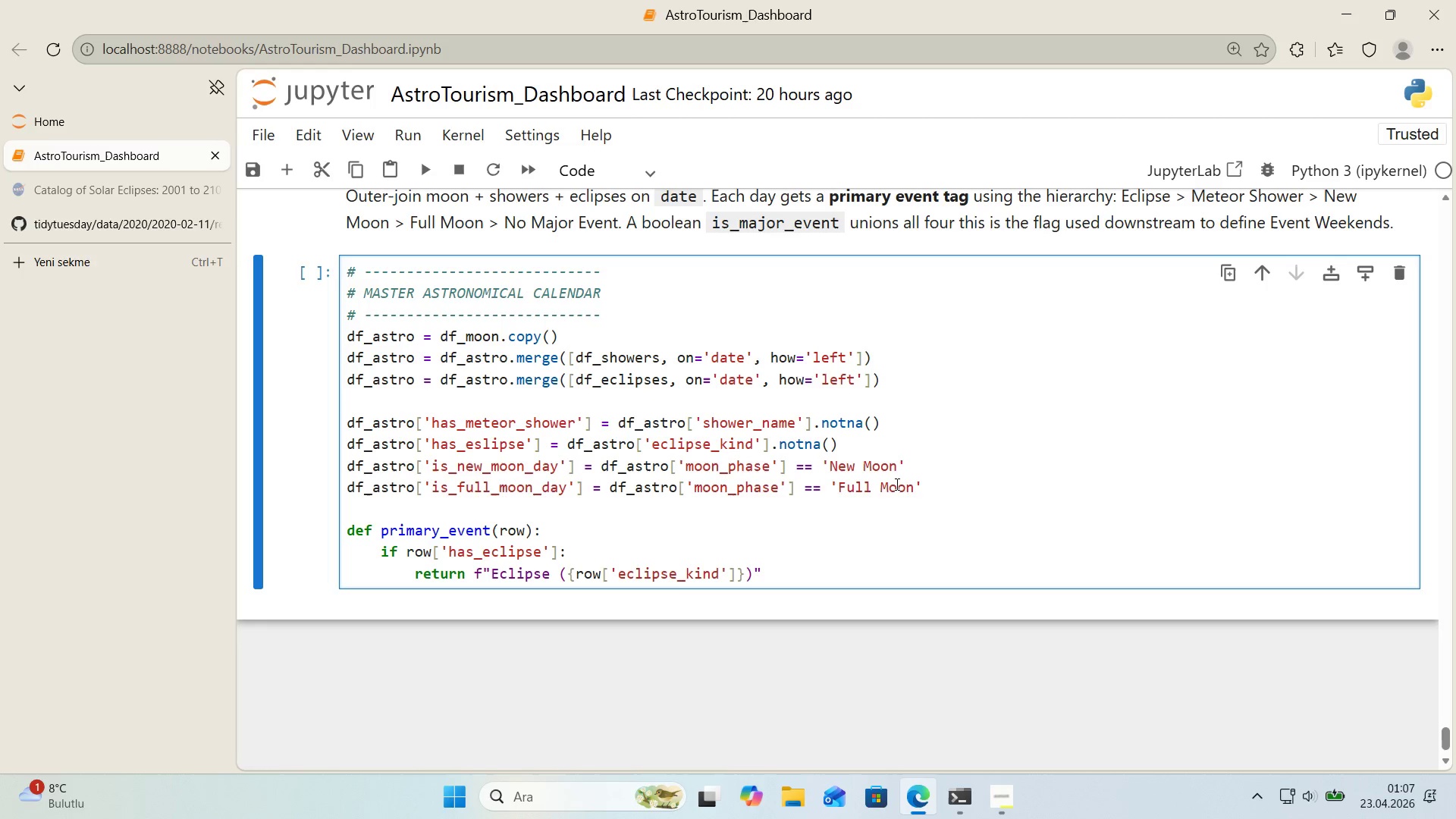 
key(Enter)
 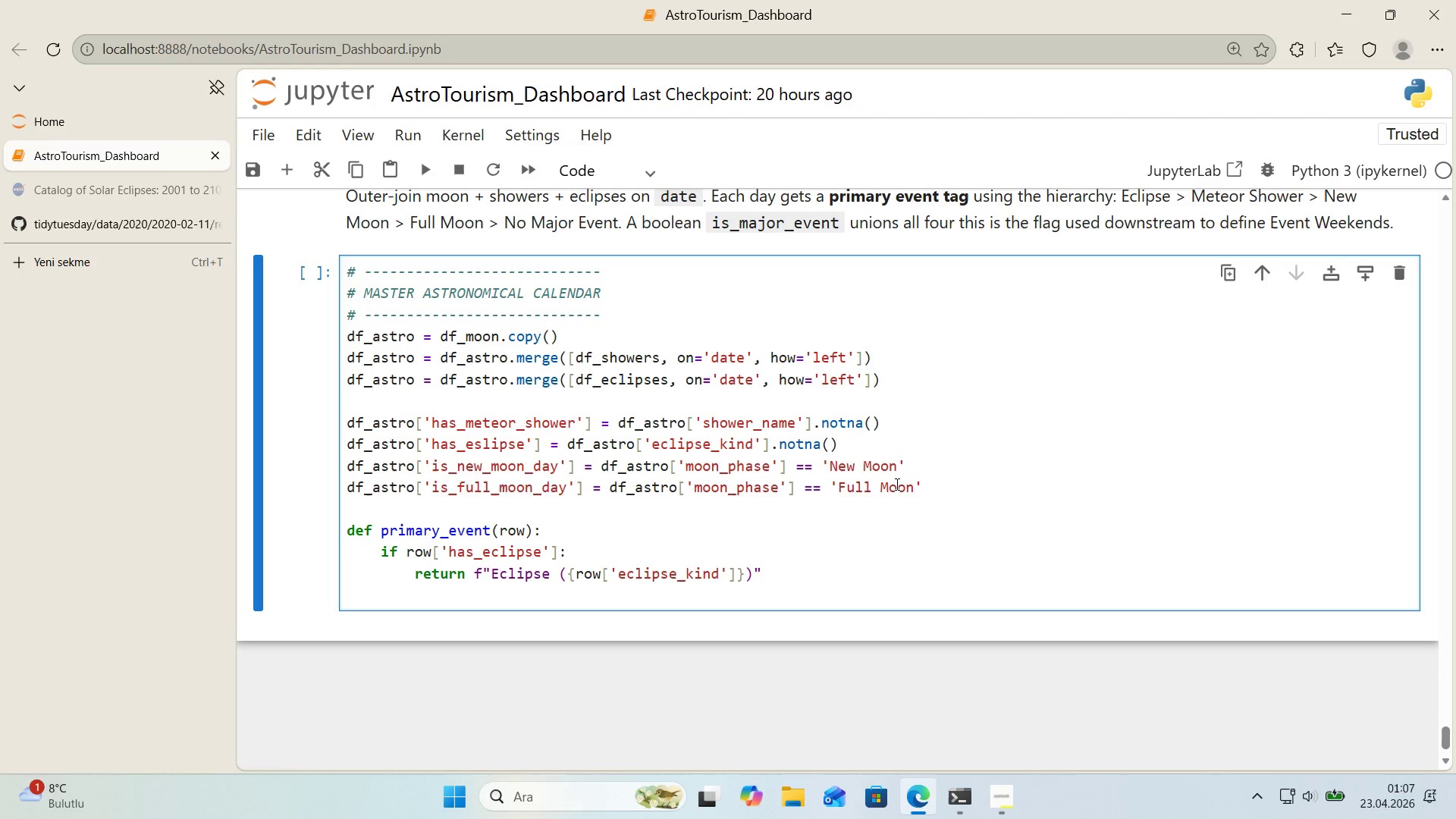 
key(Backspace)
type(;f ri)
key(Backspace)
key(Backspace)
key(Backspace)
key(Backspace)
key(Backspace)
type('f row)
 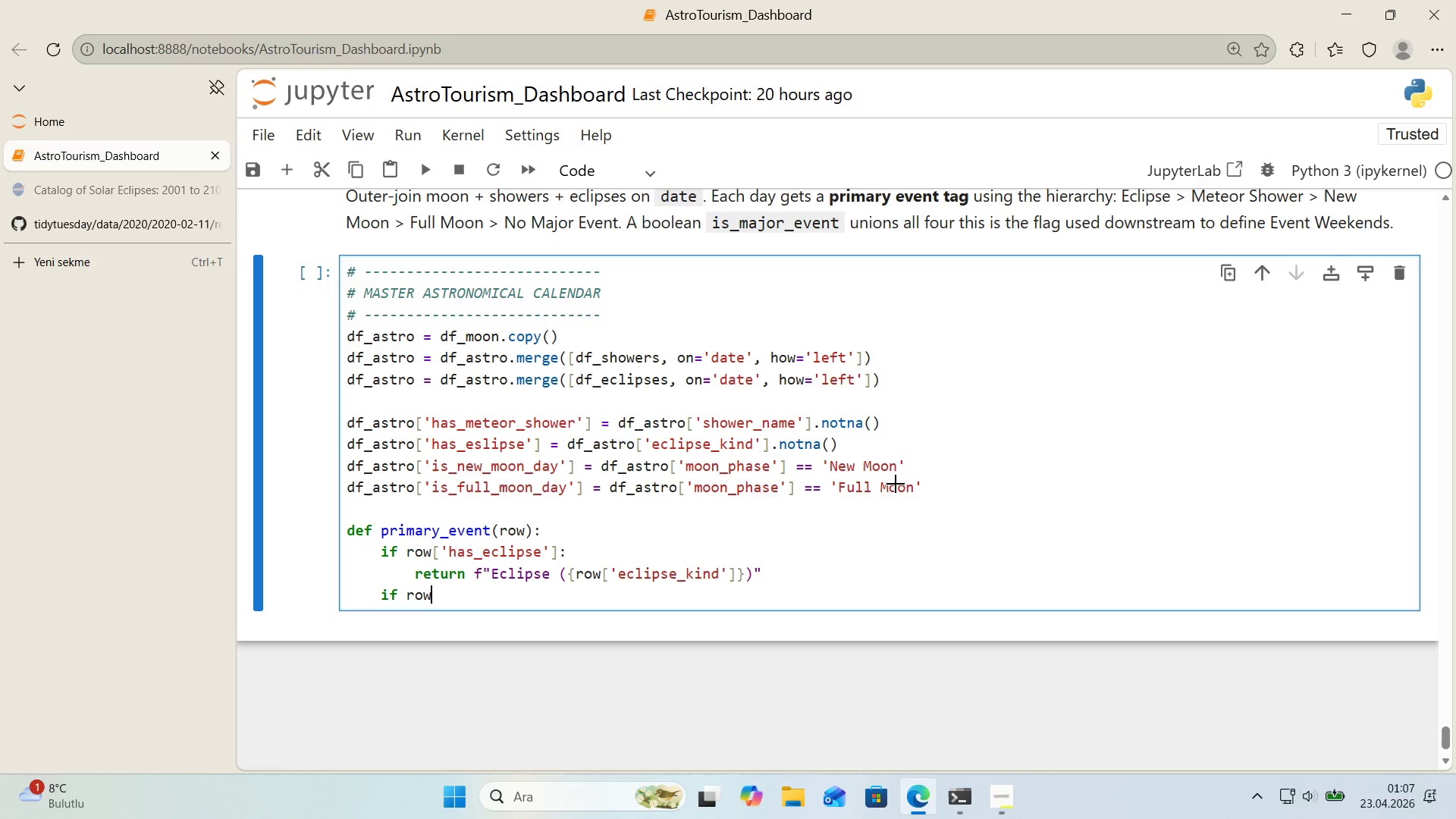 
key(Alt+Control+8)
 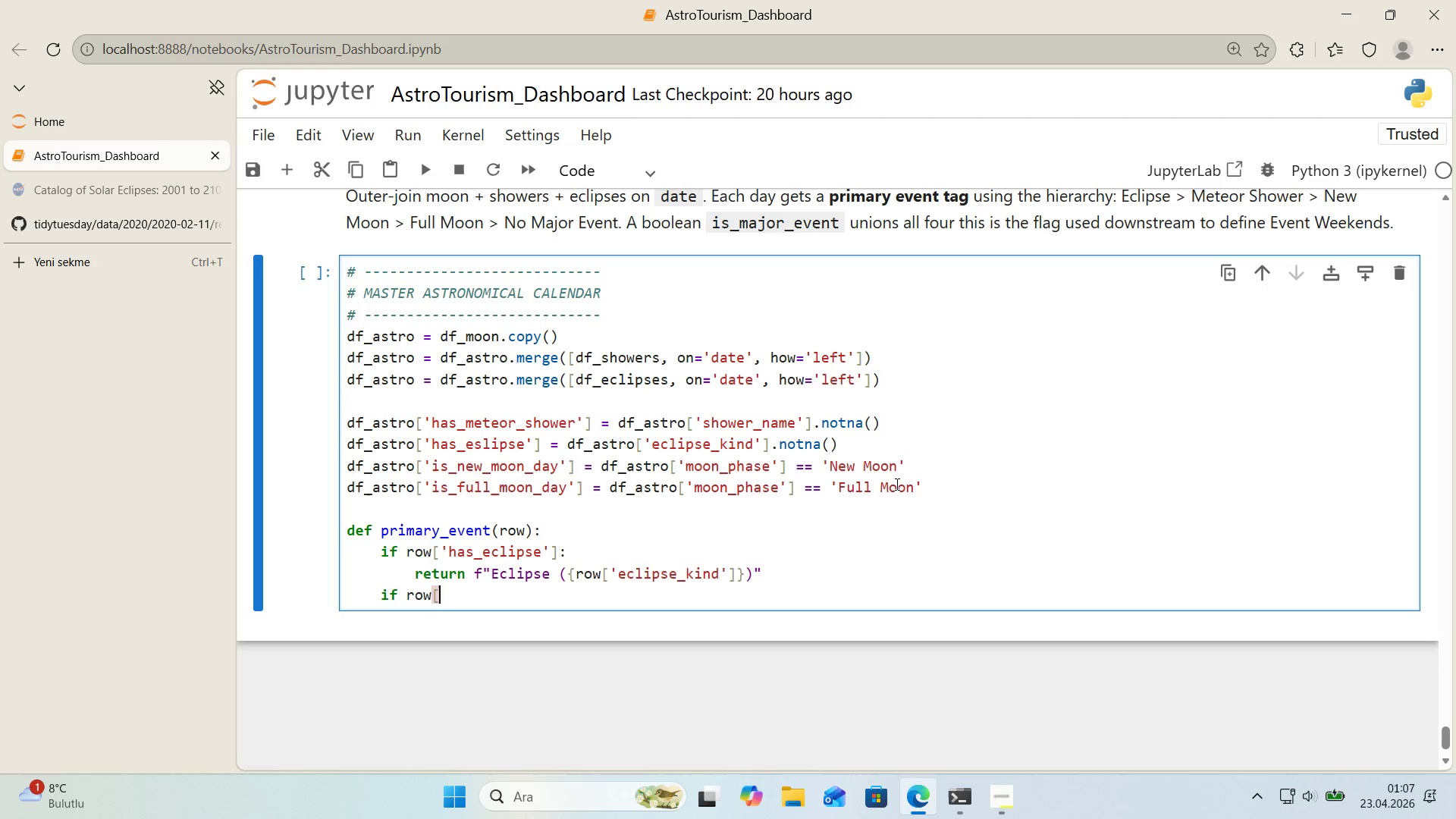 
key(Alt+Control+9)
 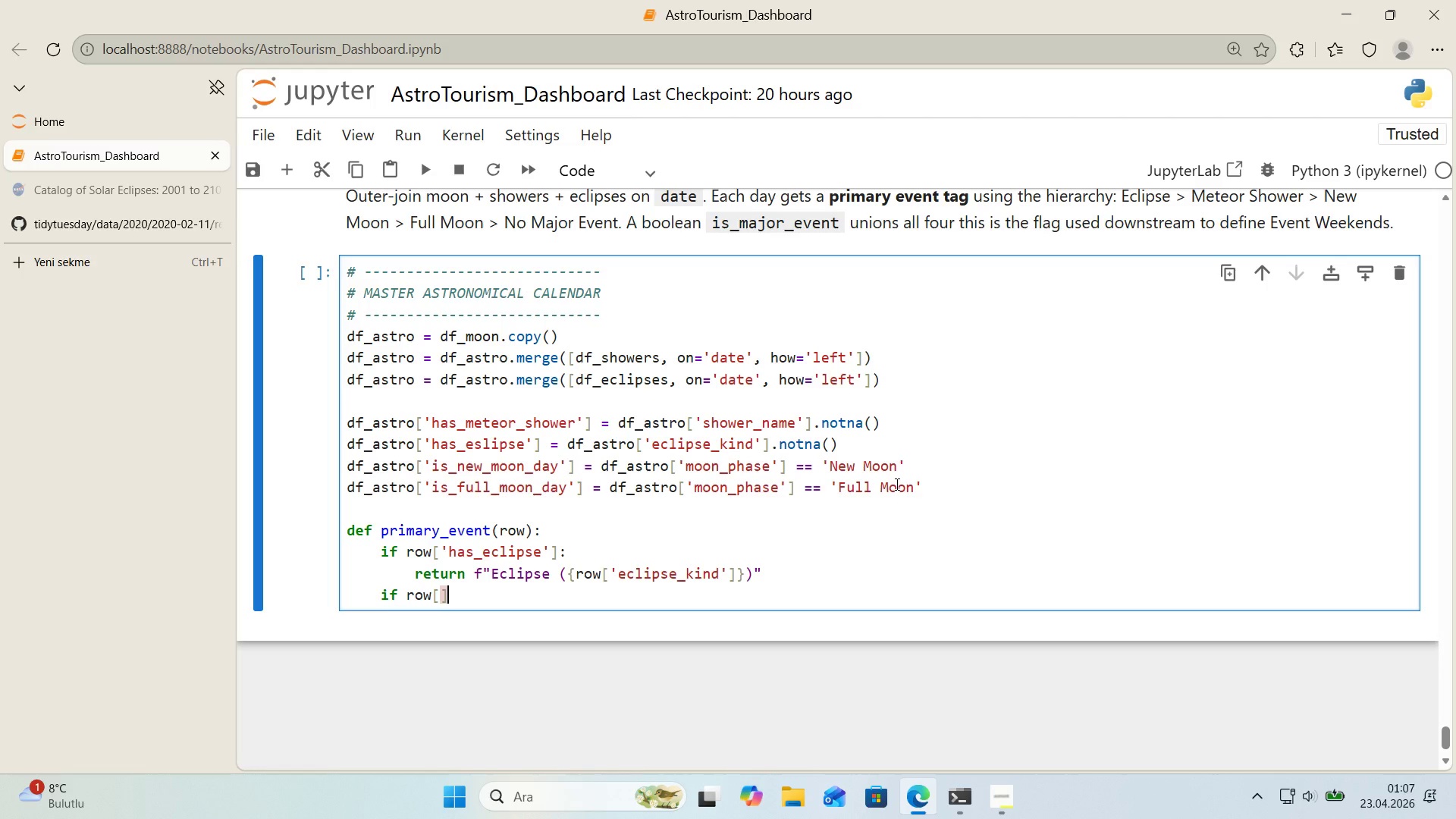 
key(ArrowLeft)
 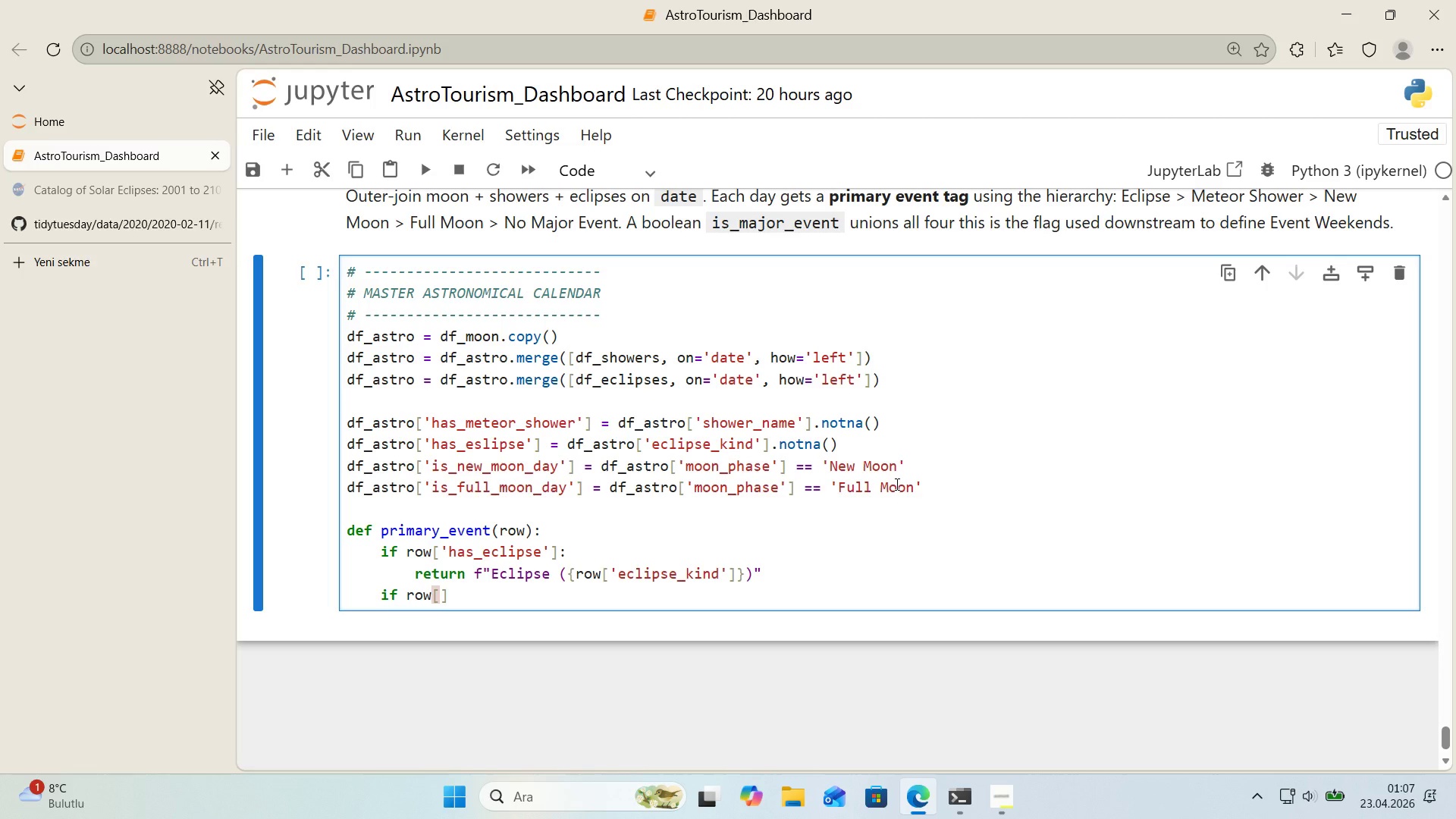 
type(@@)
 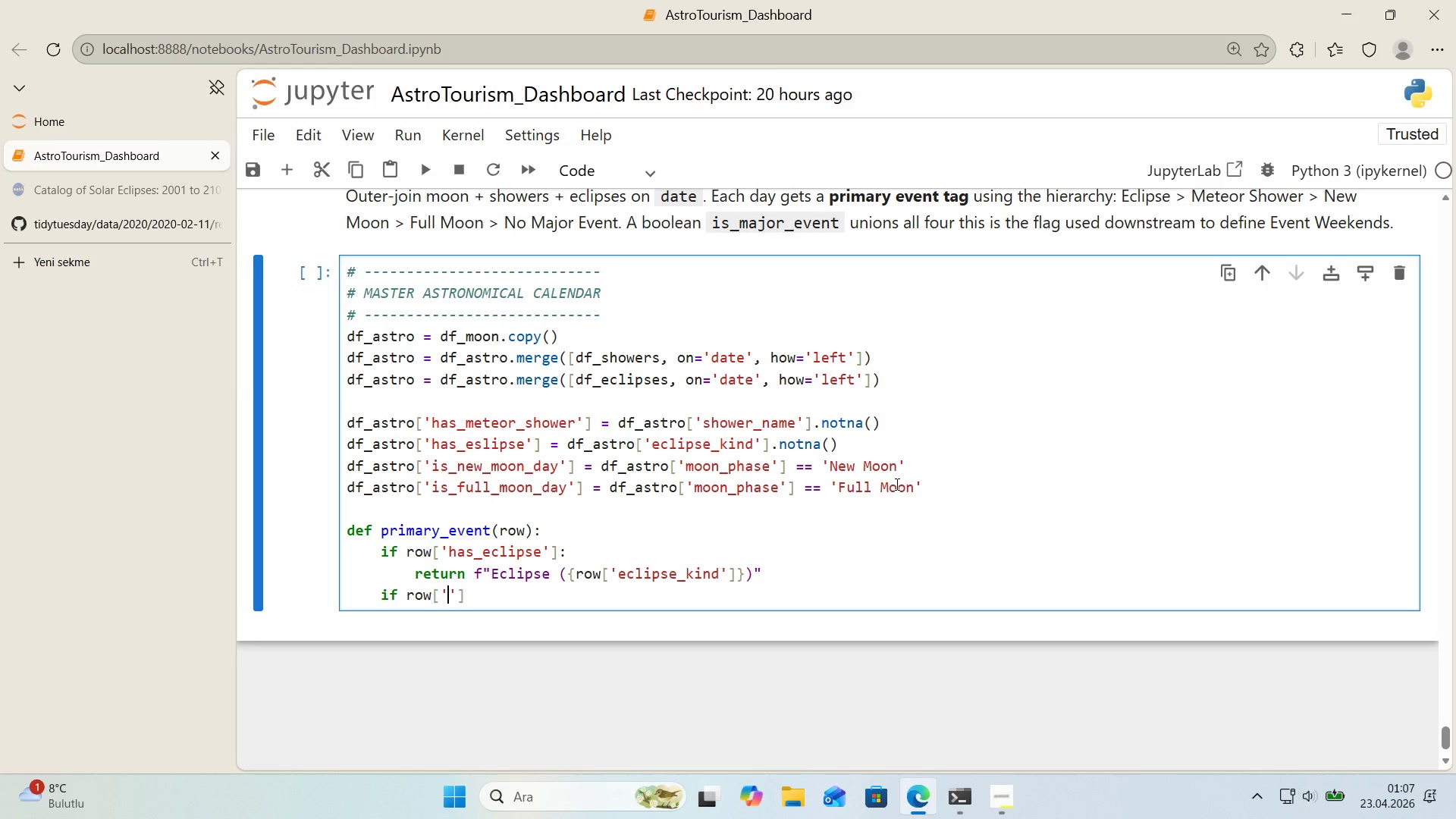 
key(ArrowLeft)
 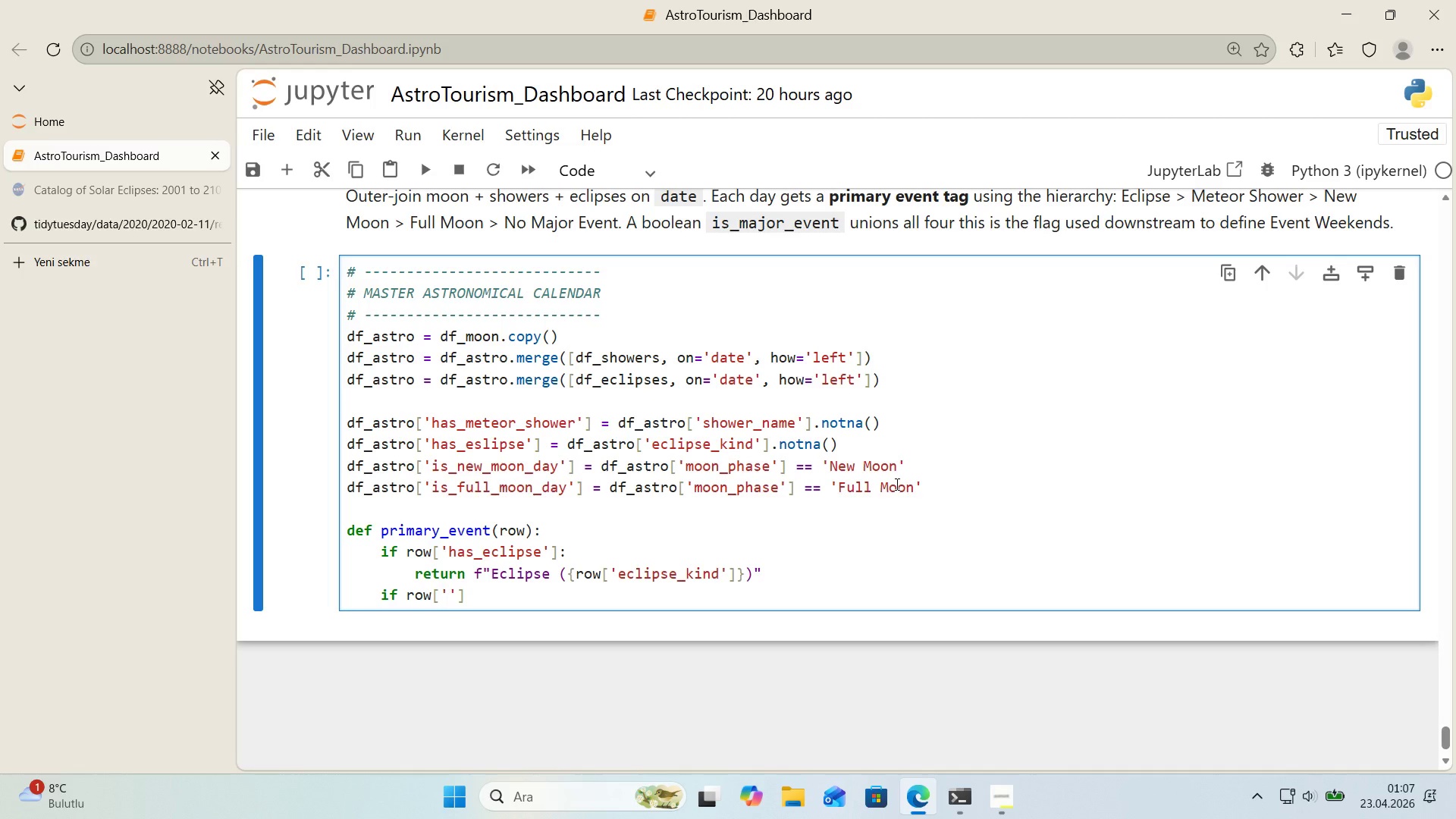 
type(hast_)
key(Backspace)
key(Backspace)
type(_meteor_shower)
 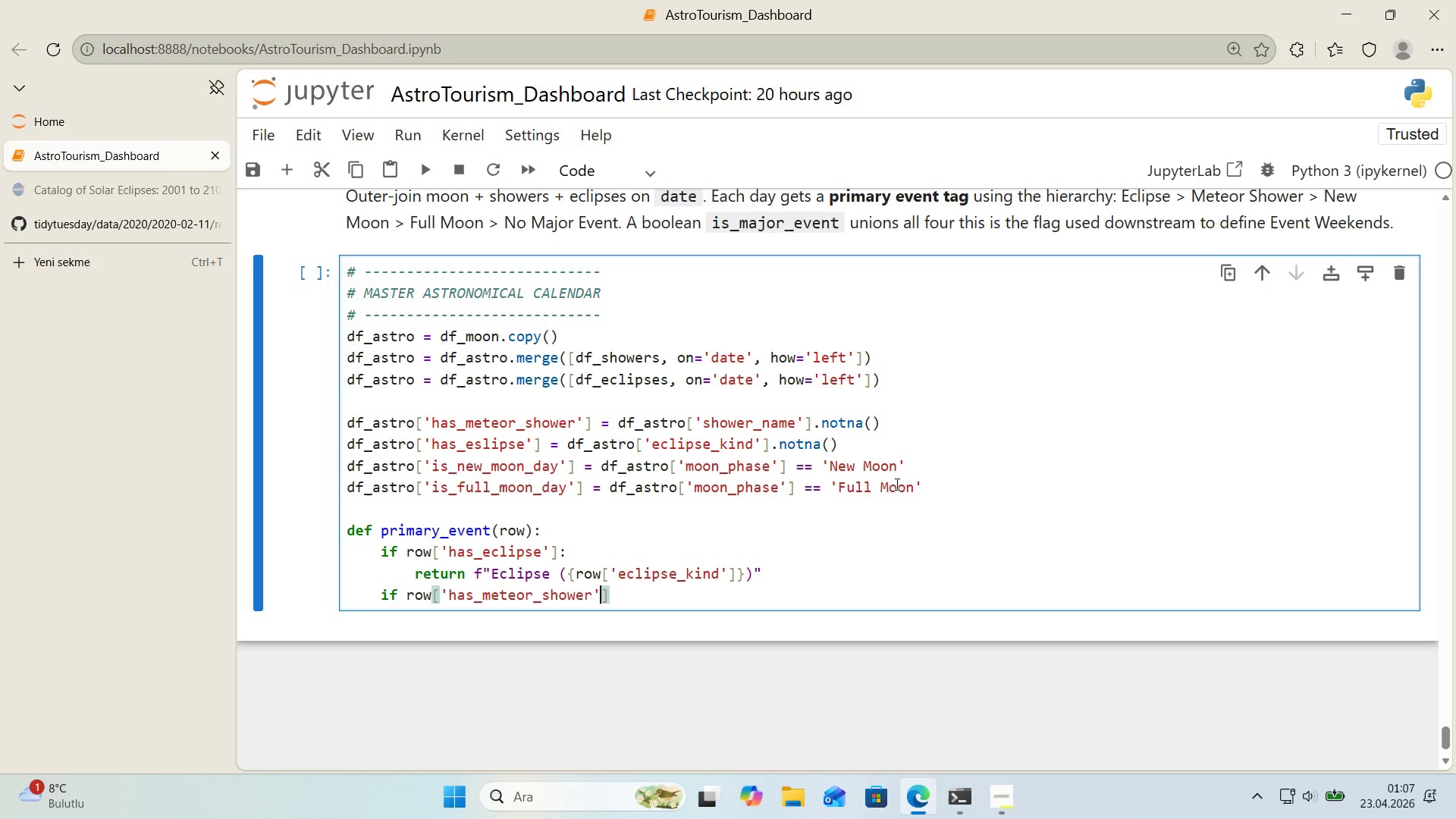 
 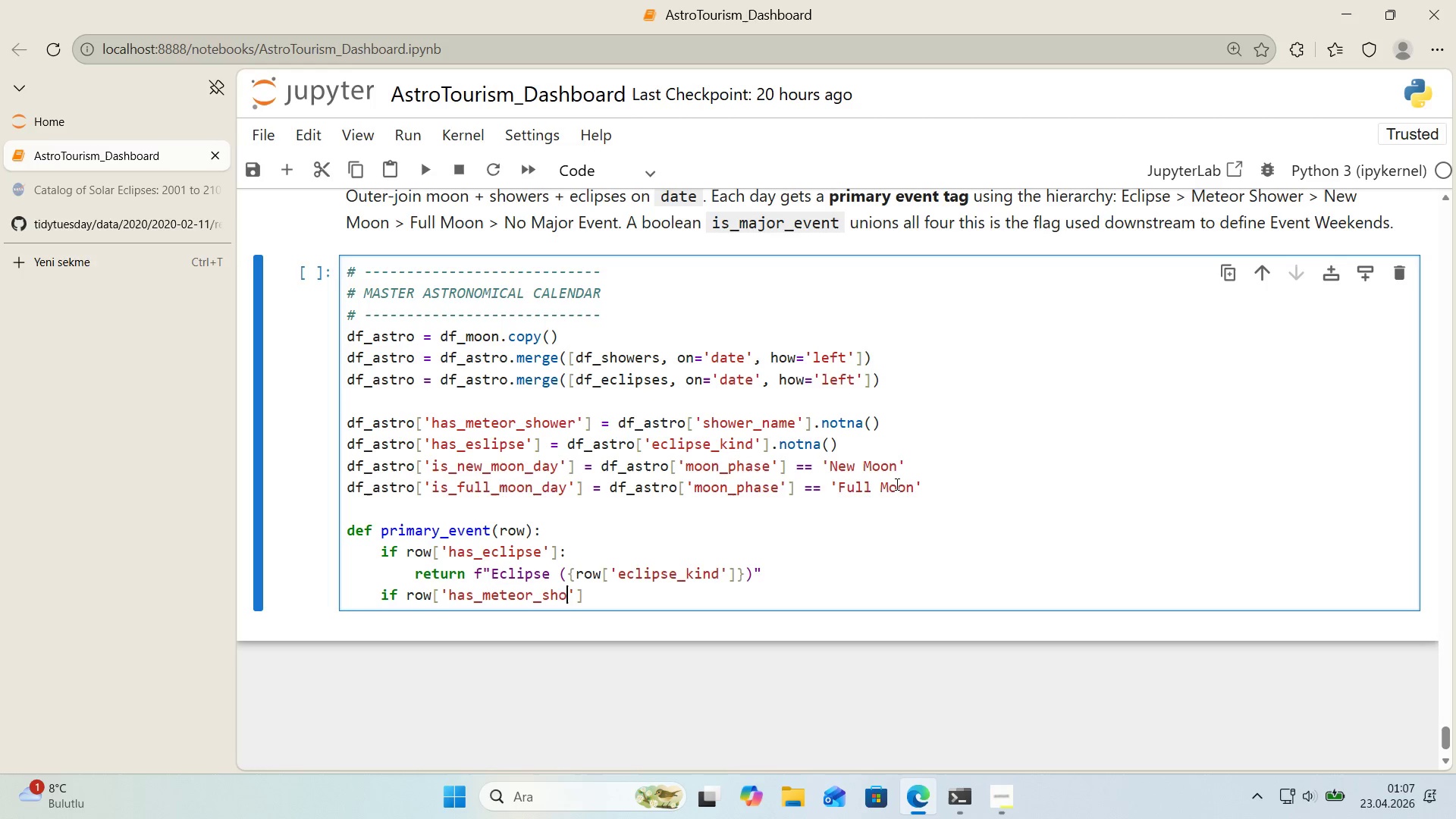 
key(ArrowRight)
 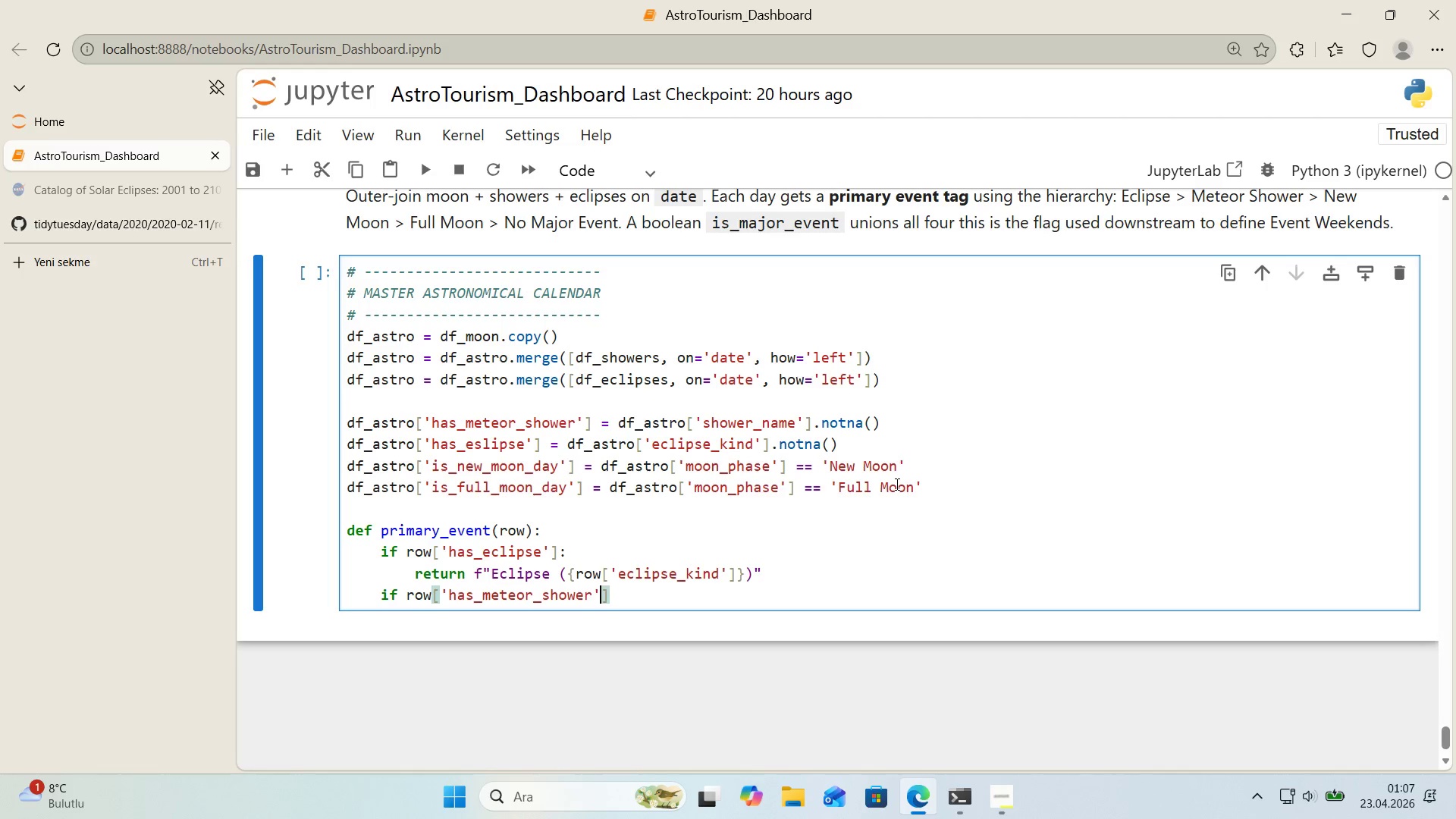 
key(ArrowRight)
 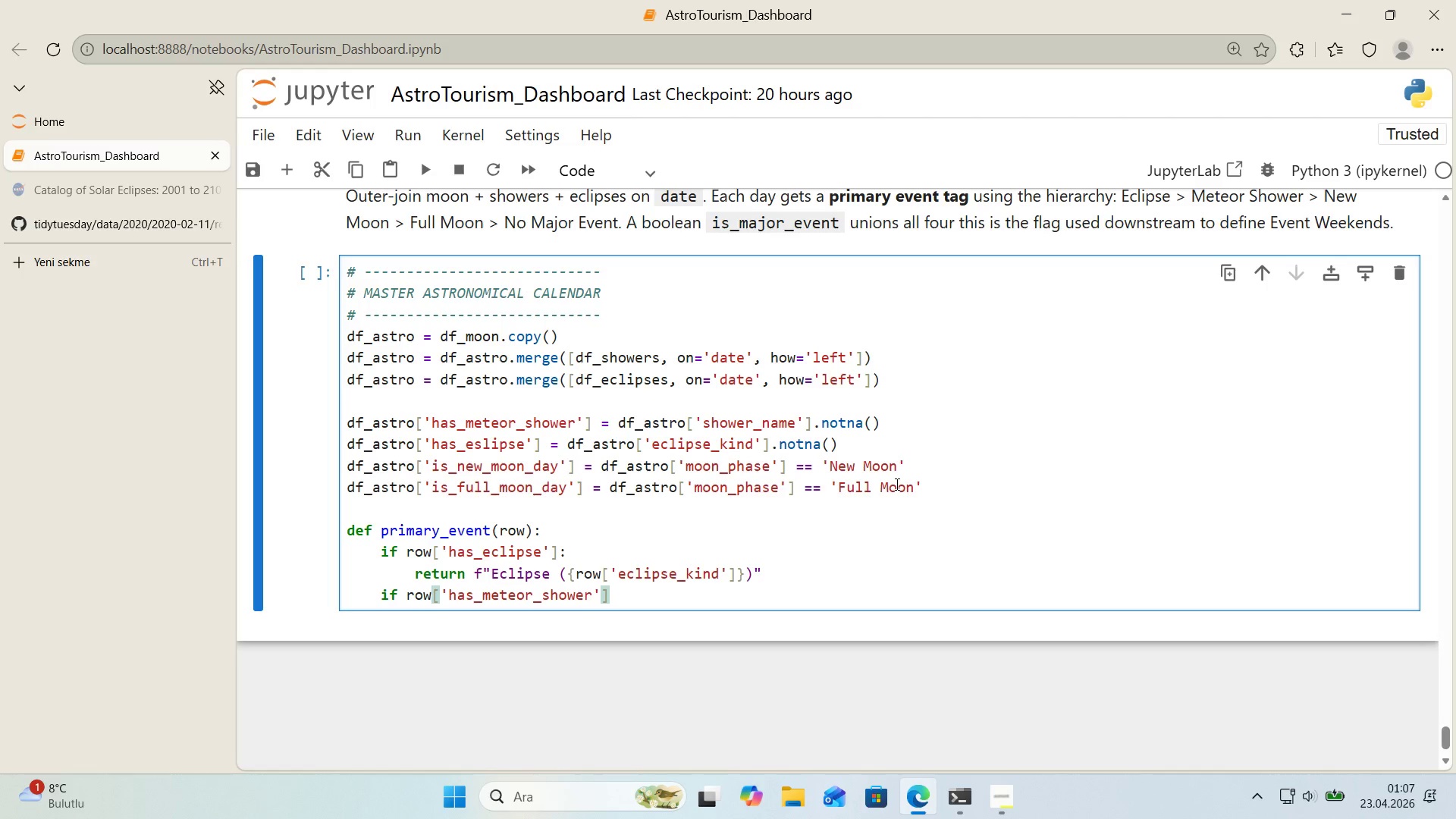 
key(Shift+ShiftRight)
 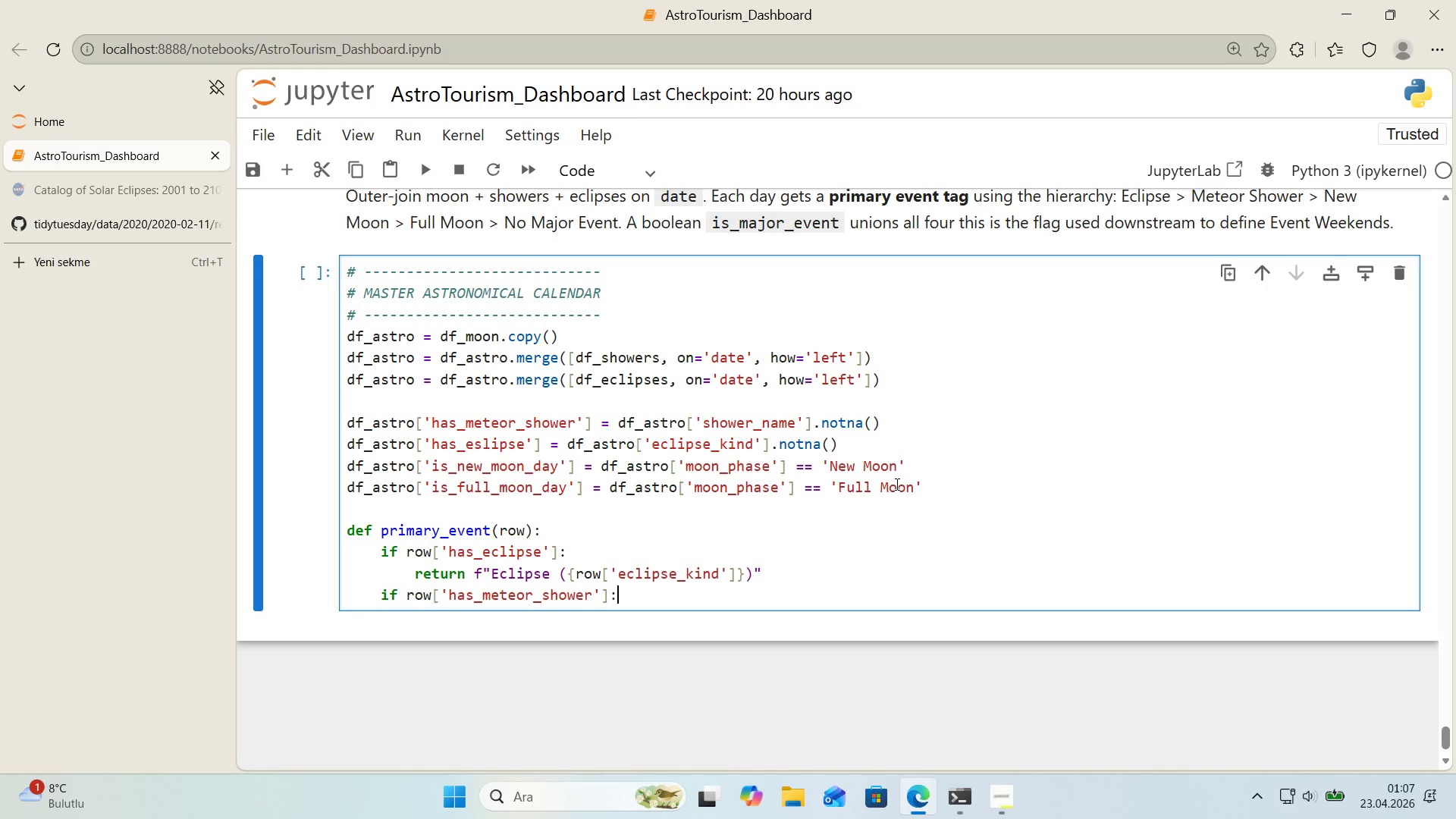 
key(Shift+Period)
 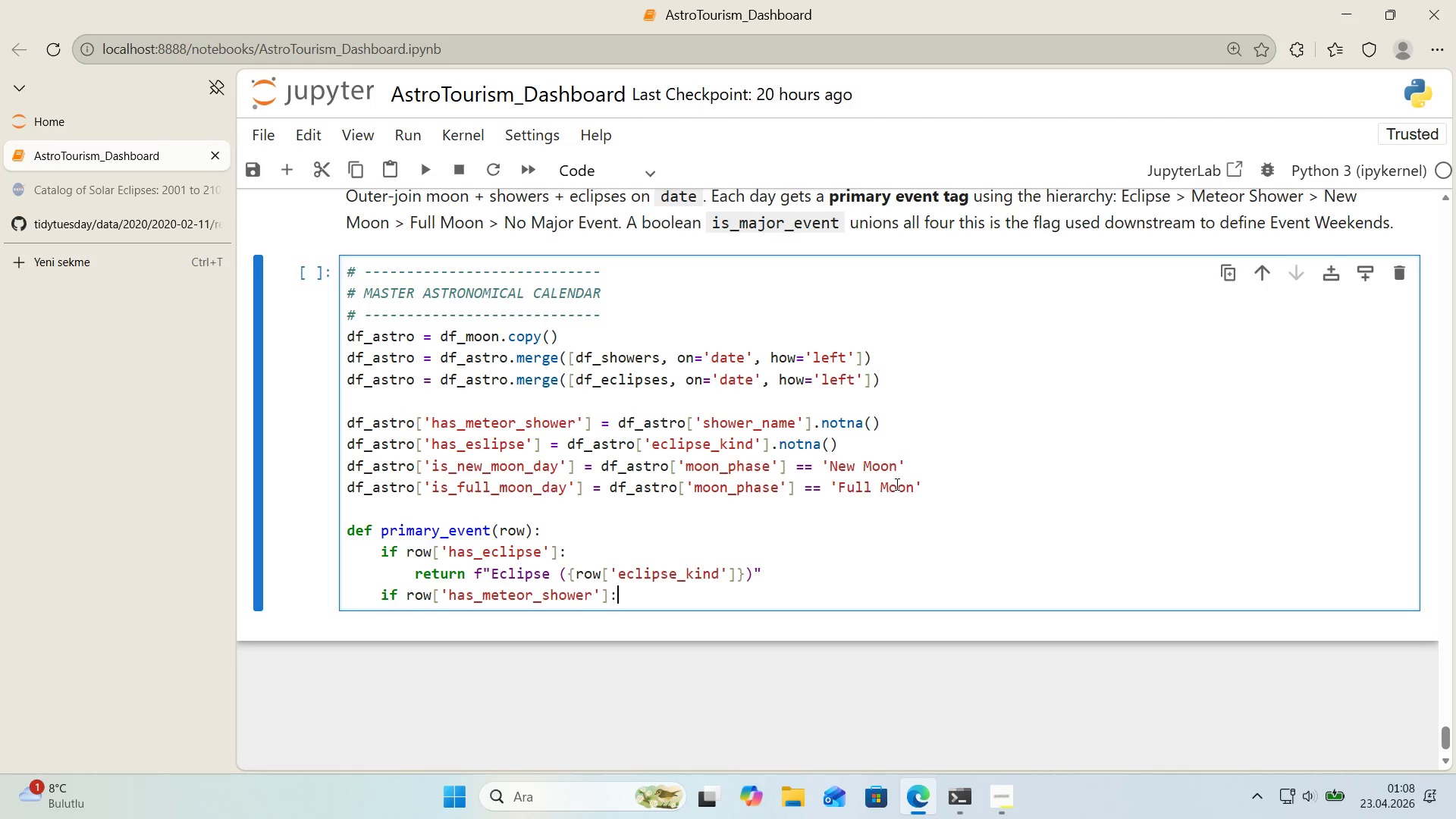 
key(Enter)
 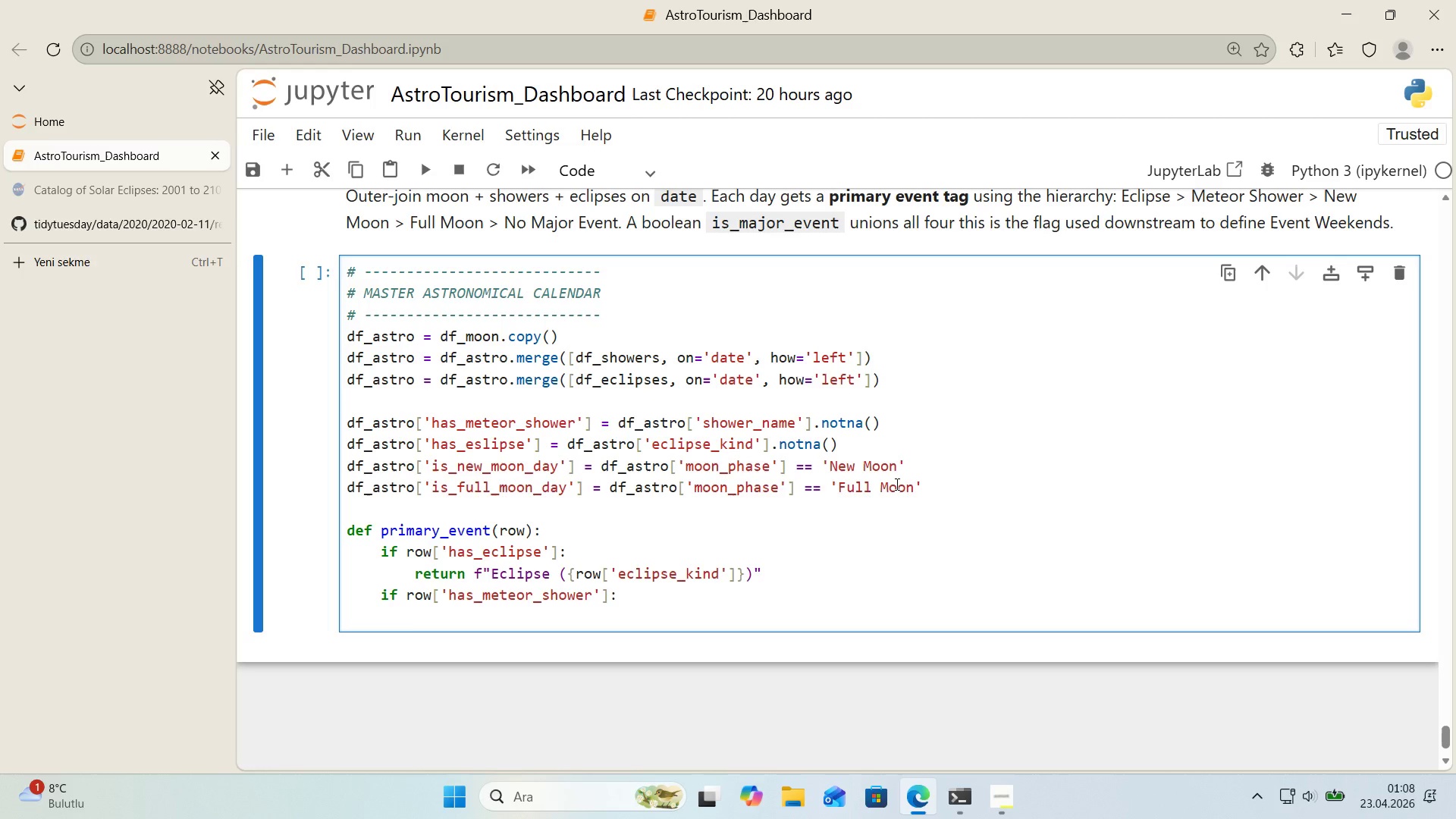 
key(Enter)
 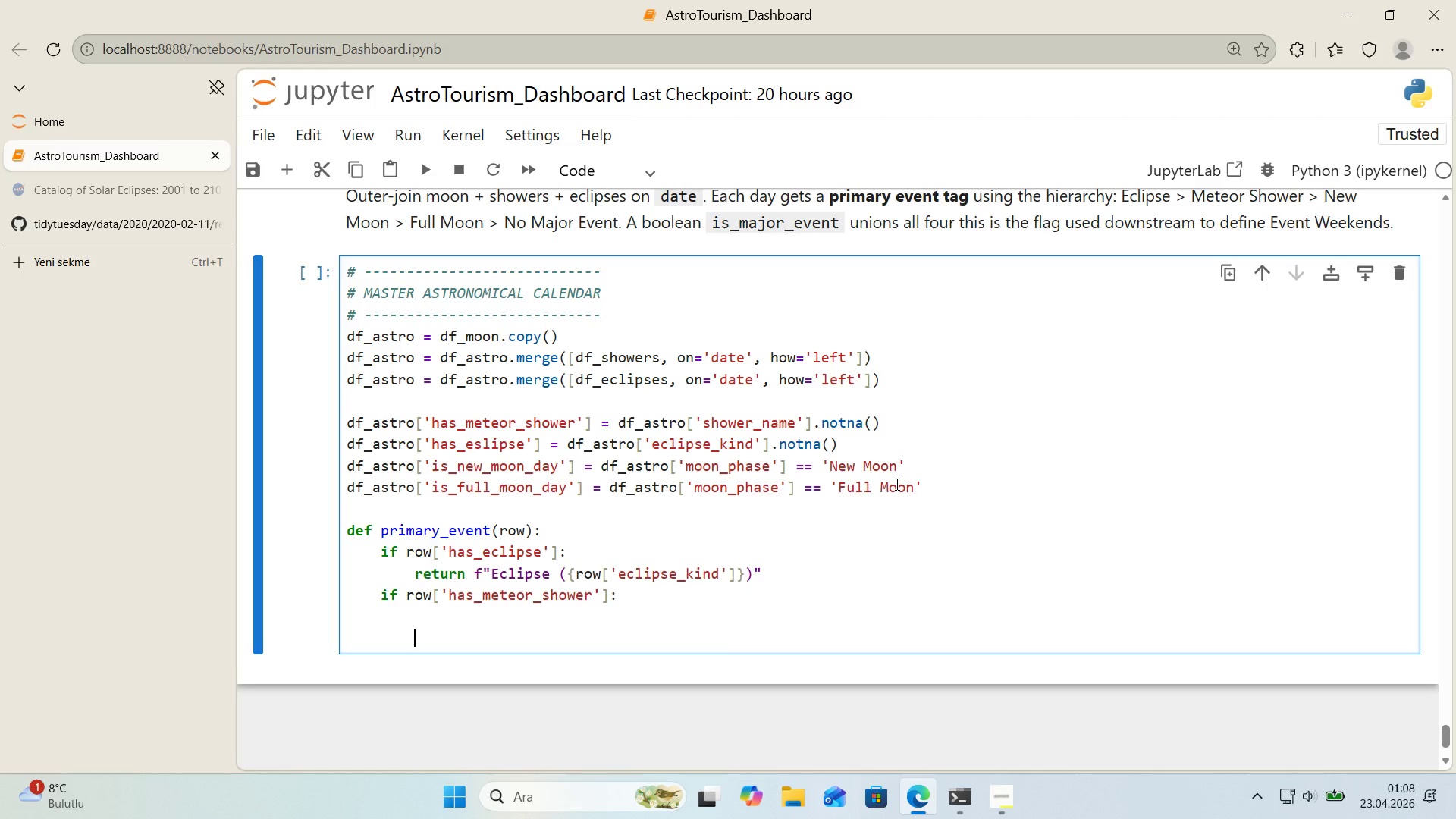 
key(Backspace)
key(Backspace)
key(Backspace)
key(Tab)
key(Tab)
type(return f``)
 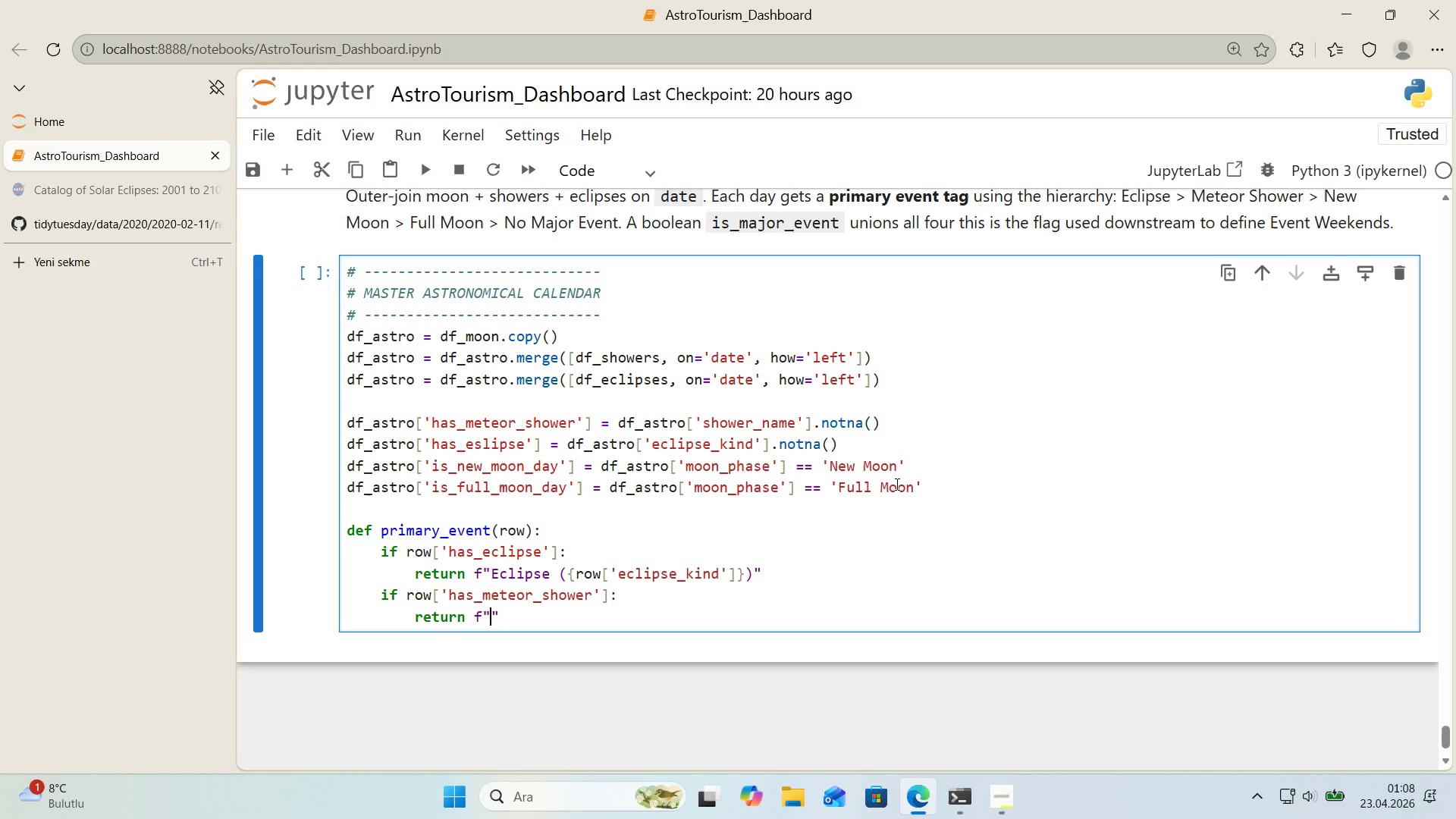 
key(ArrowLeft)
 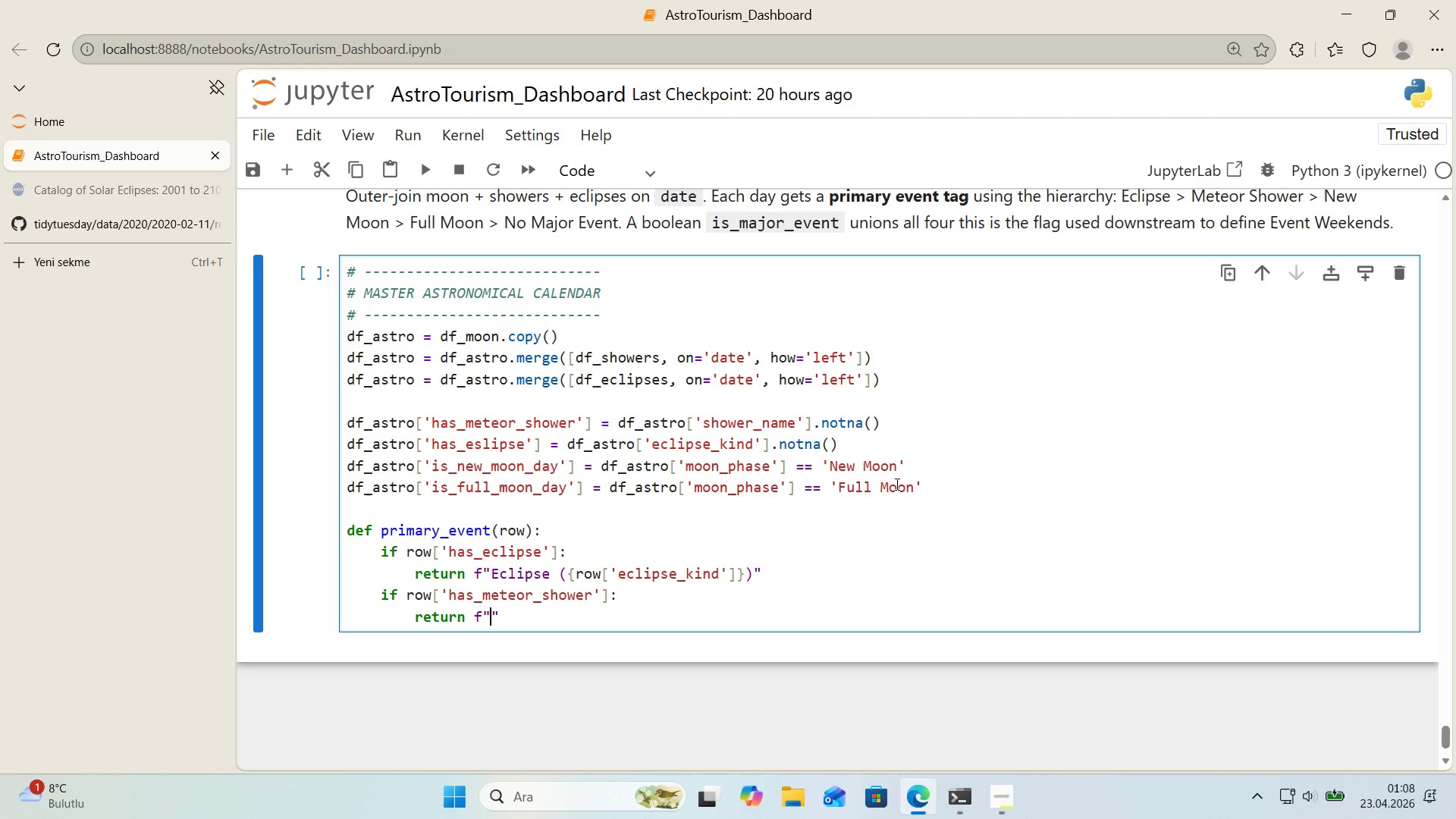 
type(Meteor s)
key(Backspace)
type(Shower *()
 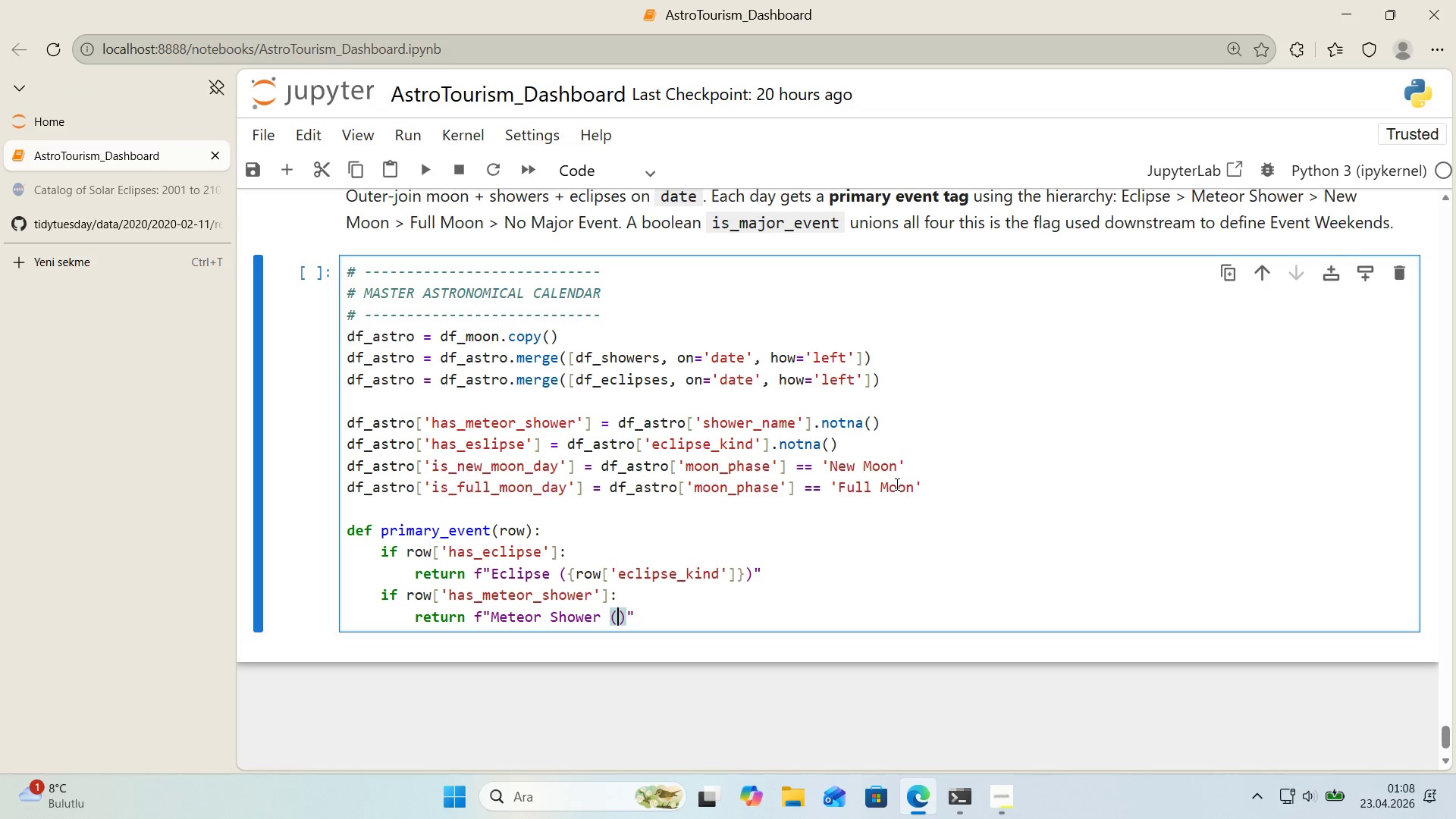 
 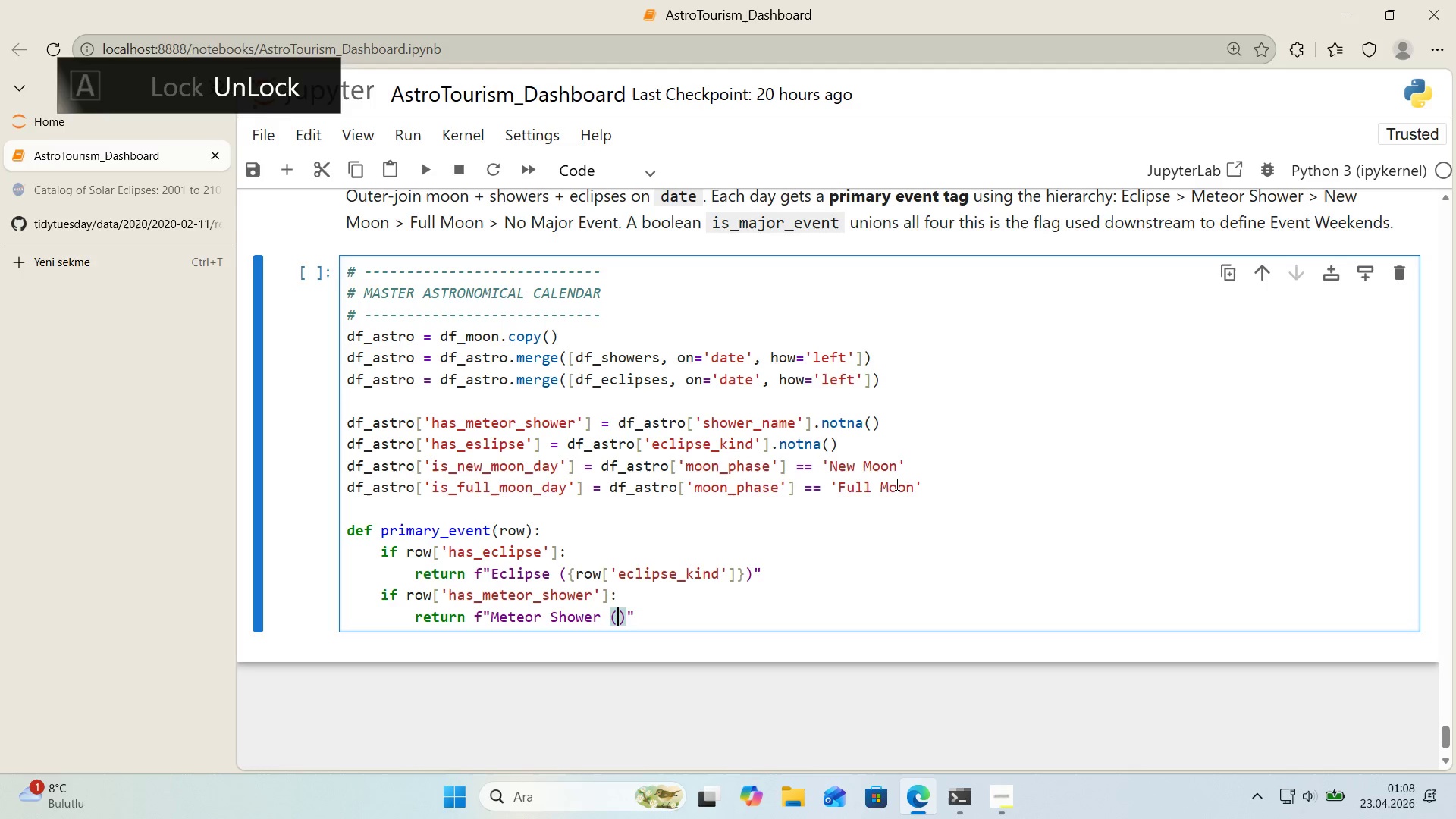 
key(ArrowLeft)
 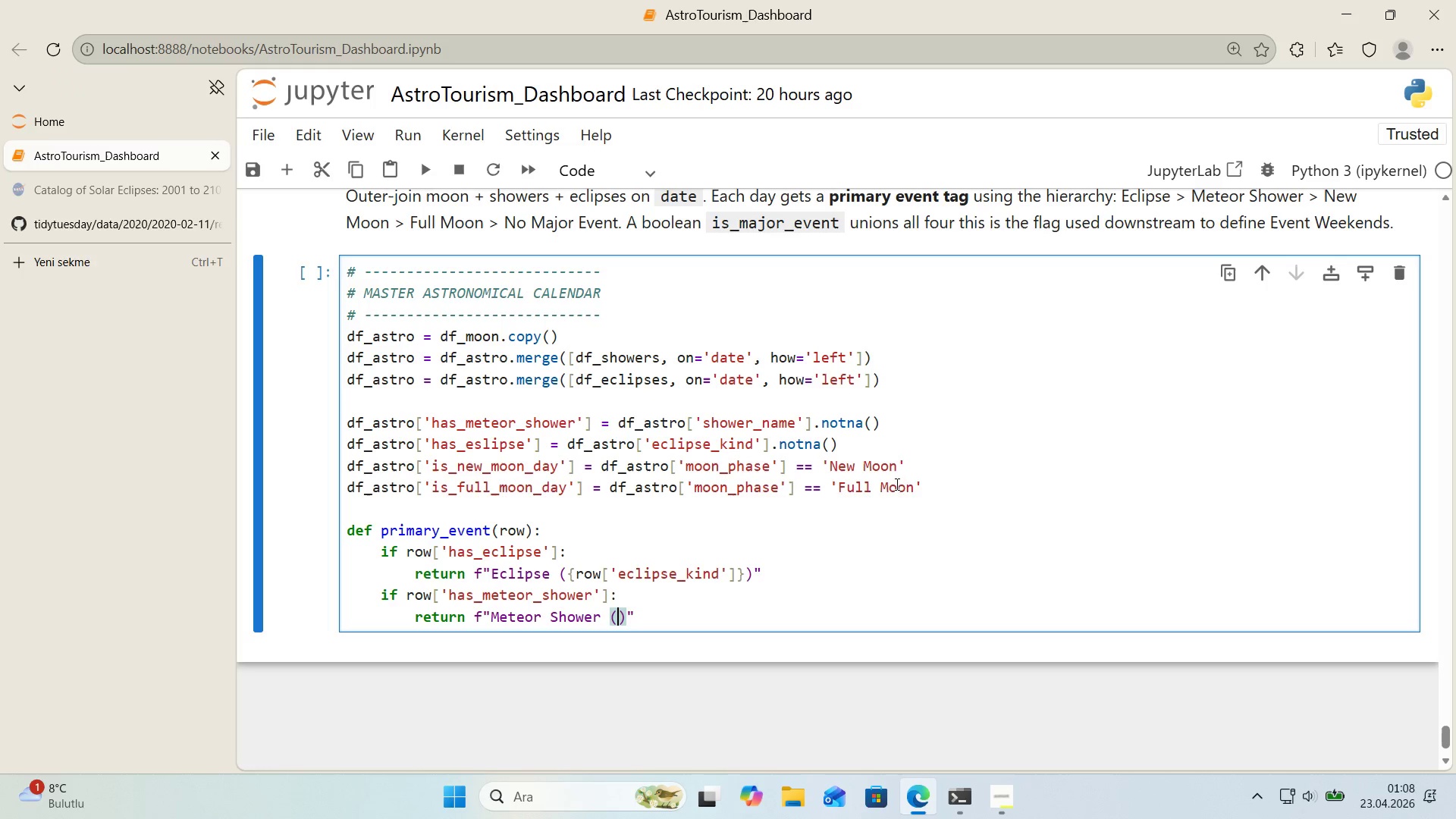 
key(Alt+Control+7)
 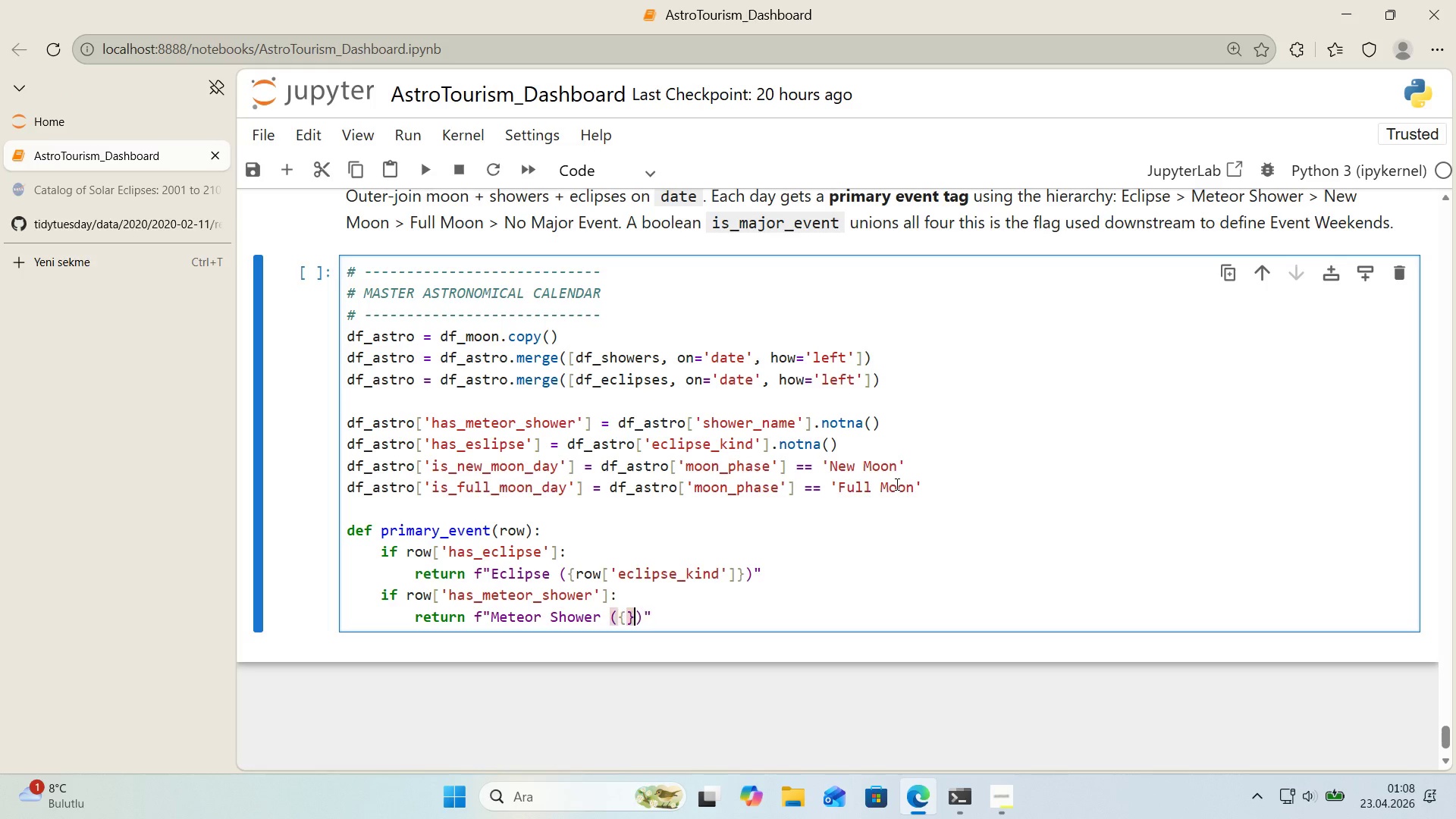 
key(Alt+Control+0)
 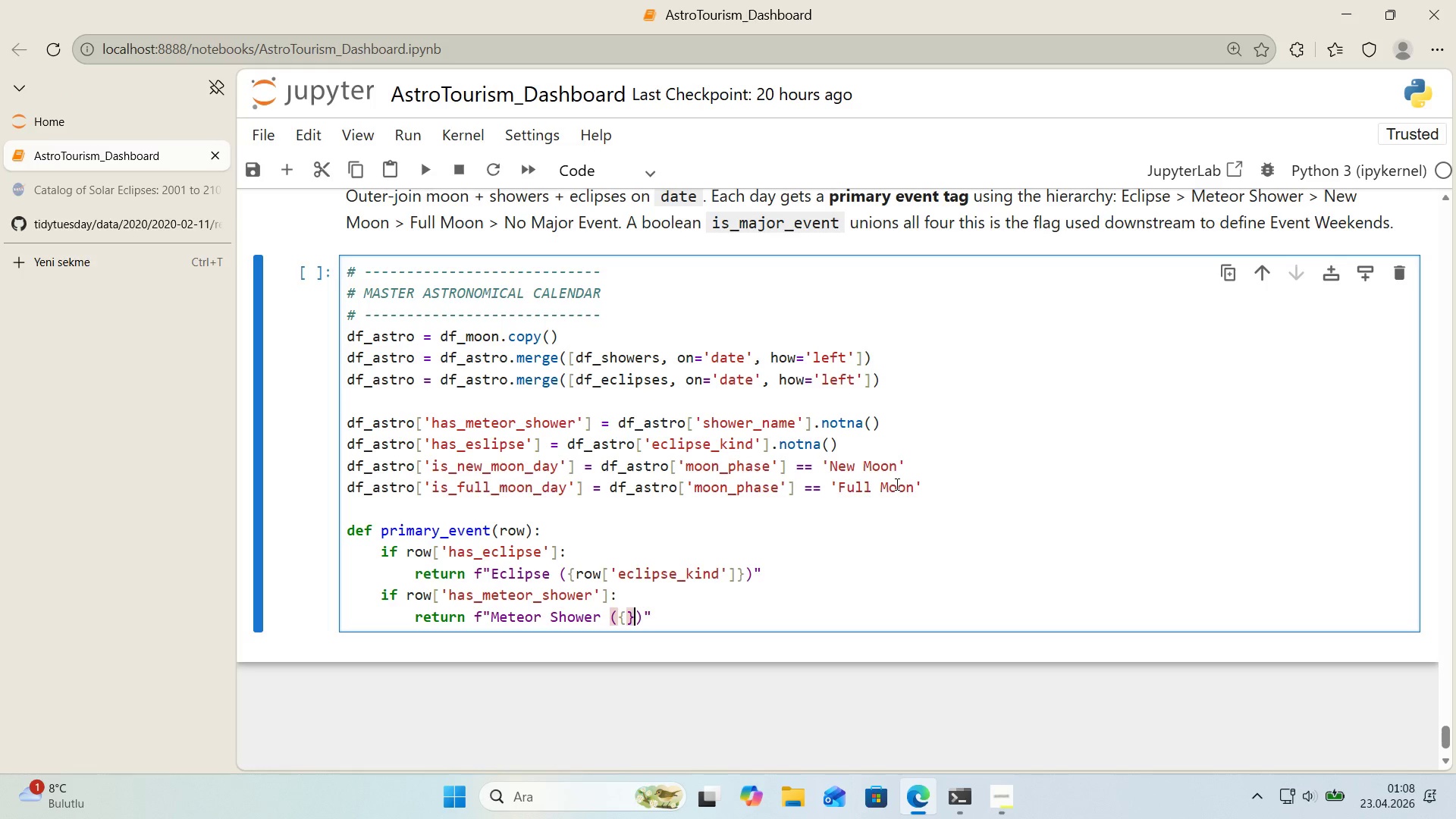 
key(Control+ControlRight)
 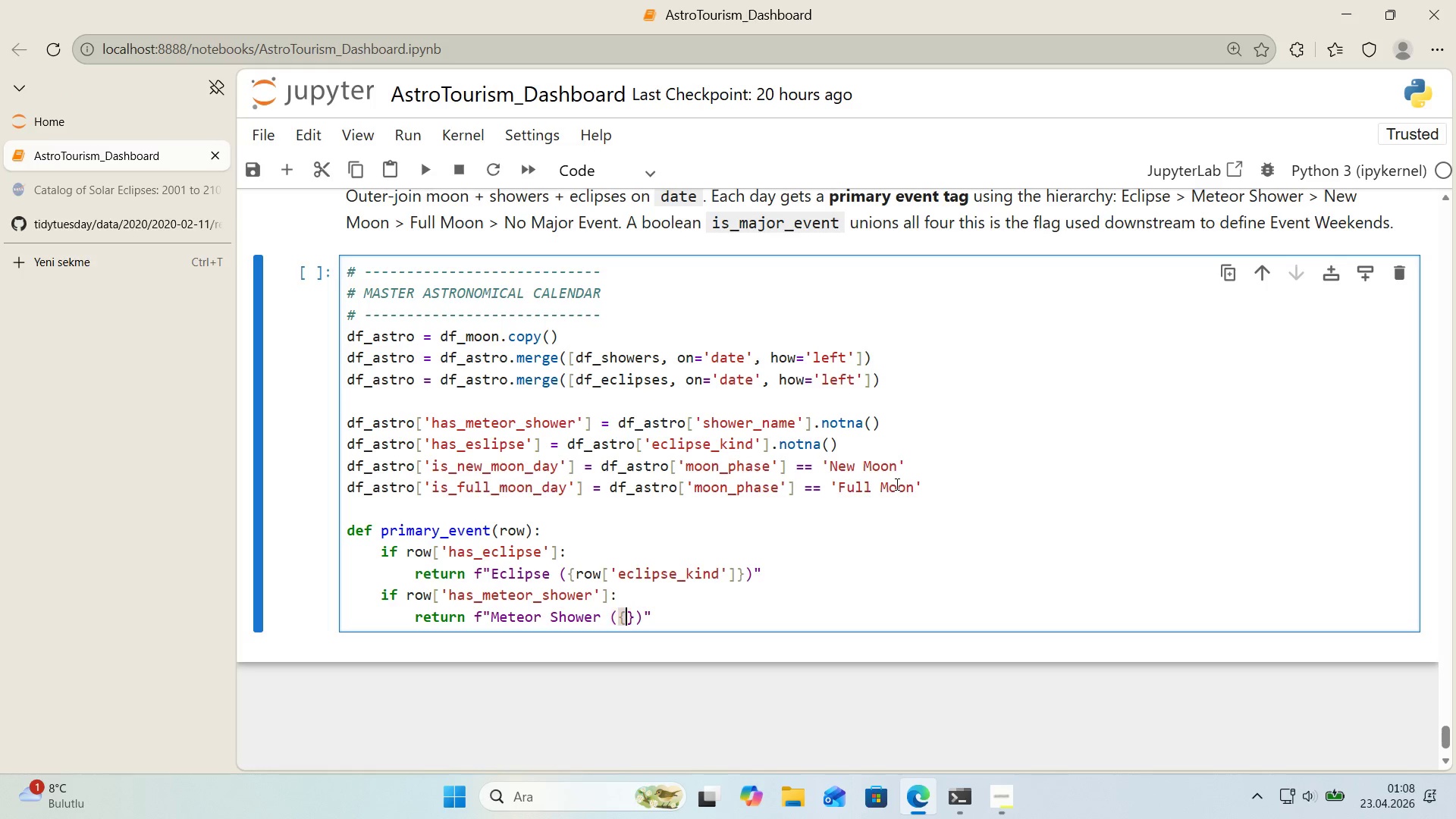 
key(ArrowLeft)
 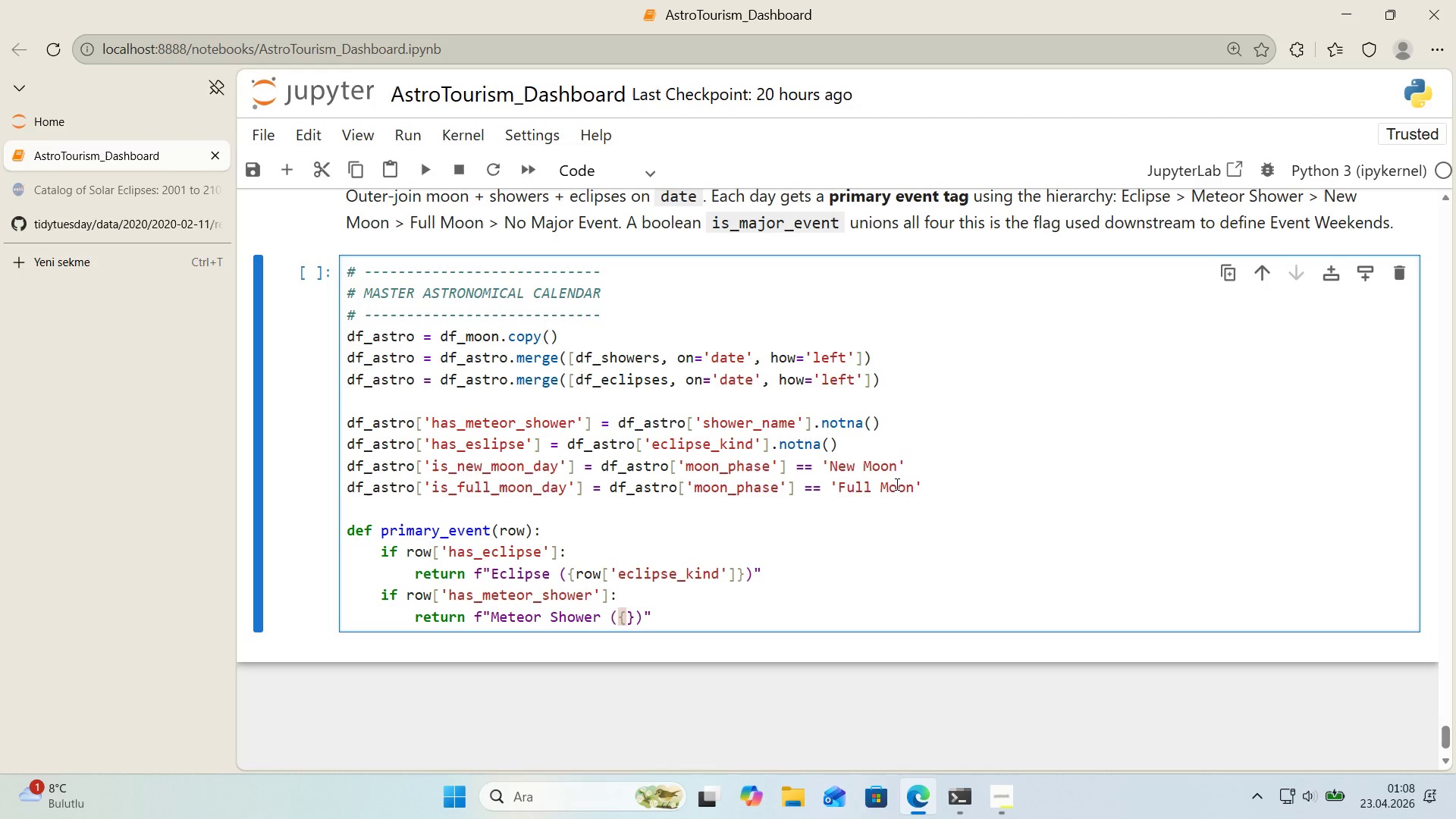 
type(riw)
 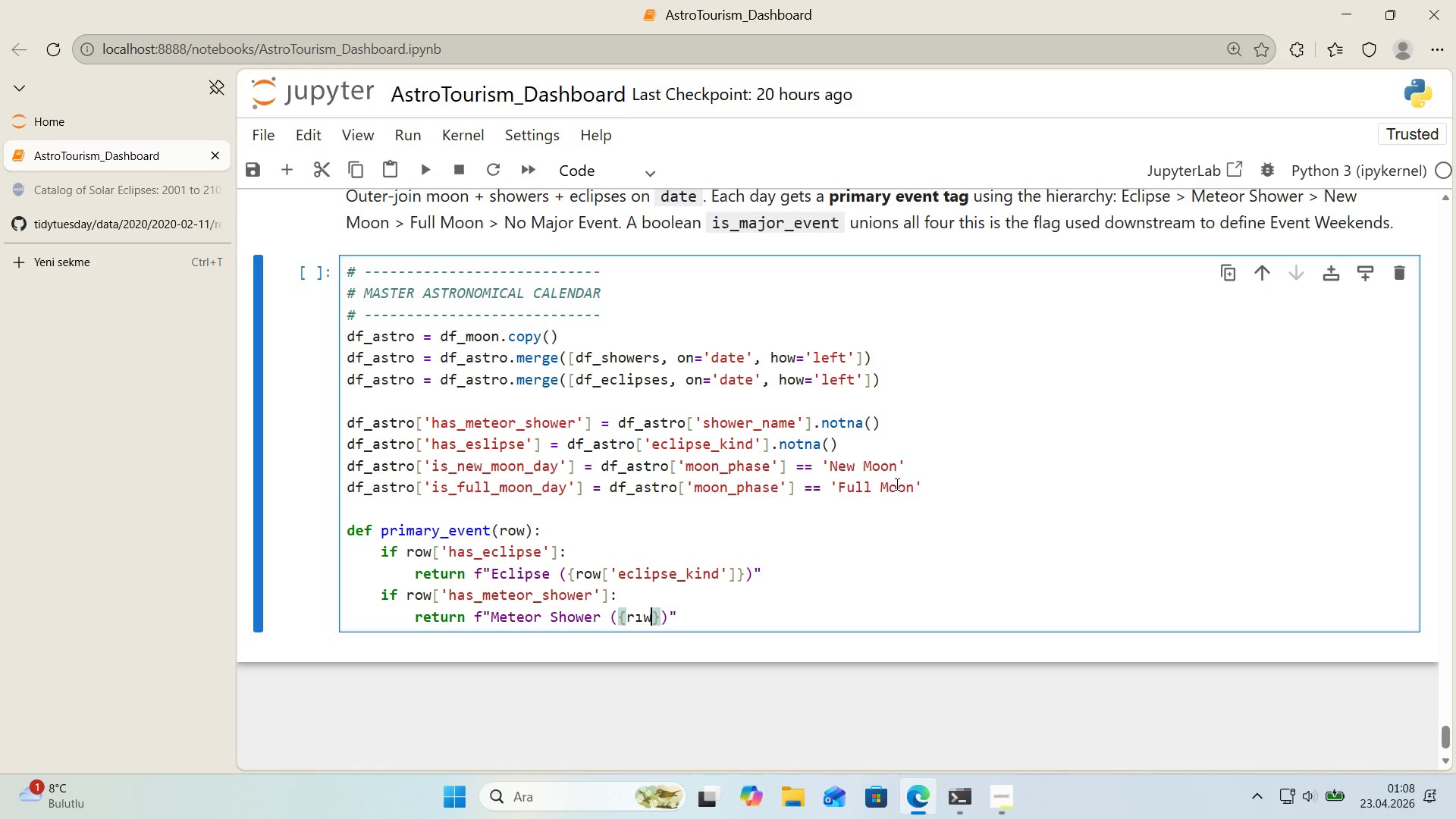 
key(Alt+Control+8)
 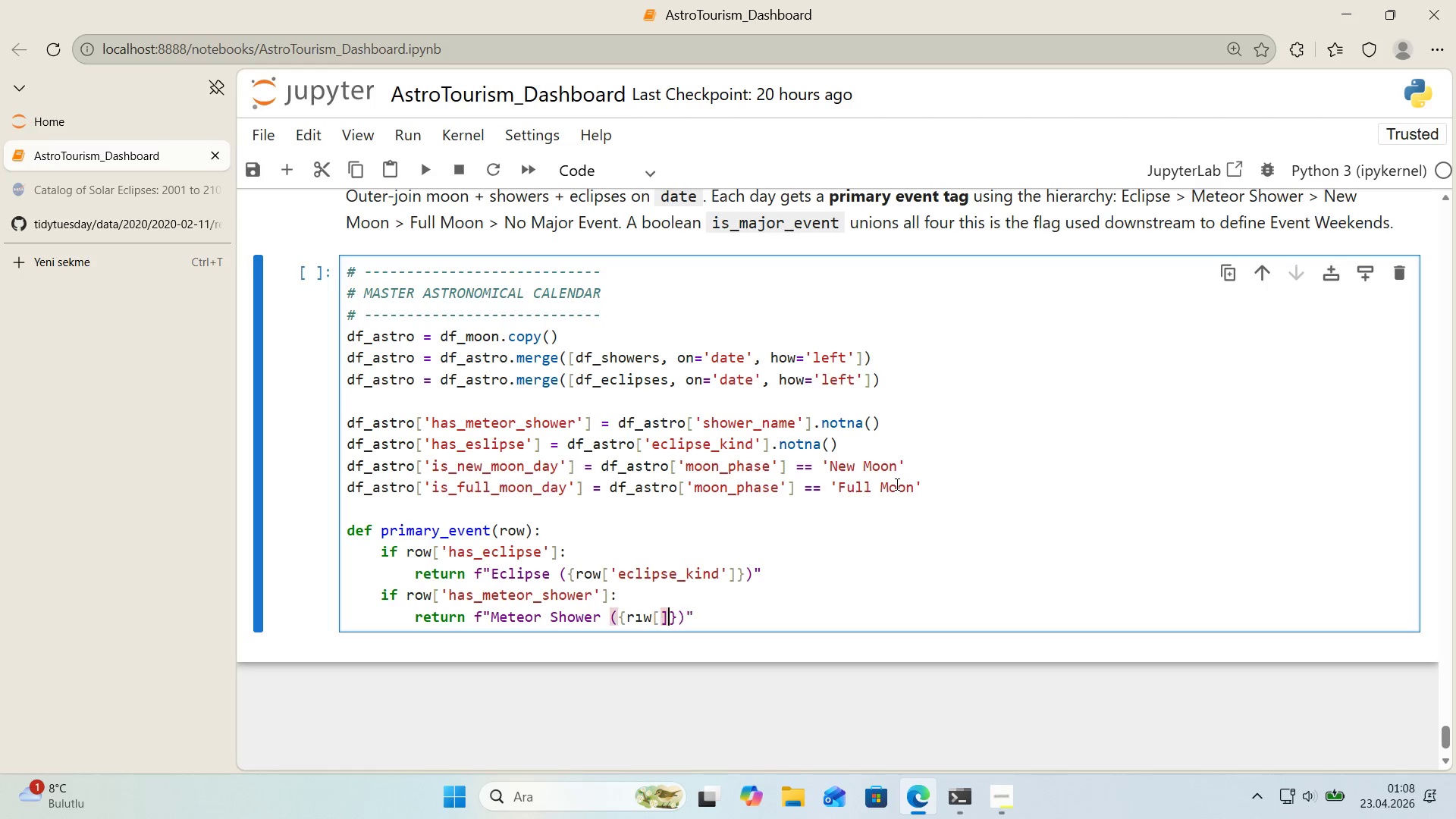 
key(Alt+Control+9)
 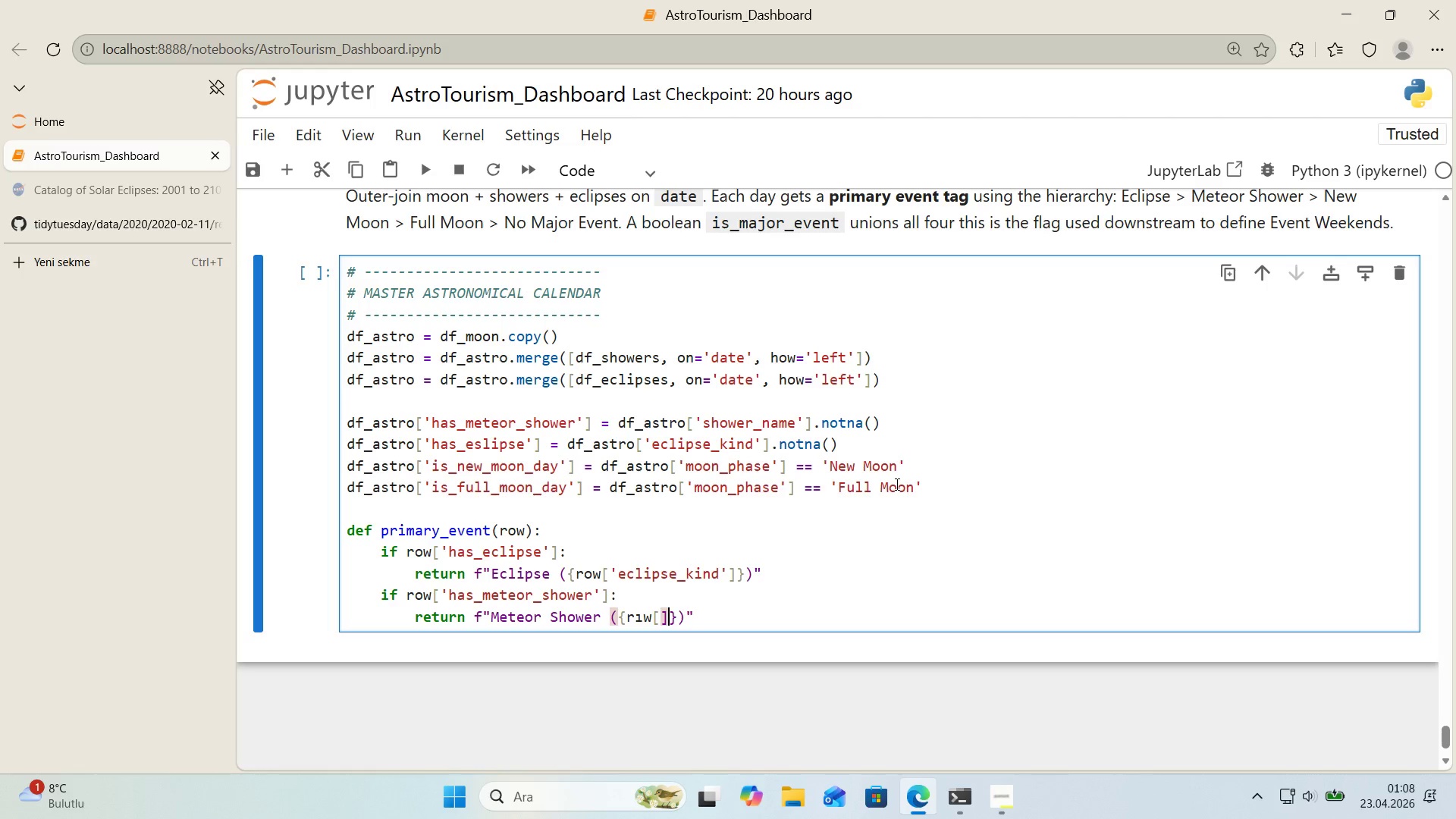 
key(ArrowLeft)
 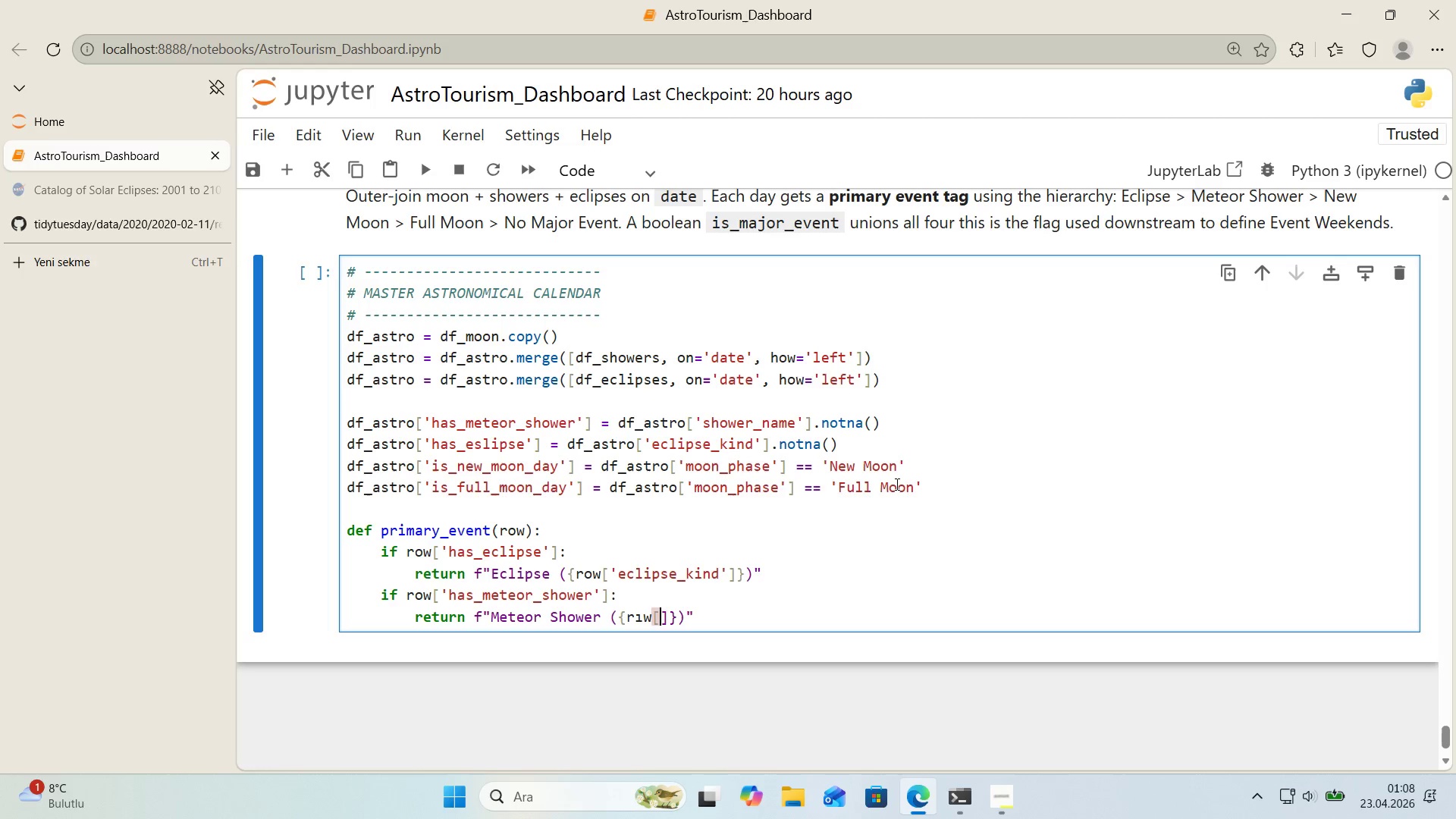 
key(ArrowLeft)
 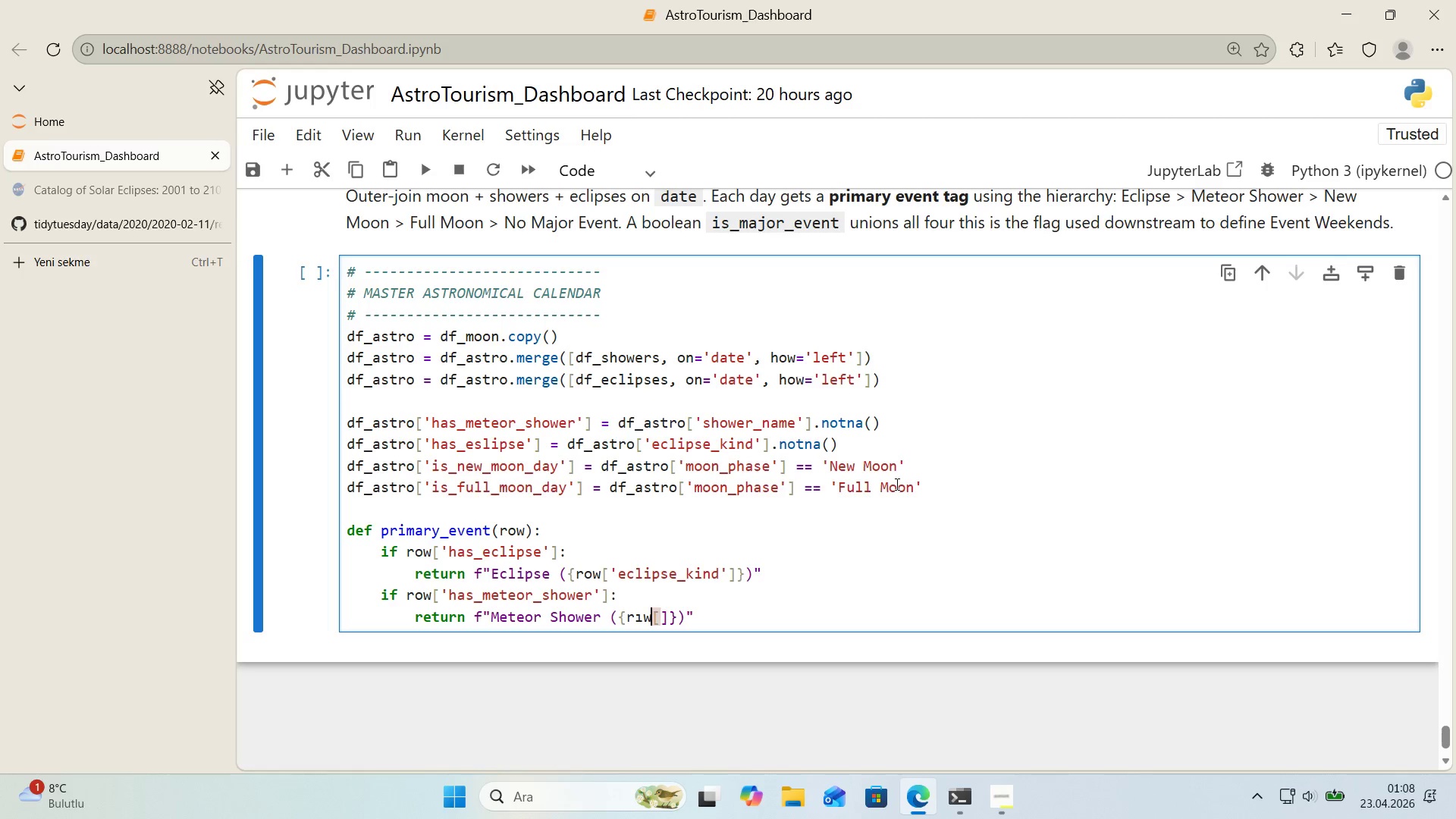 
key(ArrowLeft)
 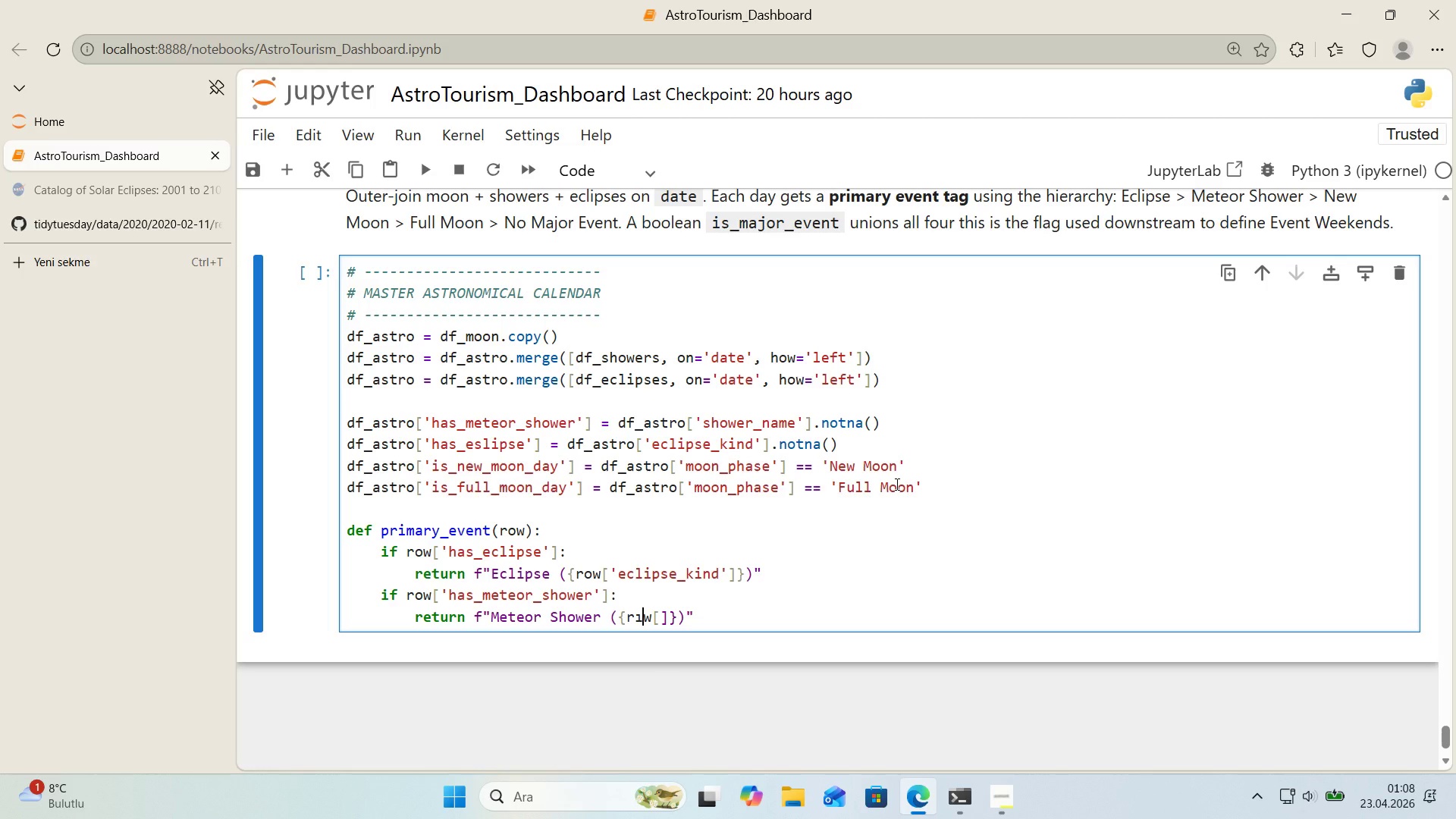 
key(Backspace)
 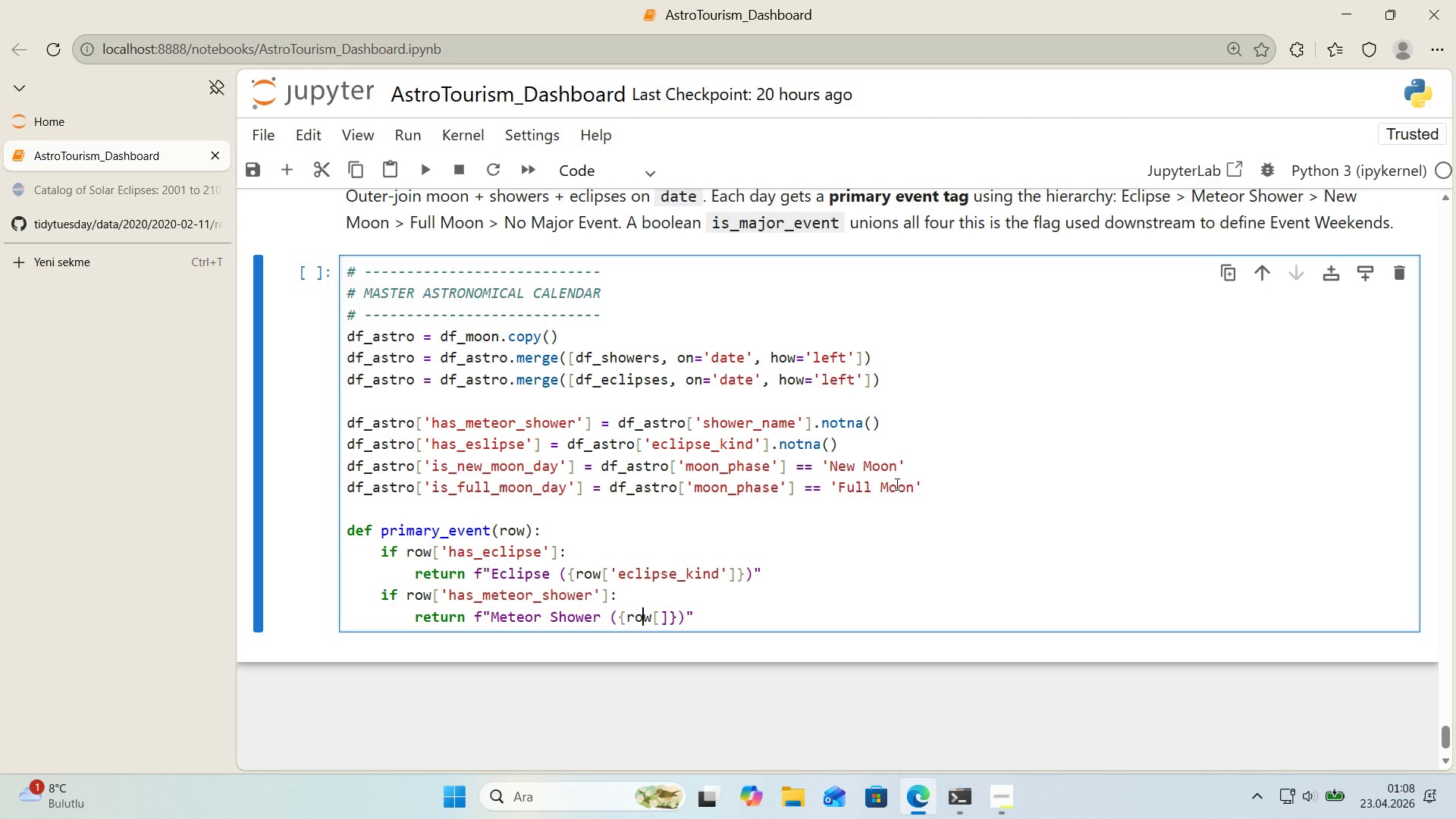 
key(O)
 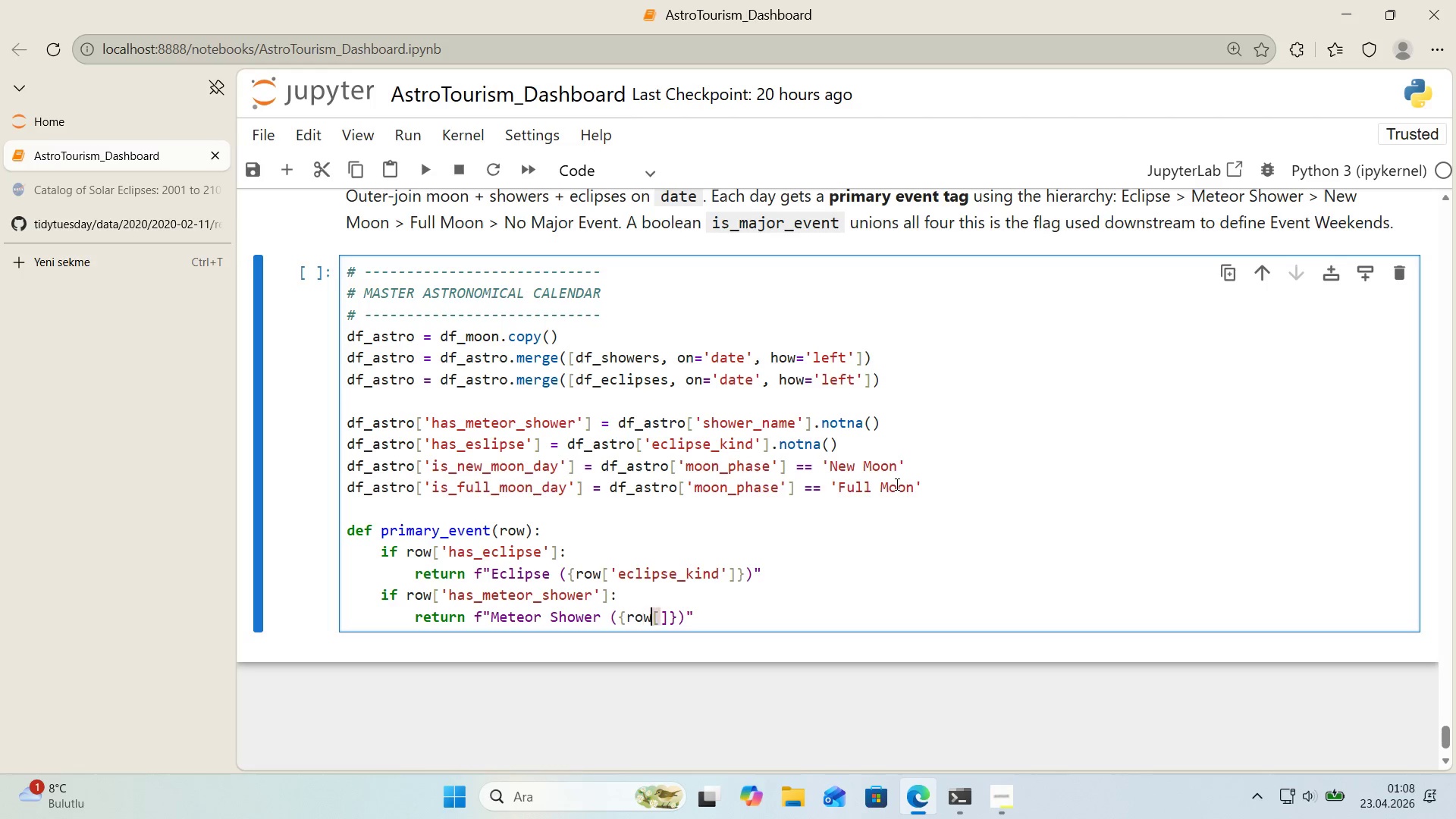 
key(ArrowRight)
 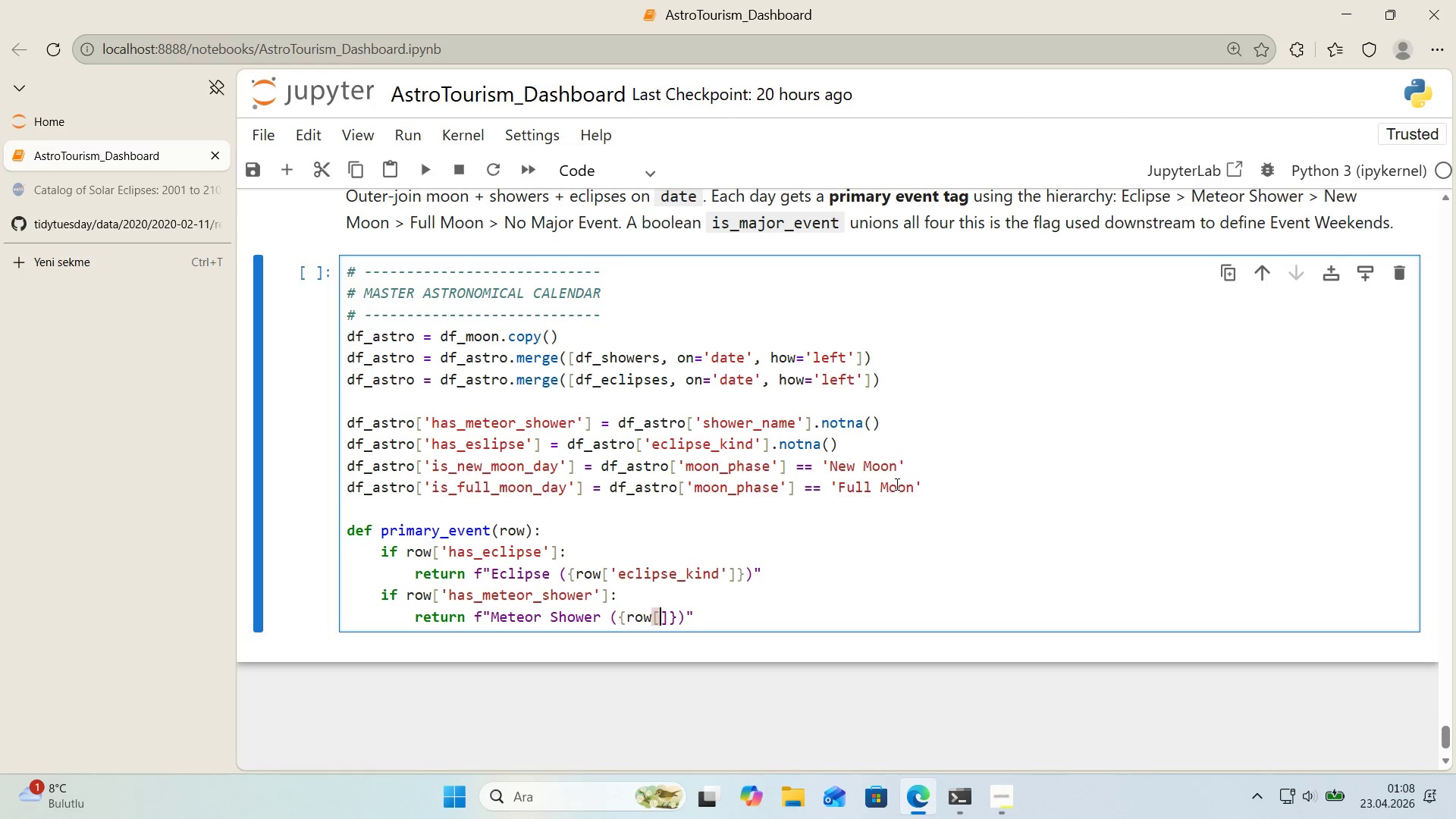 
key(ArrowRight)
 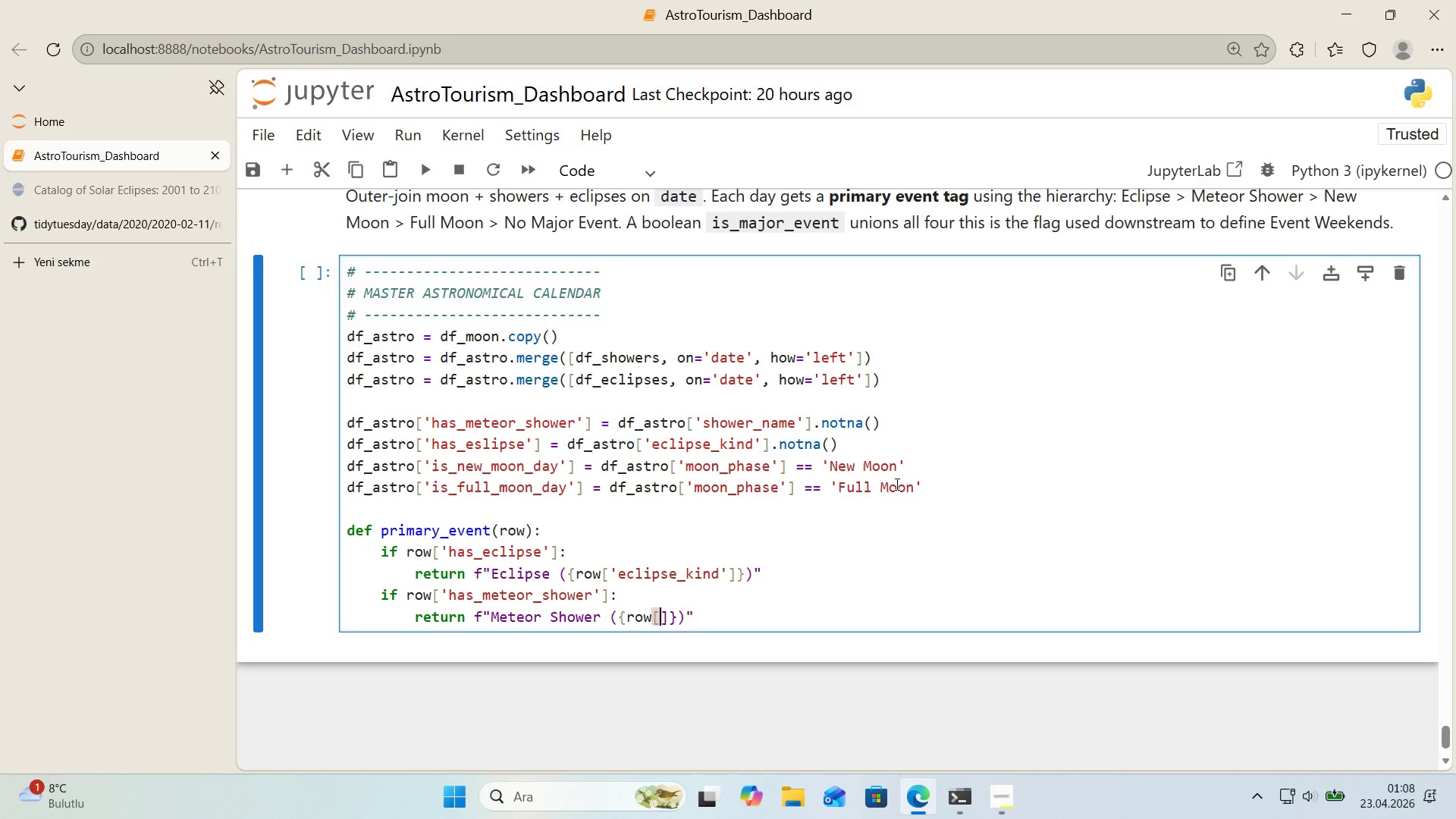 
type(@@)
 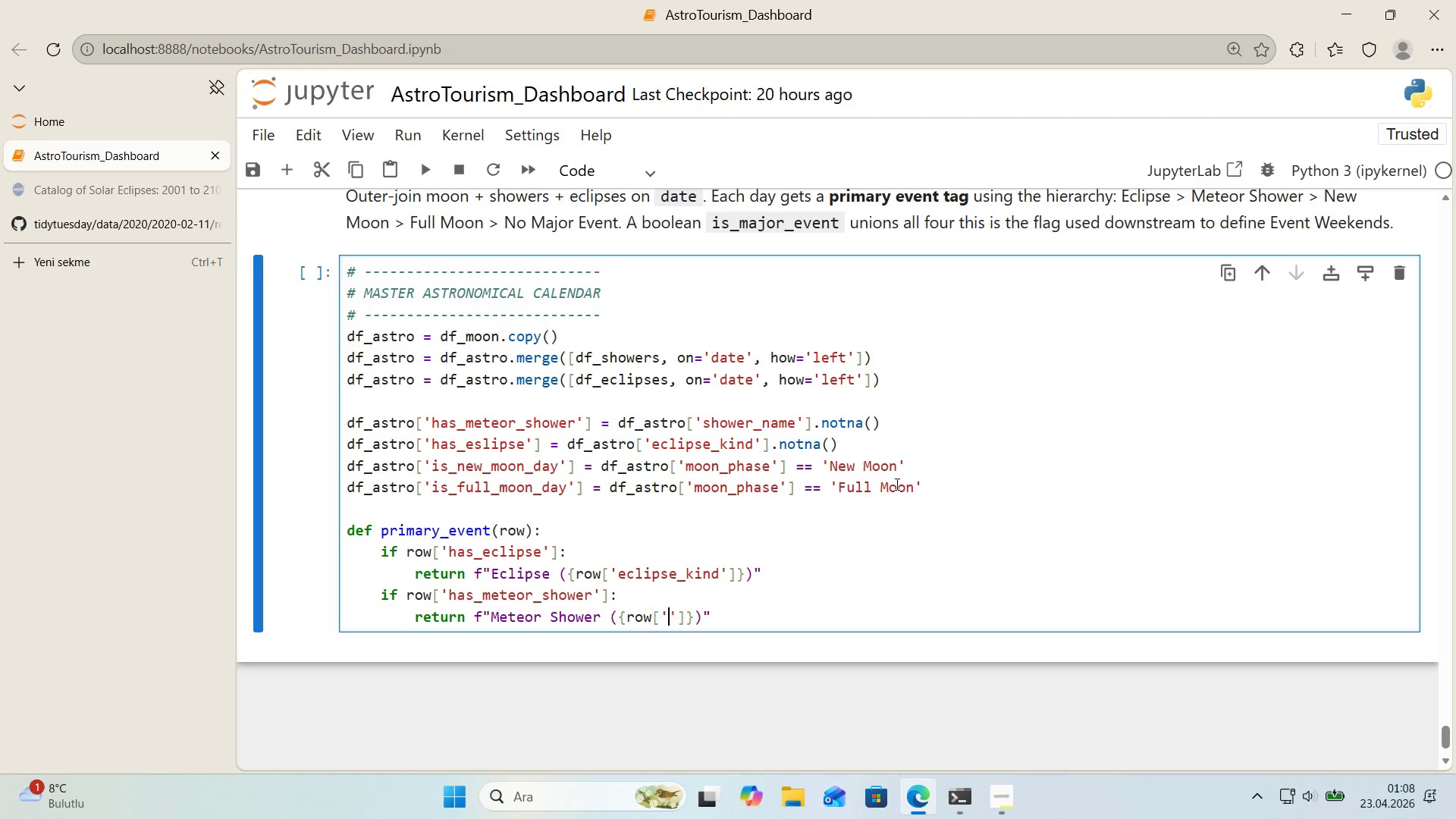 
key(ArrowLeft)
 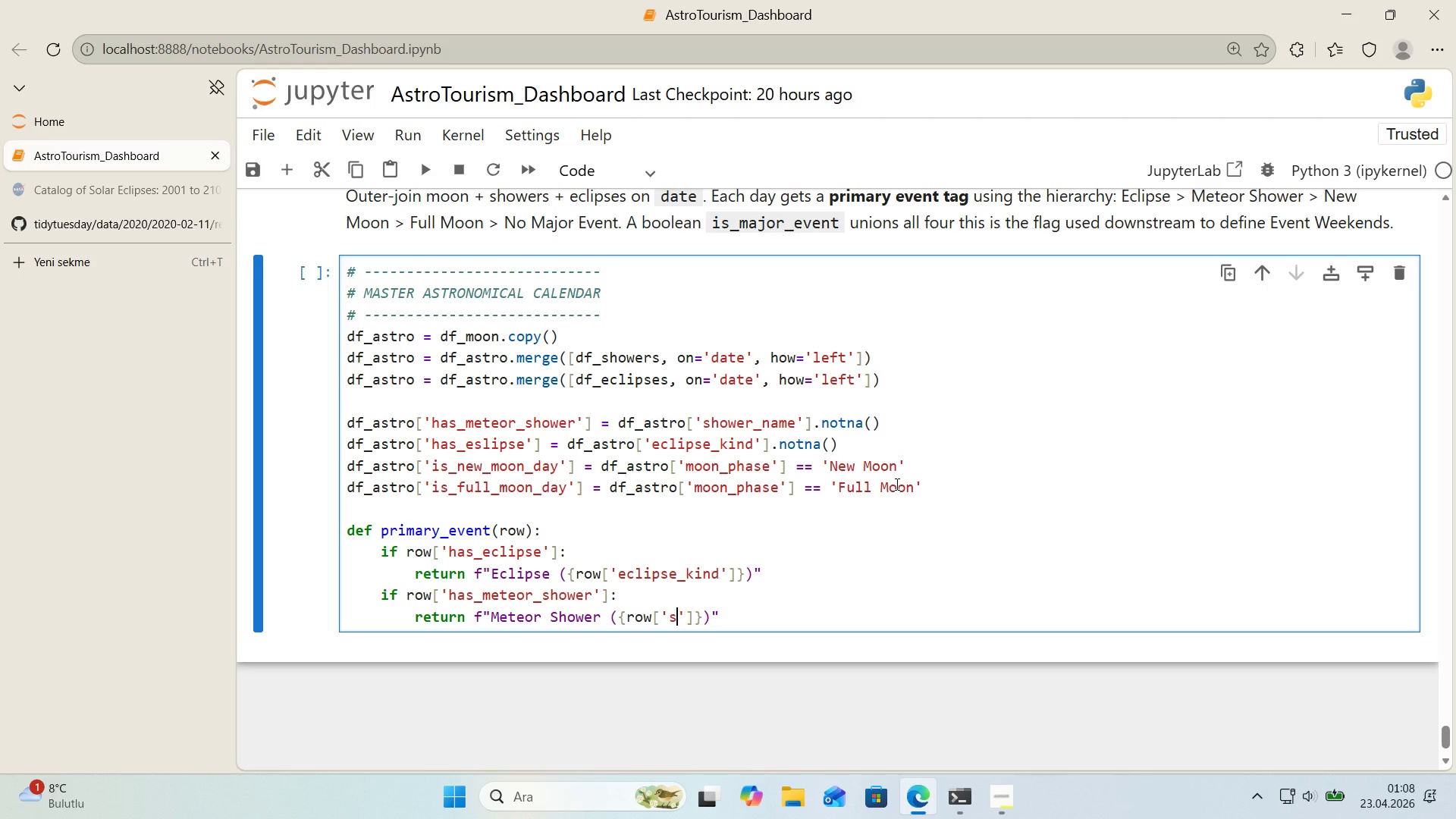 
type(shower_name)
 